 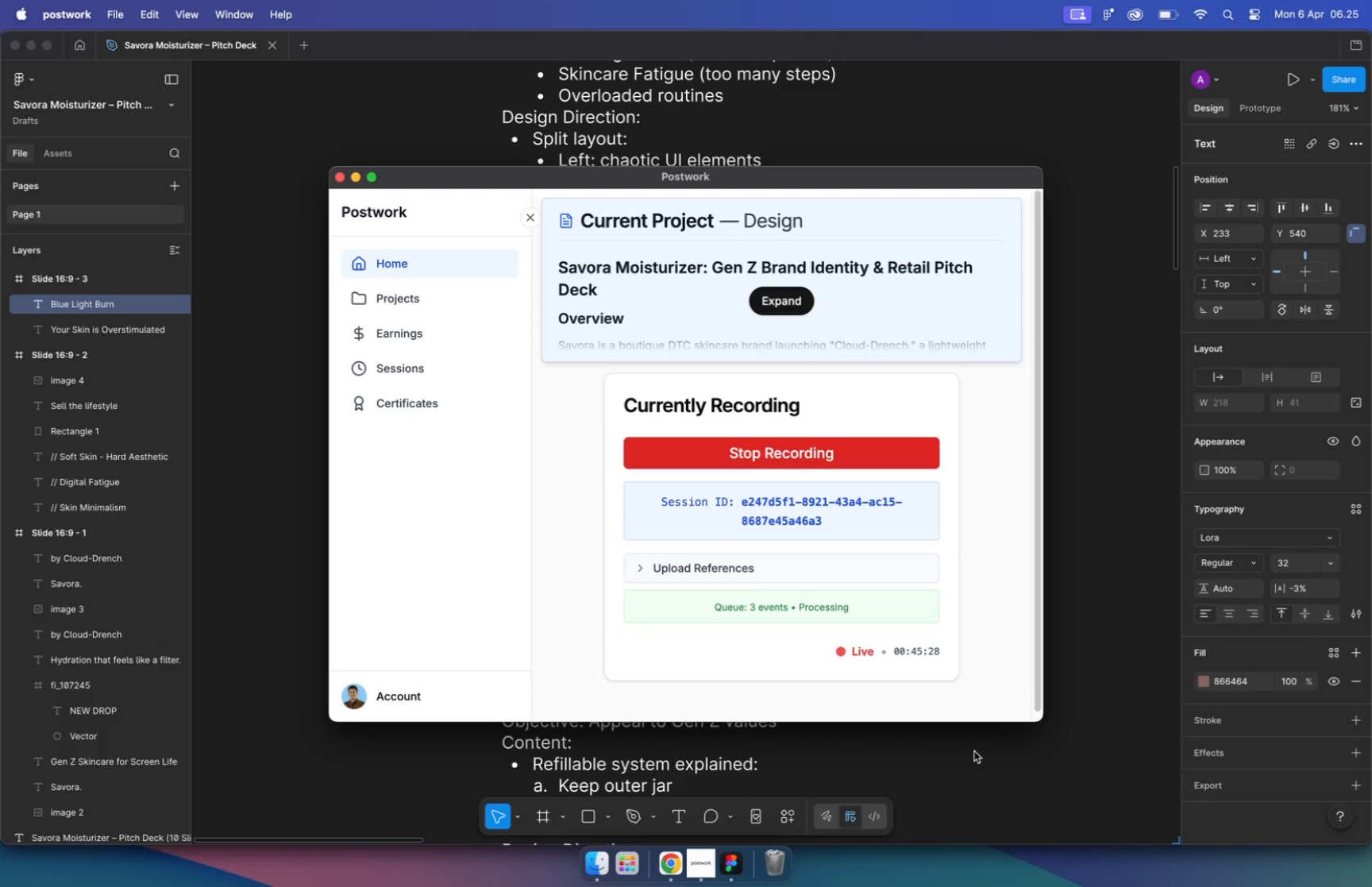 
scroll: coordinate [820, 634], scroll_direction: down, amount: 40.0
 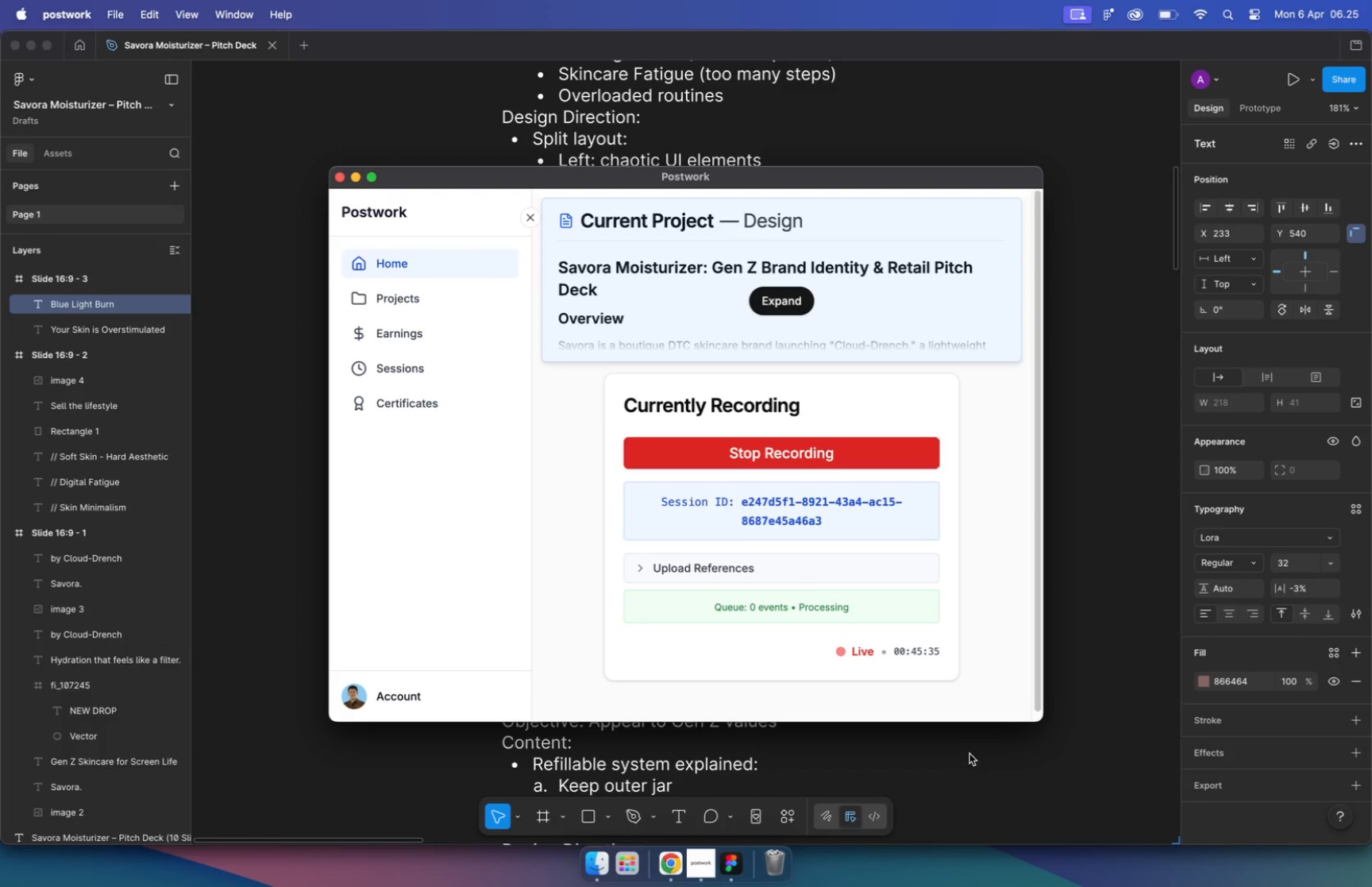 
scroll: coordinate [736, 380], scroll_direction: up, amount: 10.0
 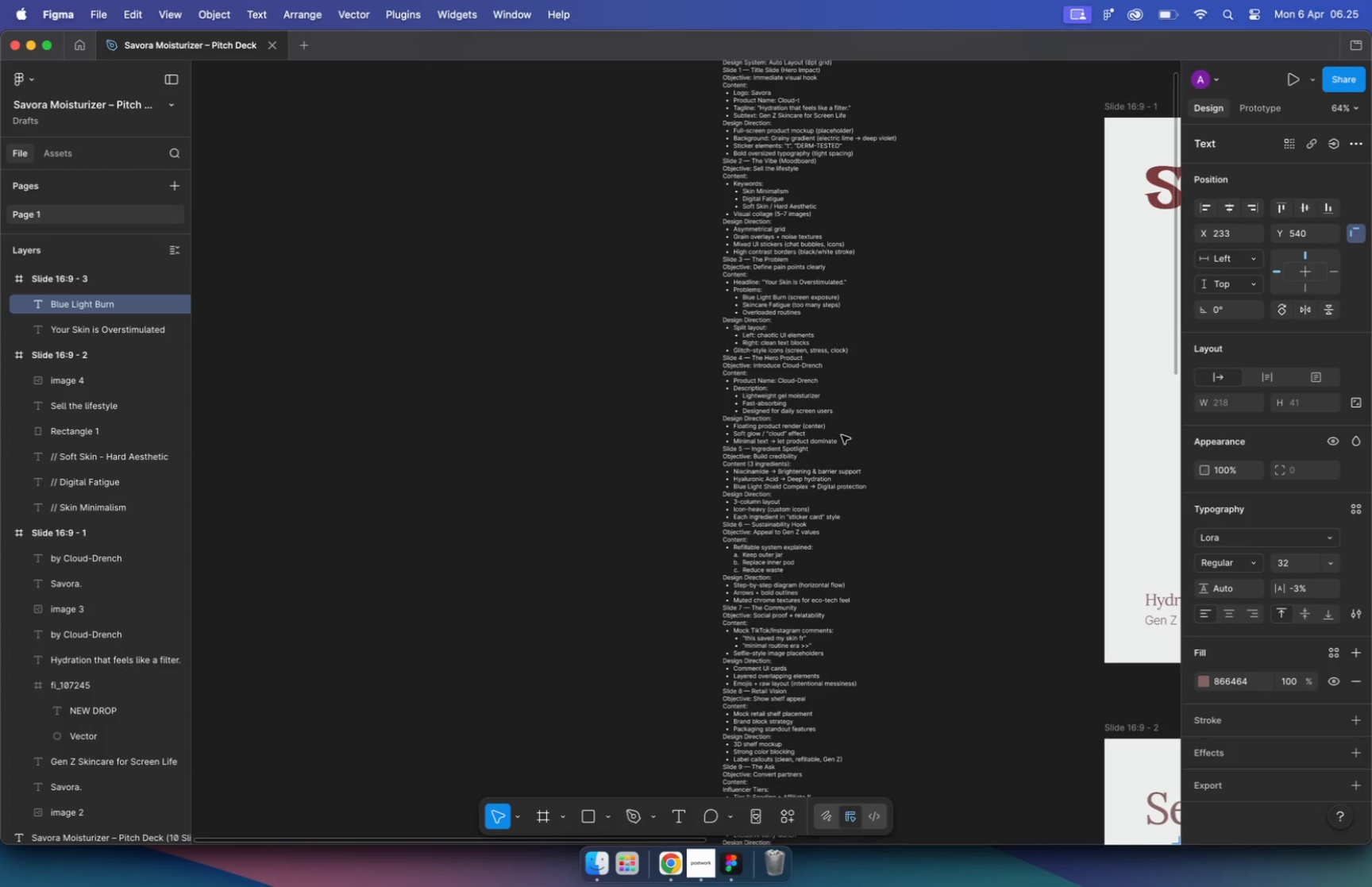 
left_click_drag(start_coordinate=[732, 495], to_coordinate=[726, 438])
 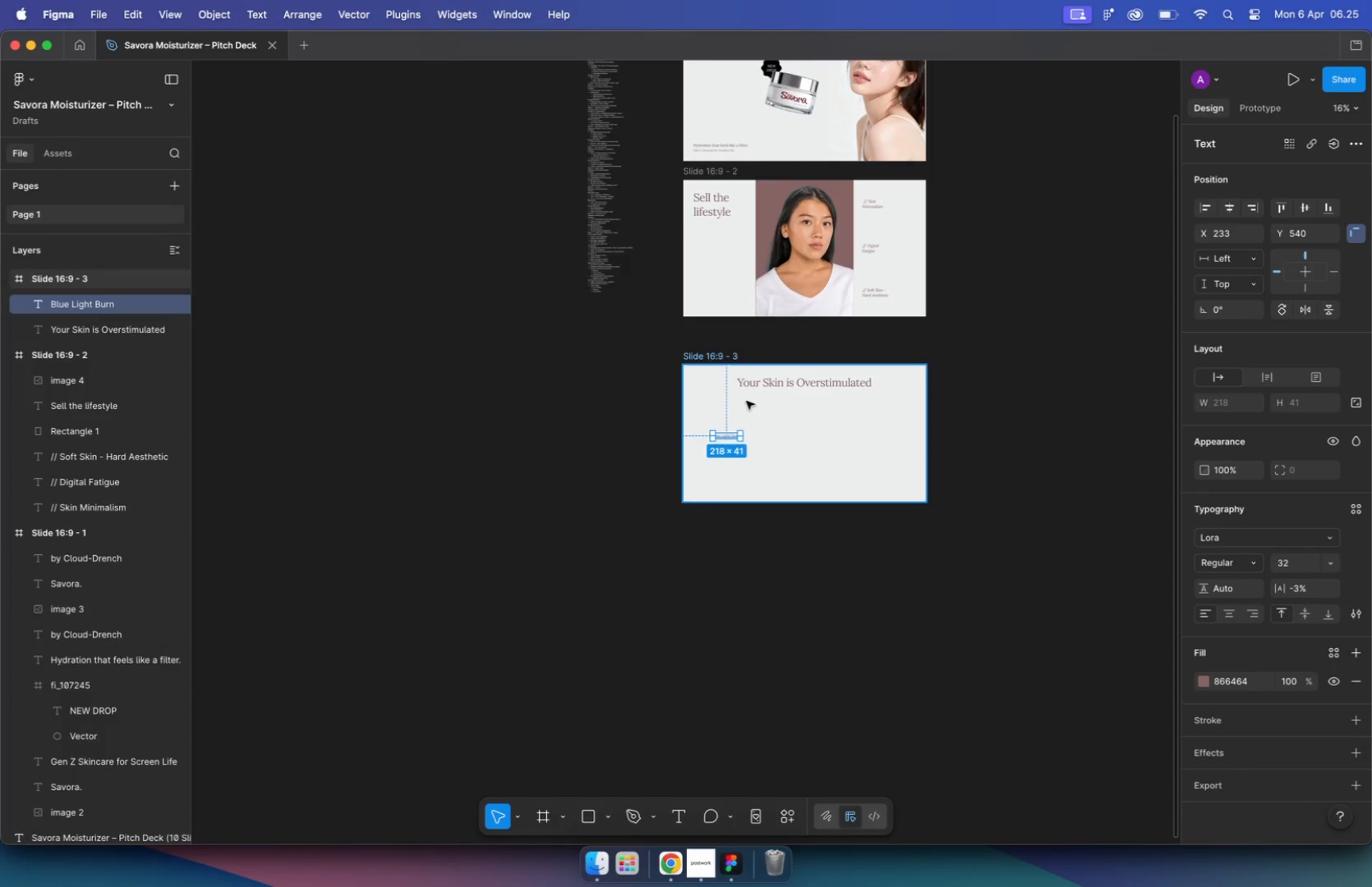 
hold_key(key=ShiftLeft, duration=0.93)
 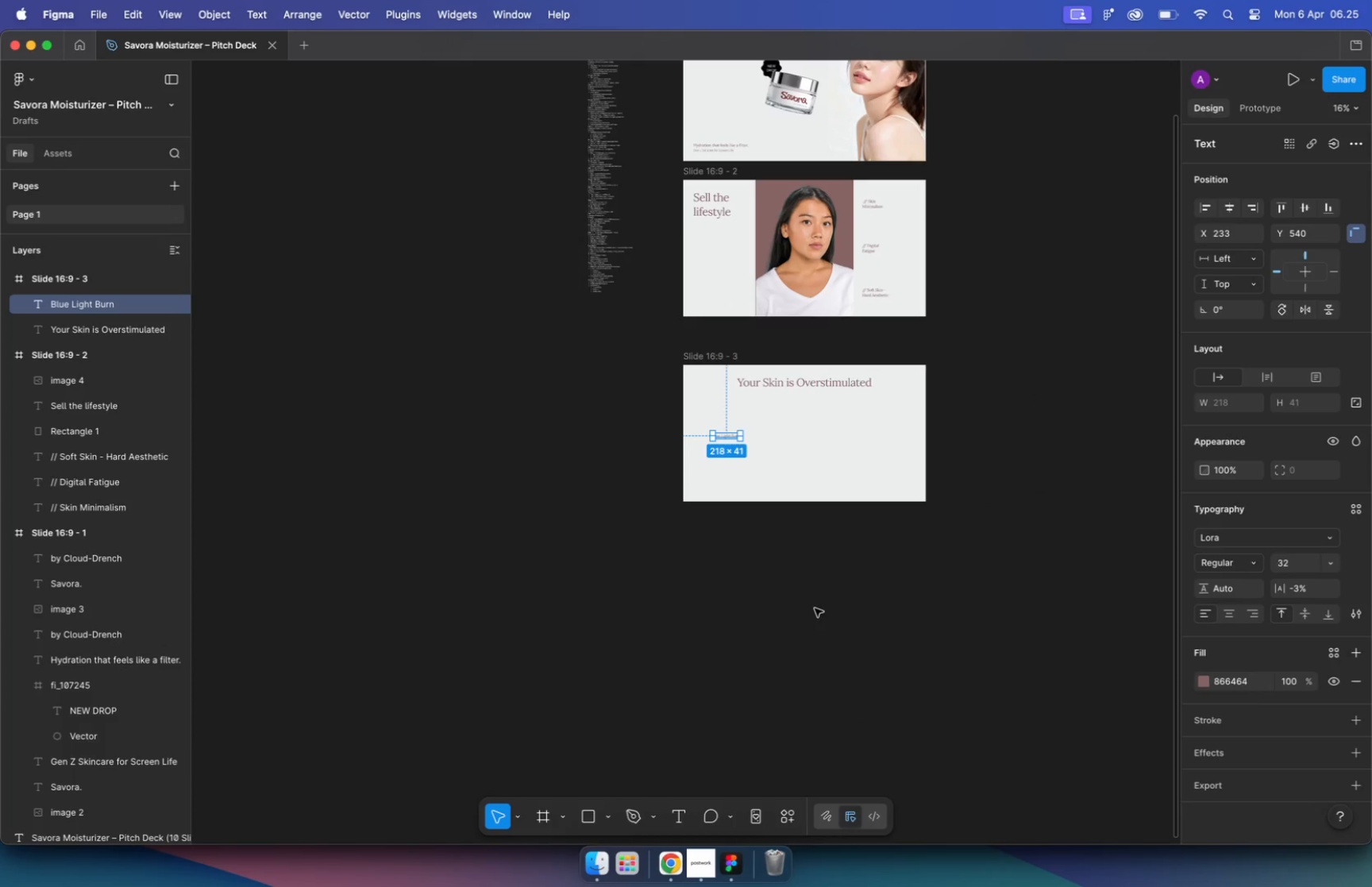 
hold_key(key=CommandLeft, duration=0.97)
scroll: coordinate [802, 491], scroll_direction: down, amount: 15.0
 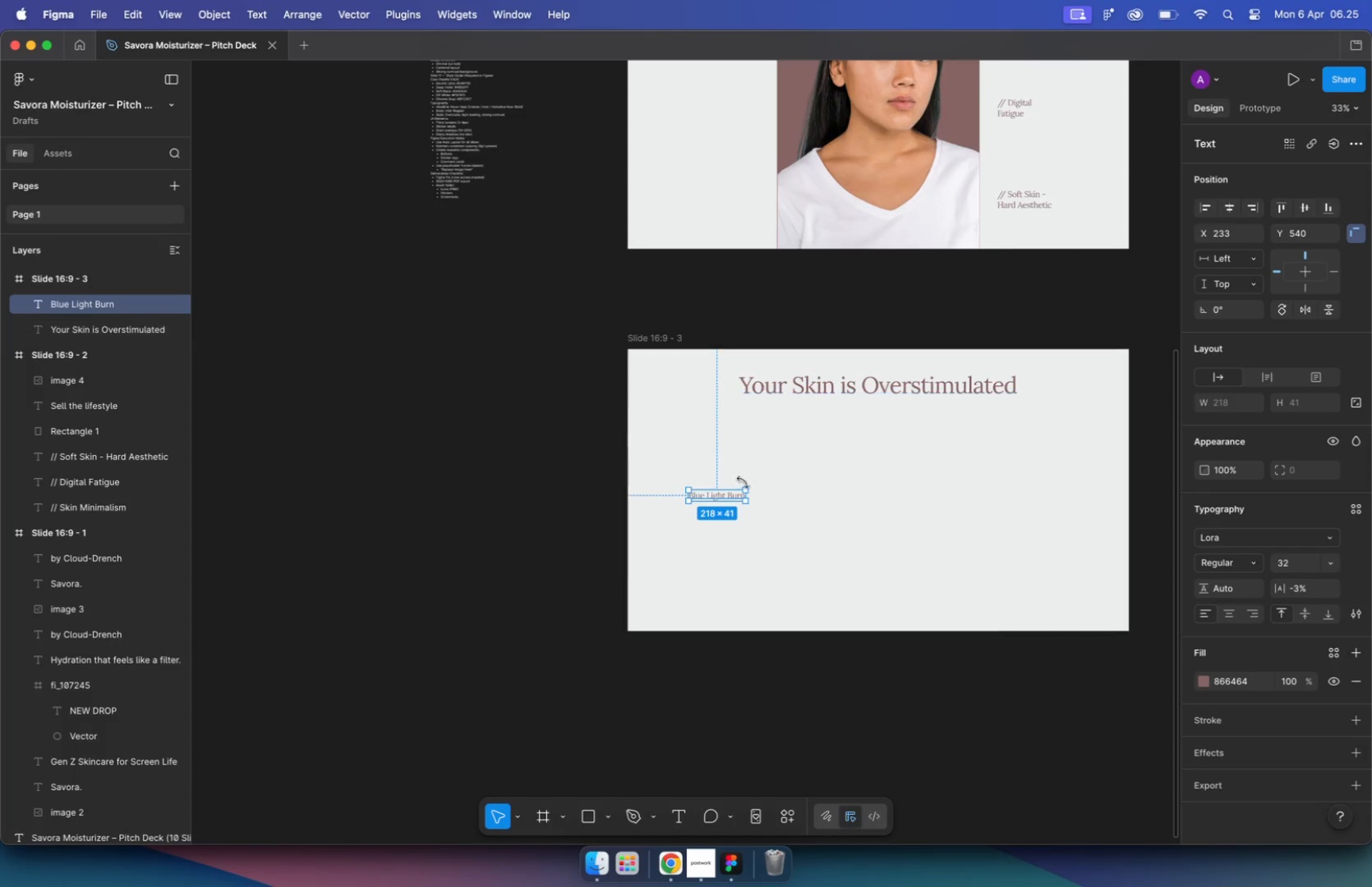 
scroll: coordinate [765, 484], scroll_direction: up, amount: 9.0
 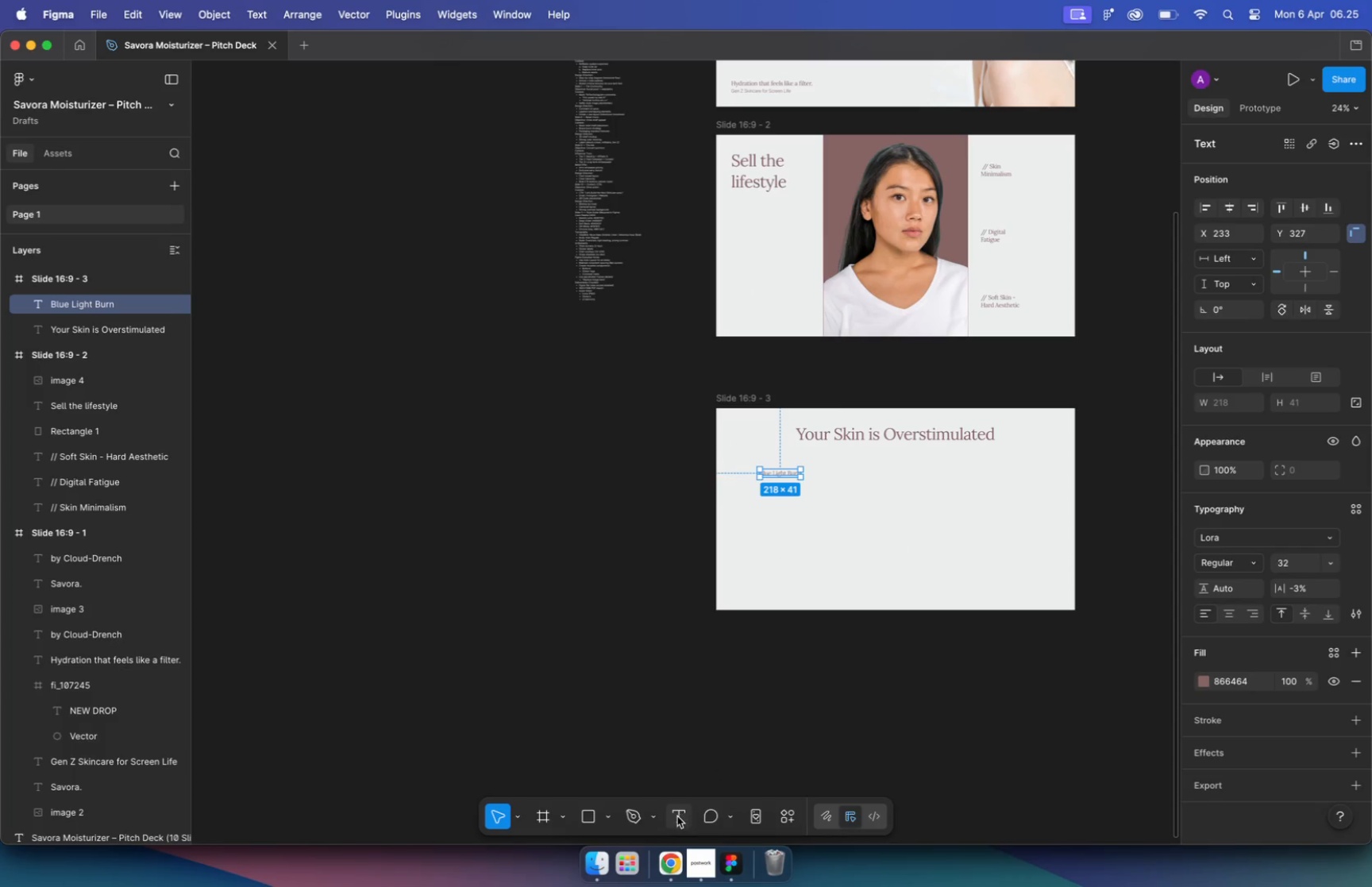 
left_click([1337, 141])
 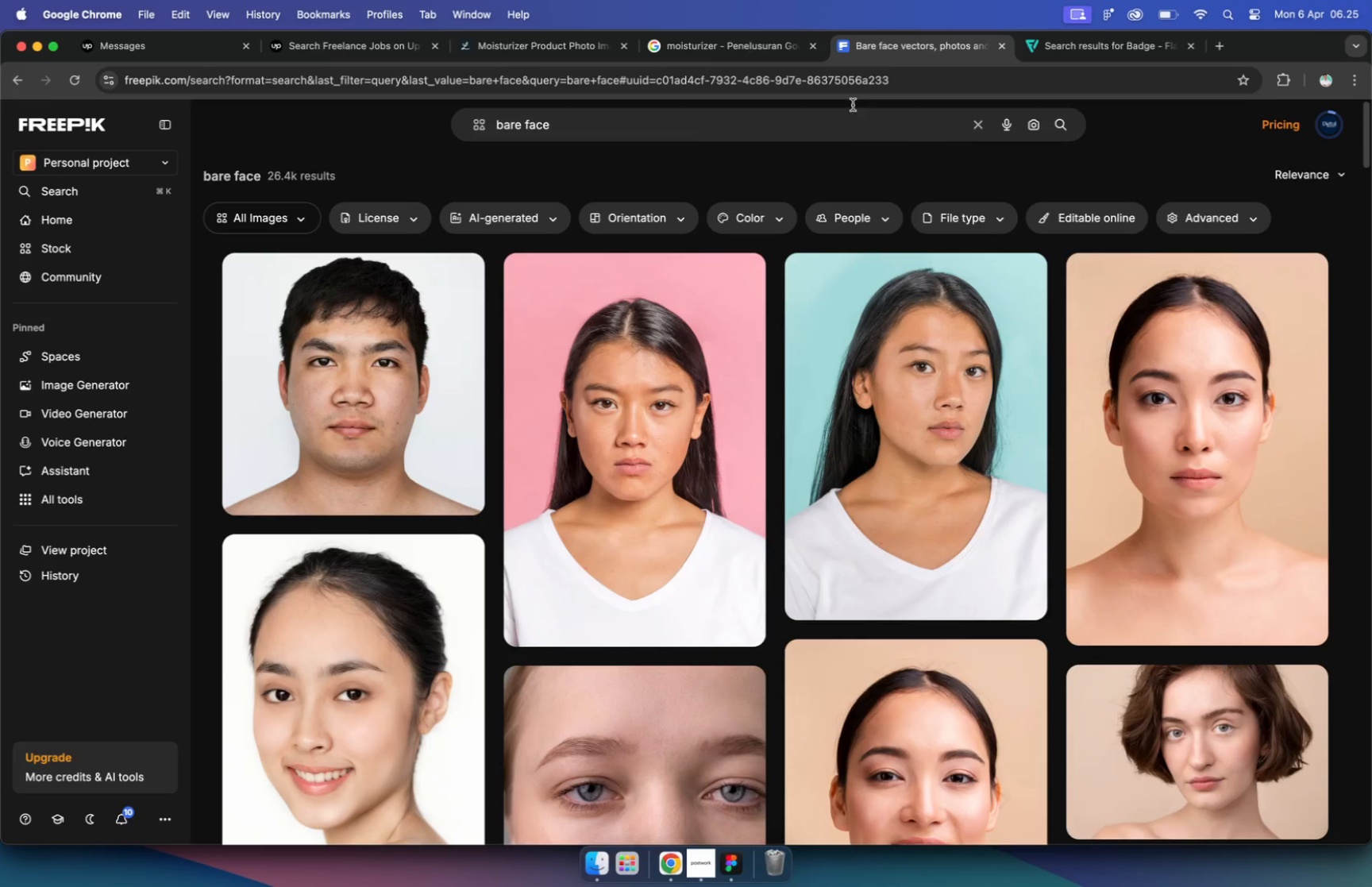 
left_click([739, 38])
 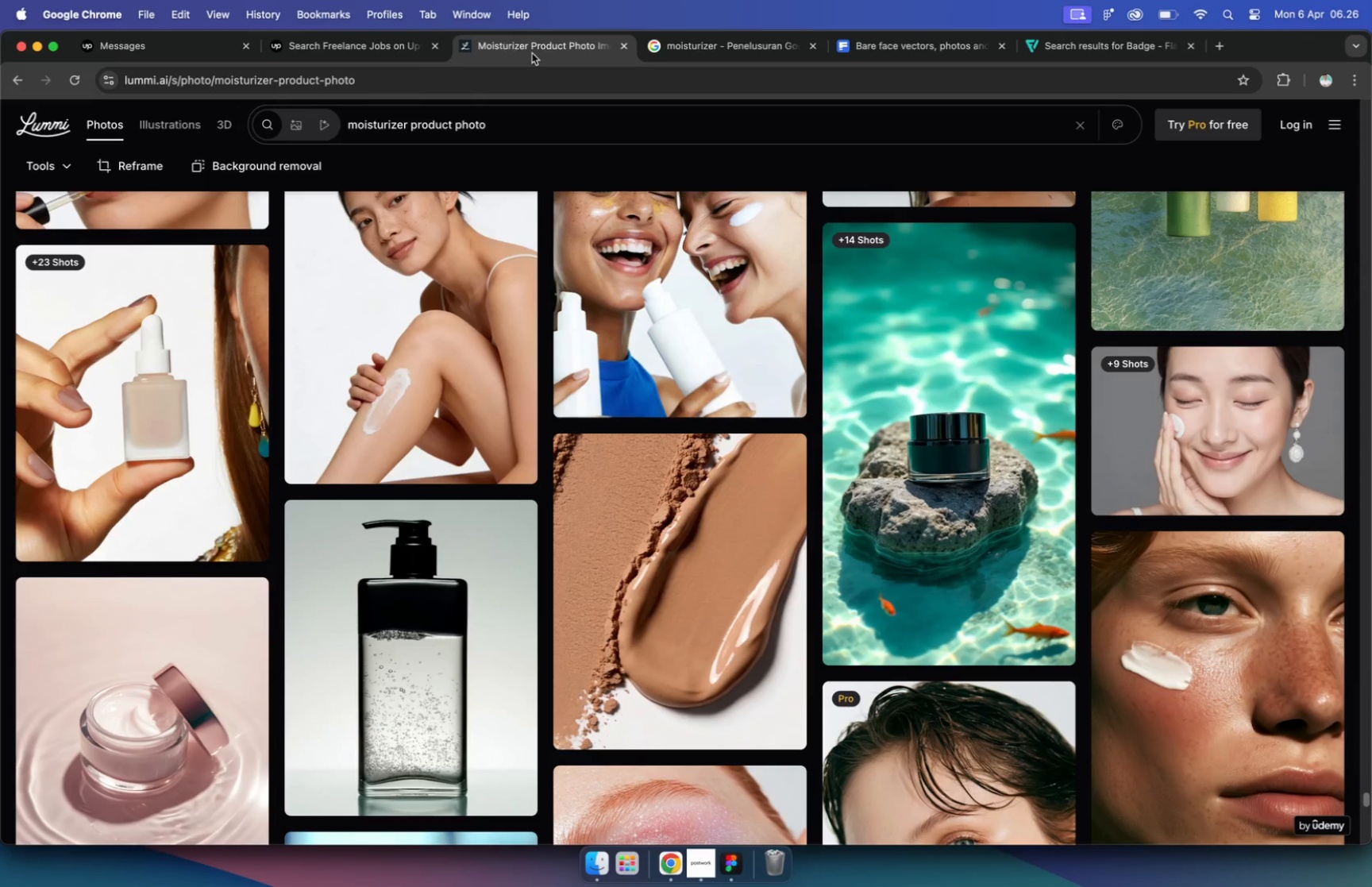 
wait(5.79)
 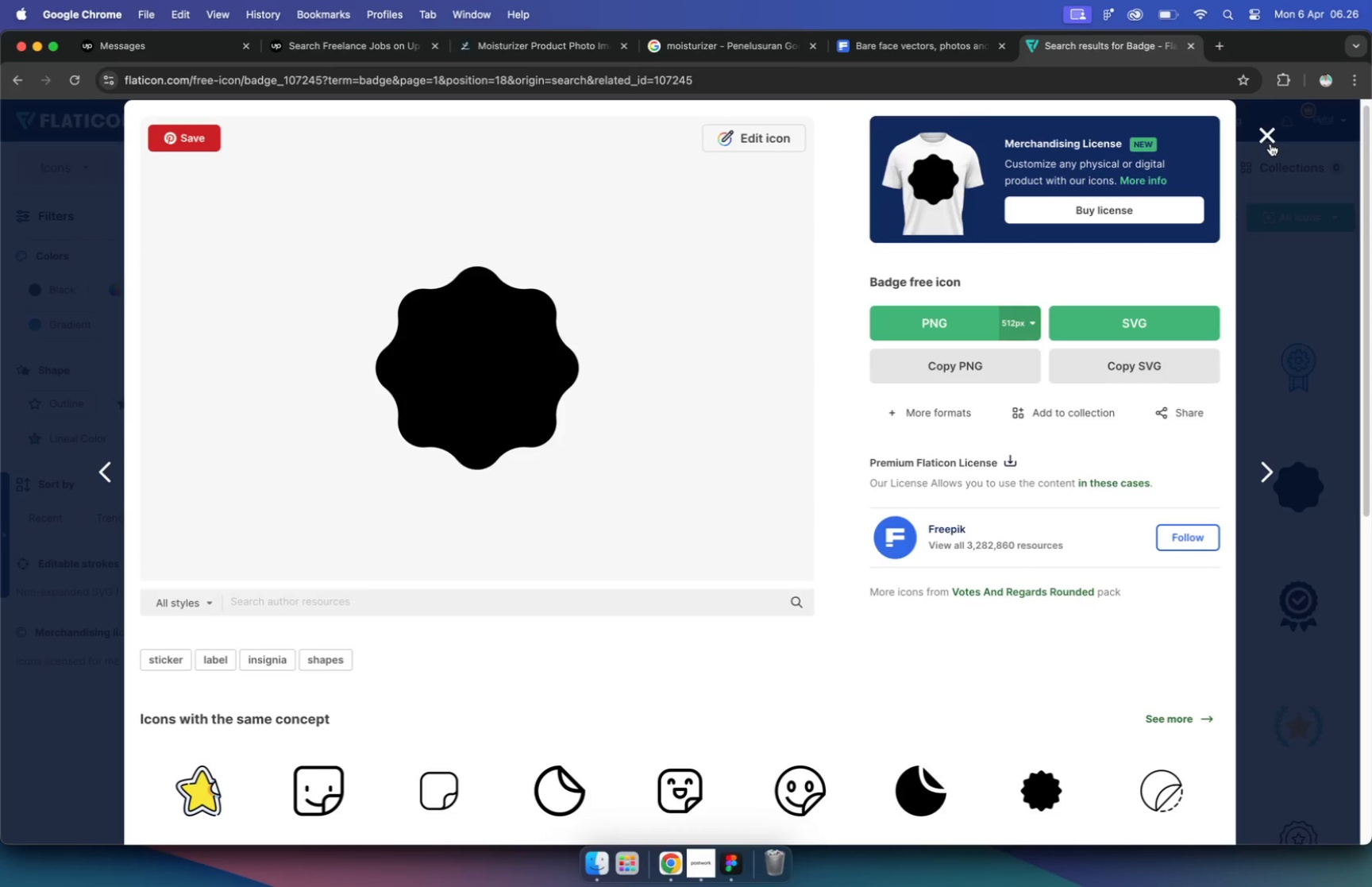 
left_click([1270, 144])
 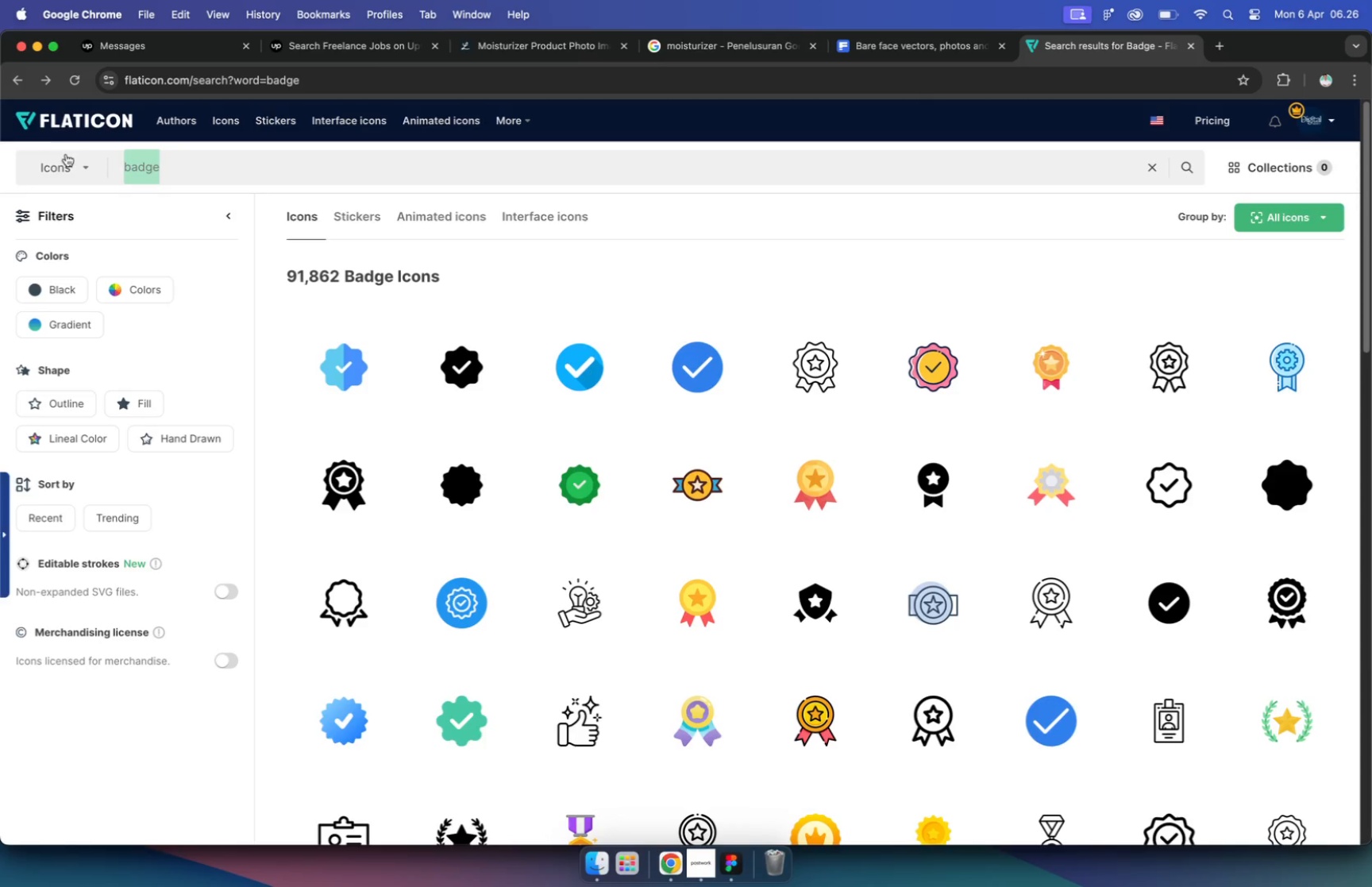 
scroll: coordinate [414, 251], scroll_direction: up, amount: 9.0
 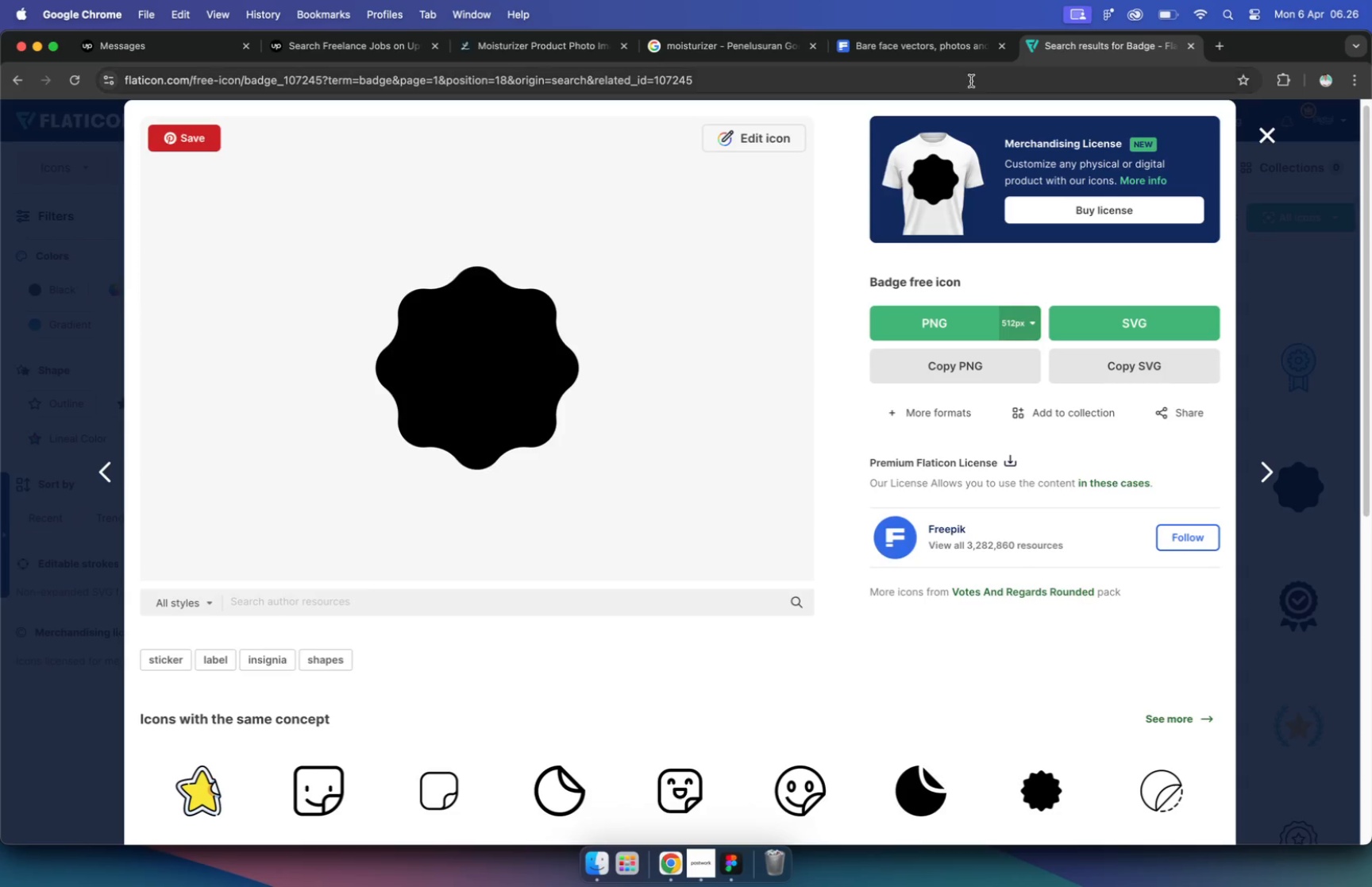 
left_click_drag(start_coordinate=[172, 172], to_coordinate=[75, 154])
 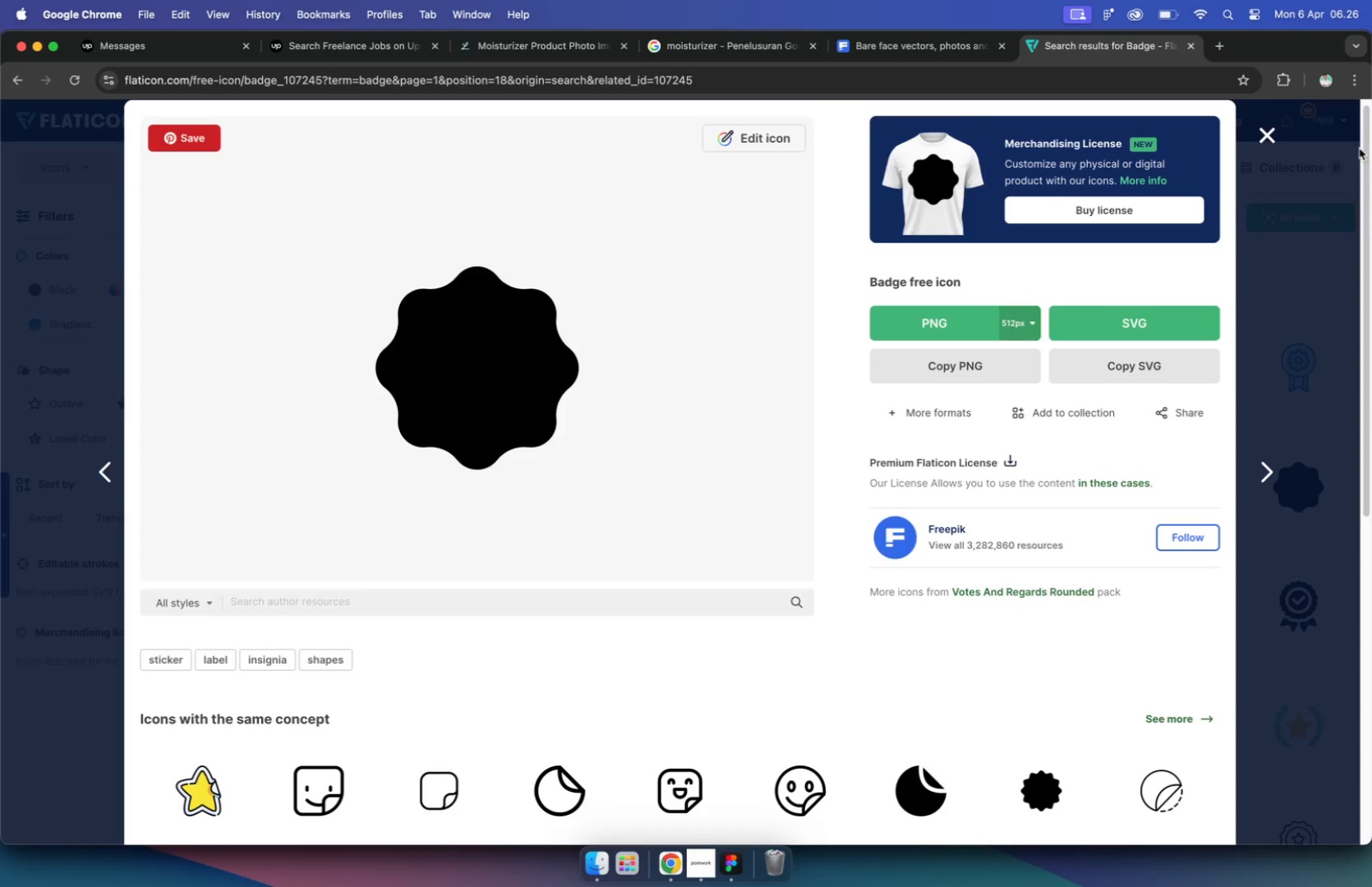 
key(Meta+V)
 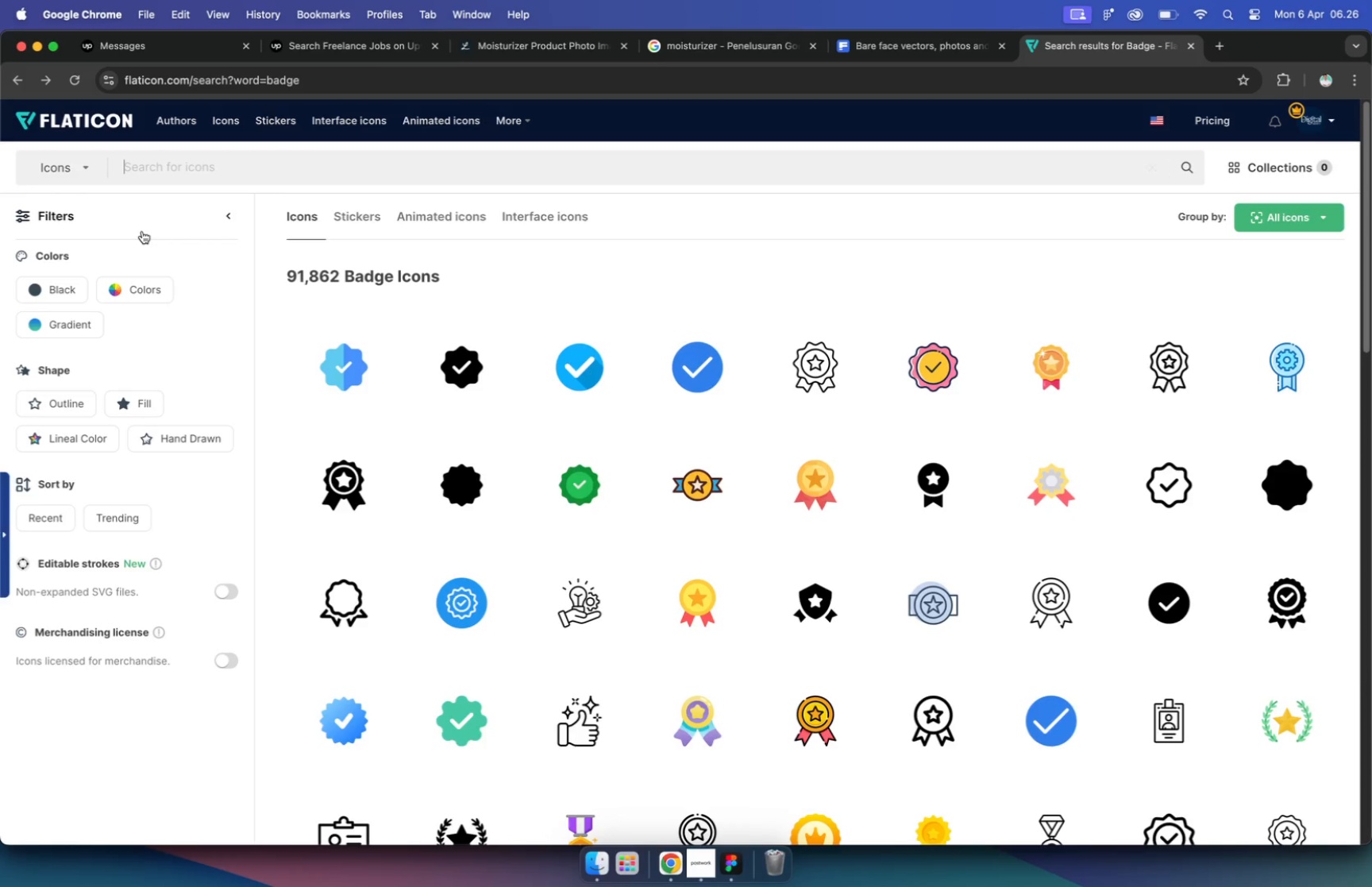 
key(Enter)
 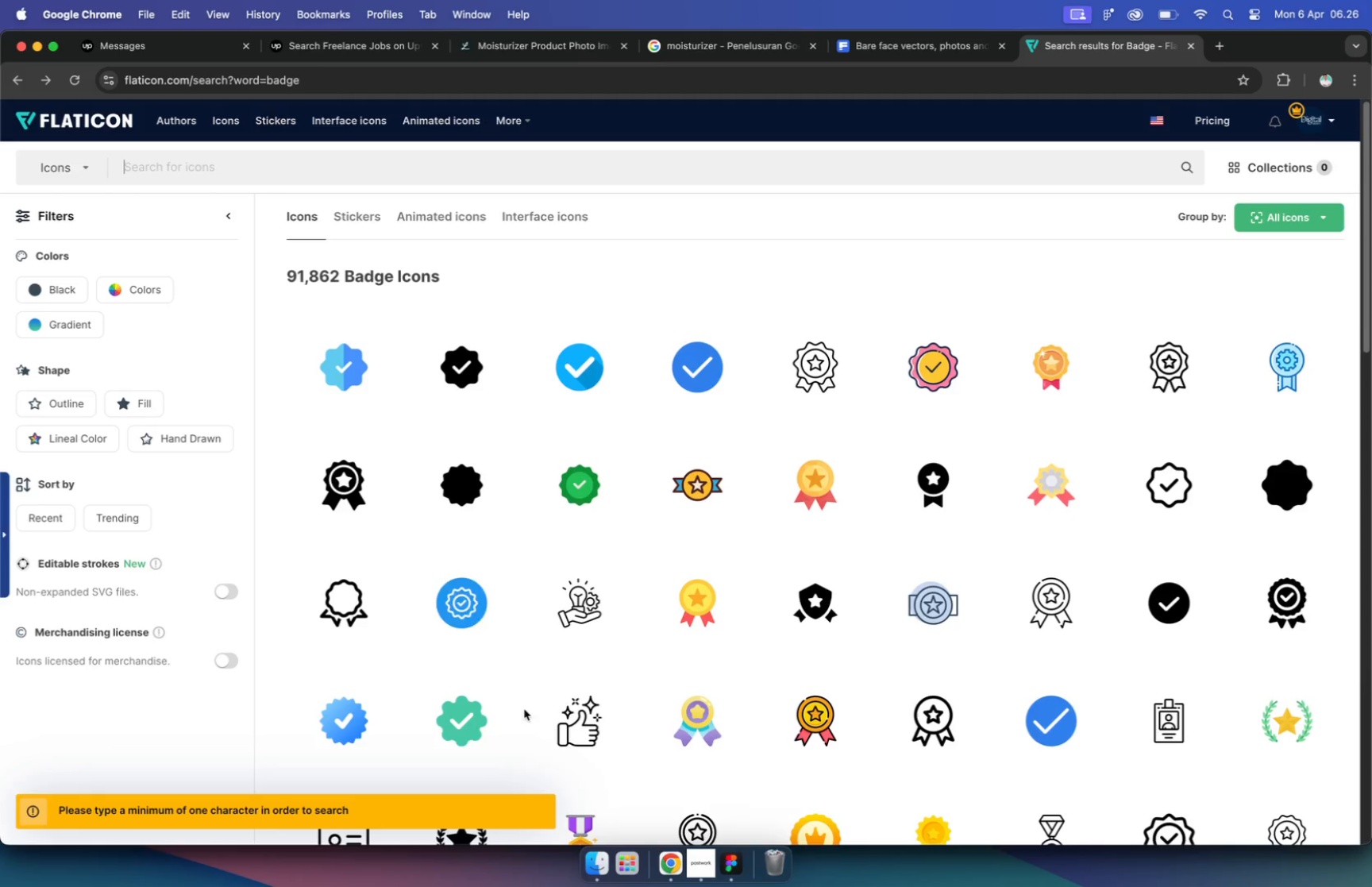 
left_click([724, 862])
 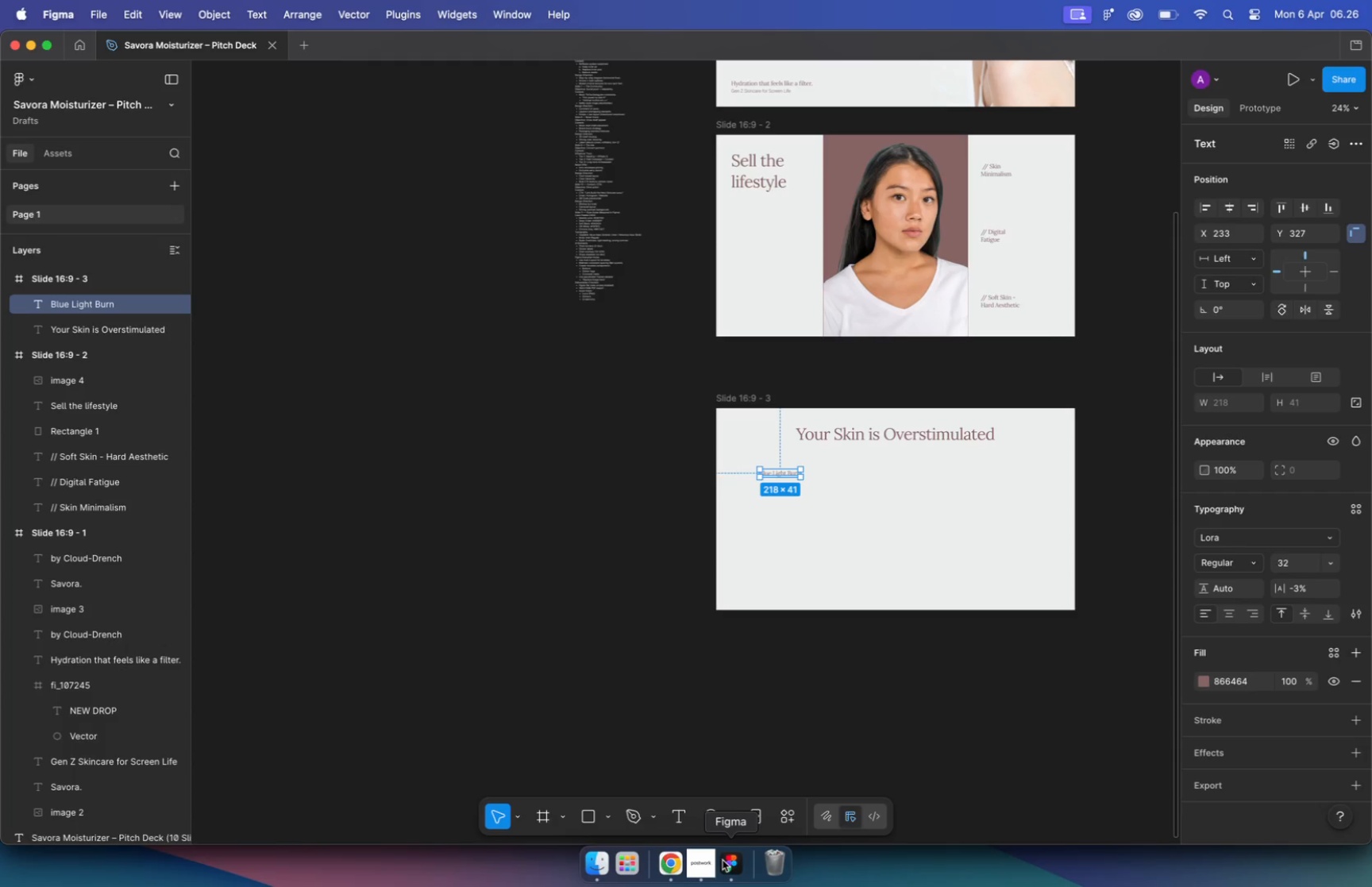 
hold_key(key=CommandLeft, duration=0.55)
 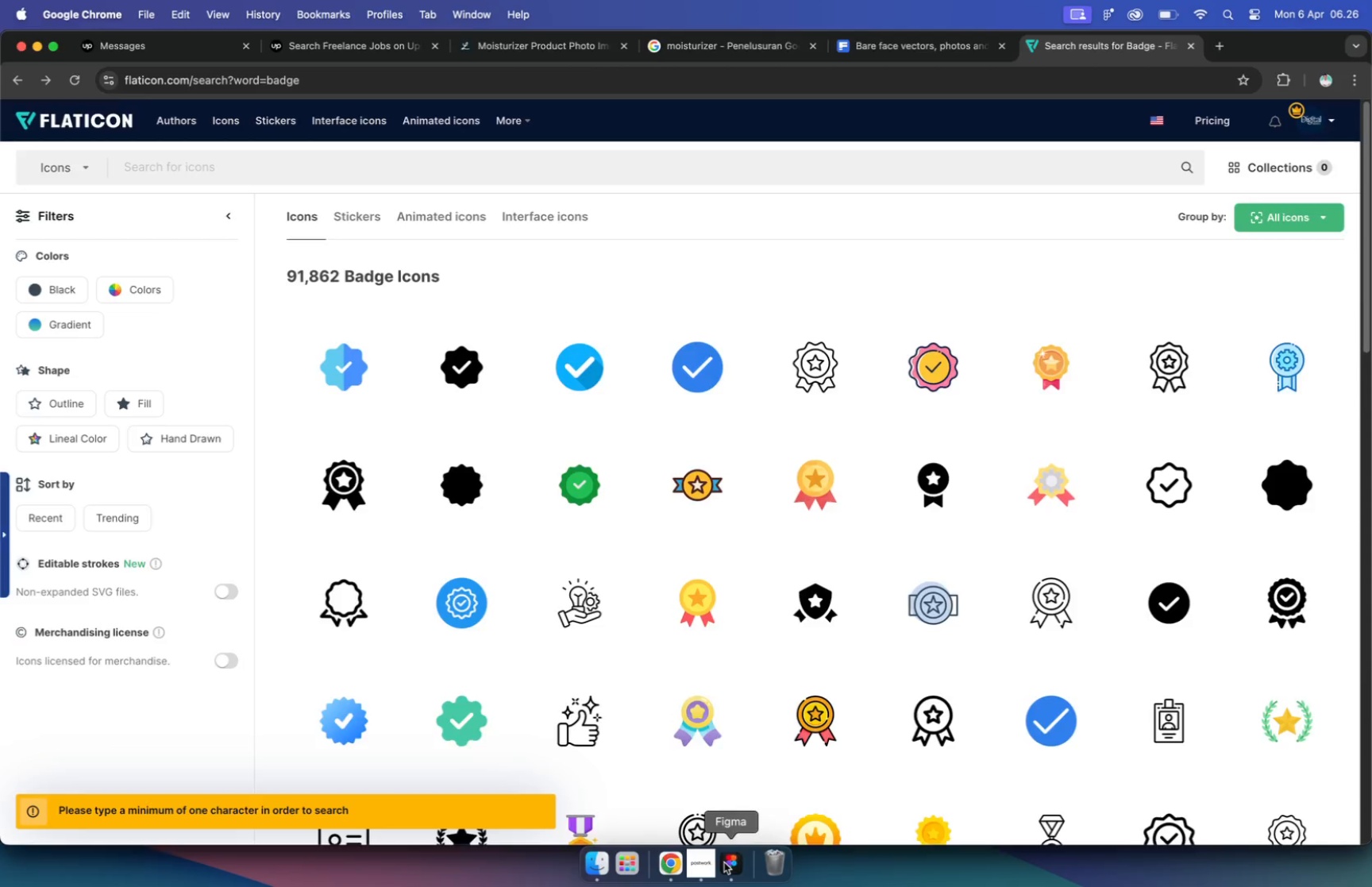 
left_click([792, 480])
 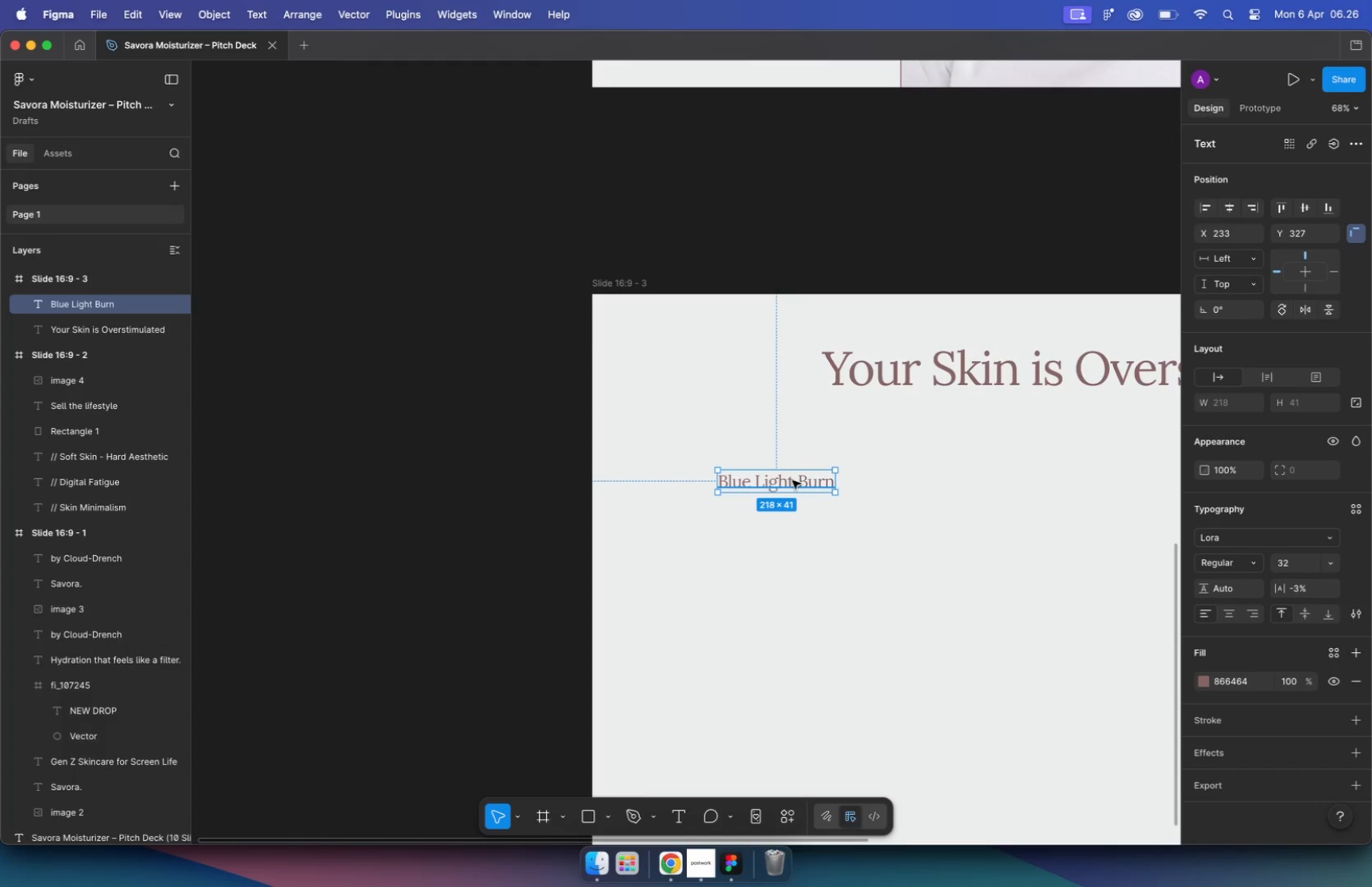 
scroll: coordinate [782, 469], scroll_direction: up, amount: 17.0
 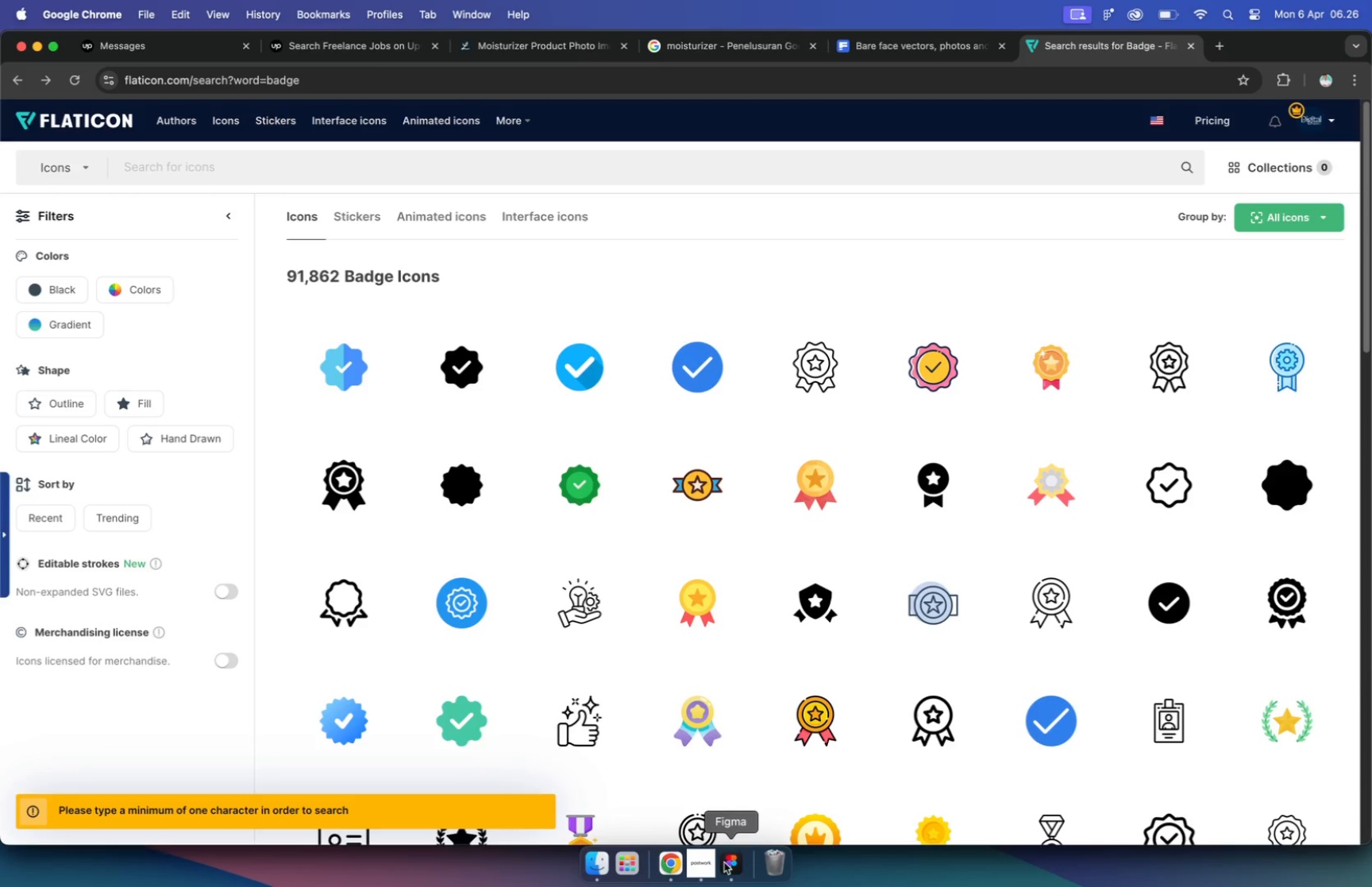 
double_click([792, 480])
 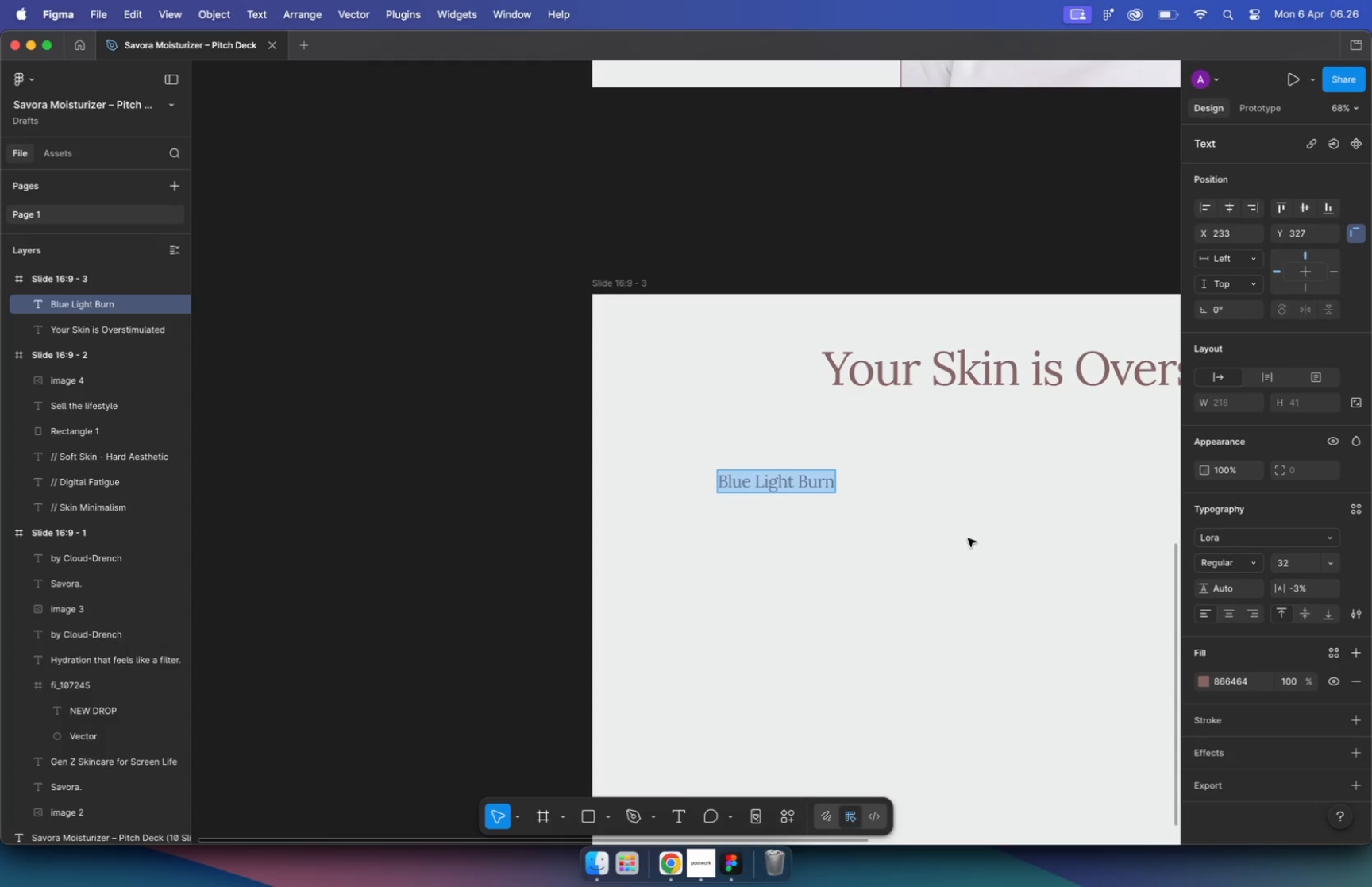 
key(Meta+C)
 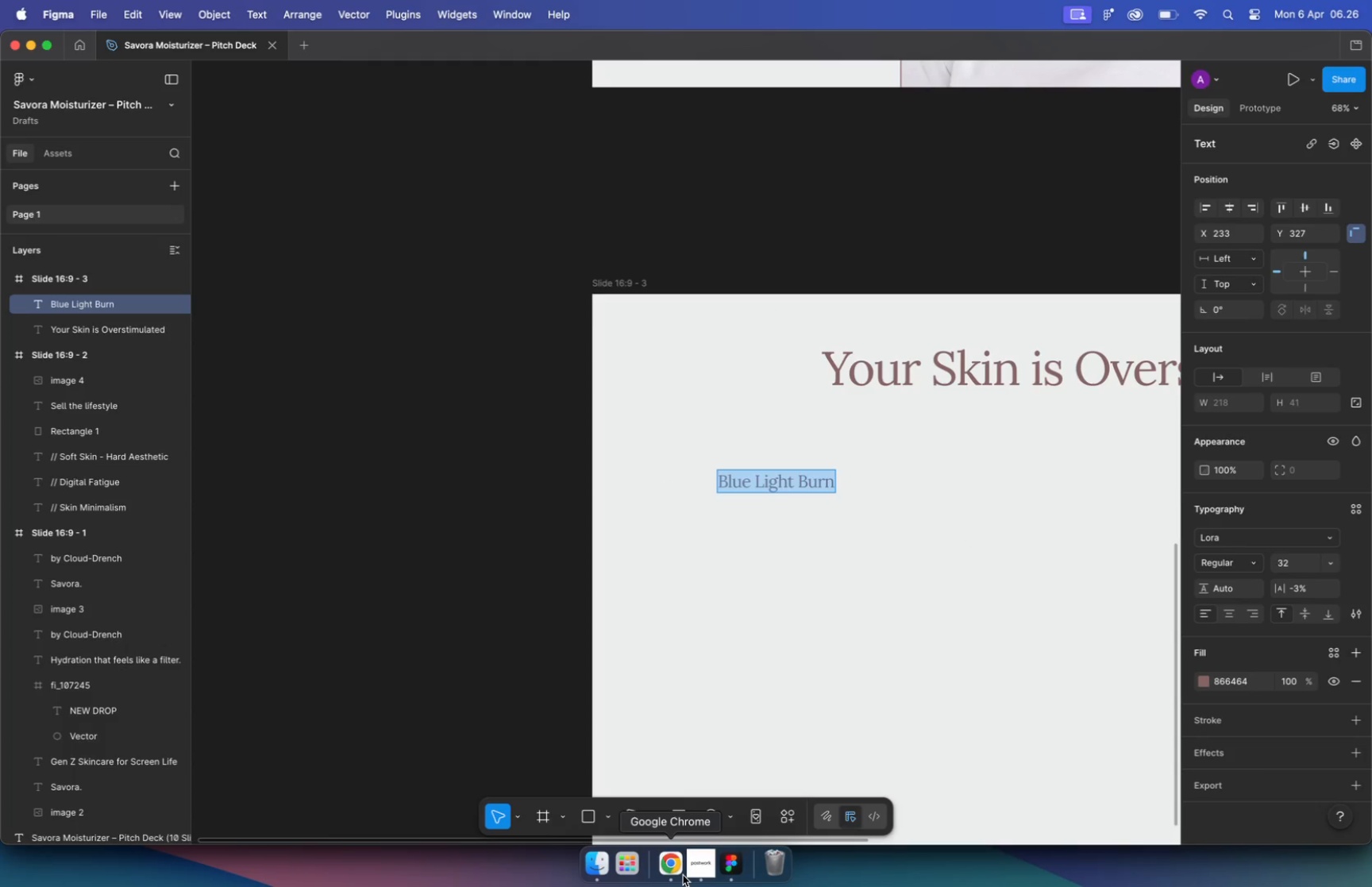 
left_click([670, 862])
 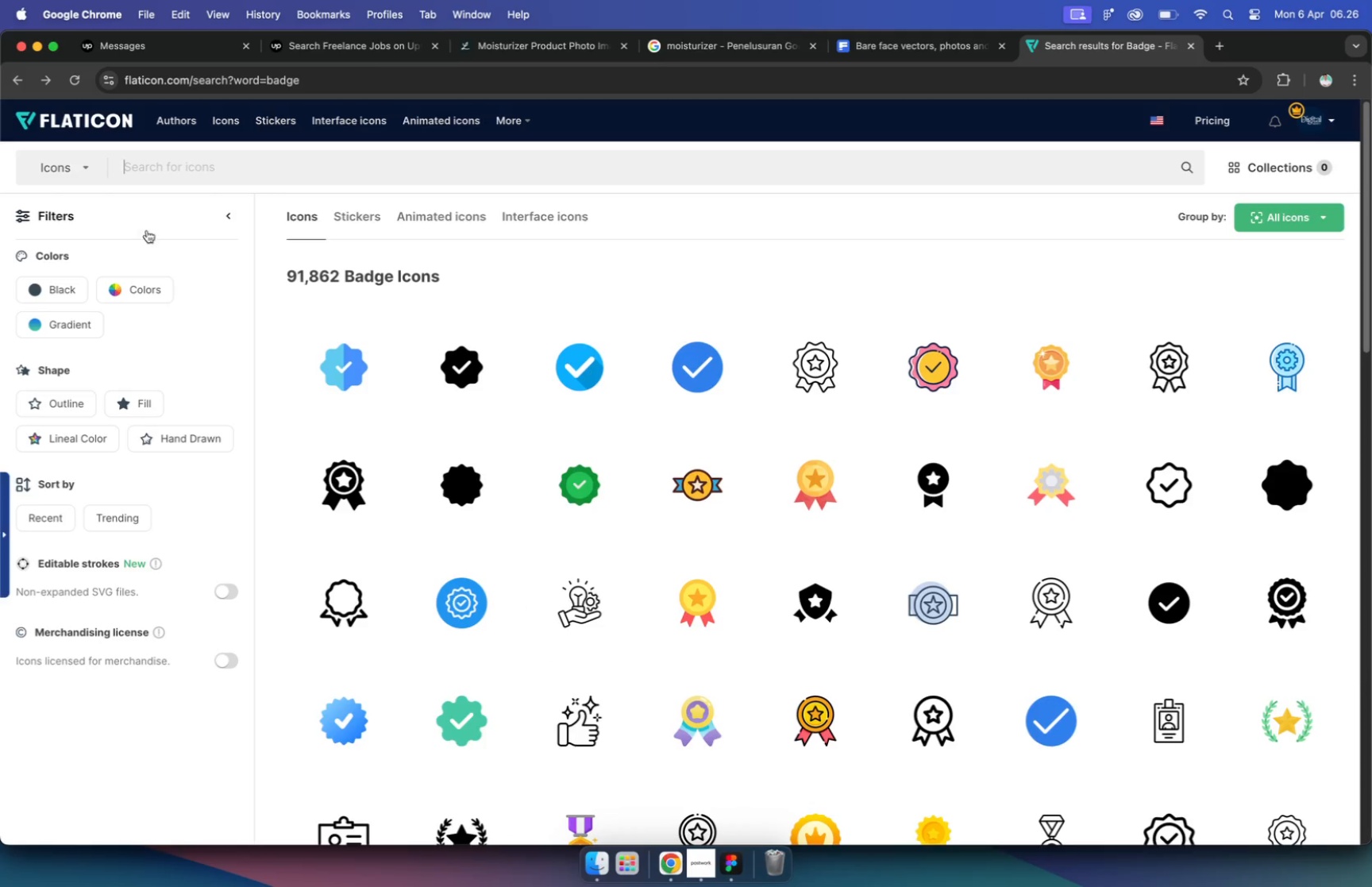 
key(Meta+V)
 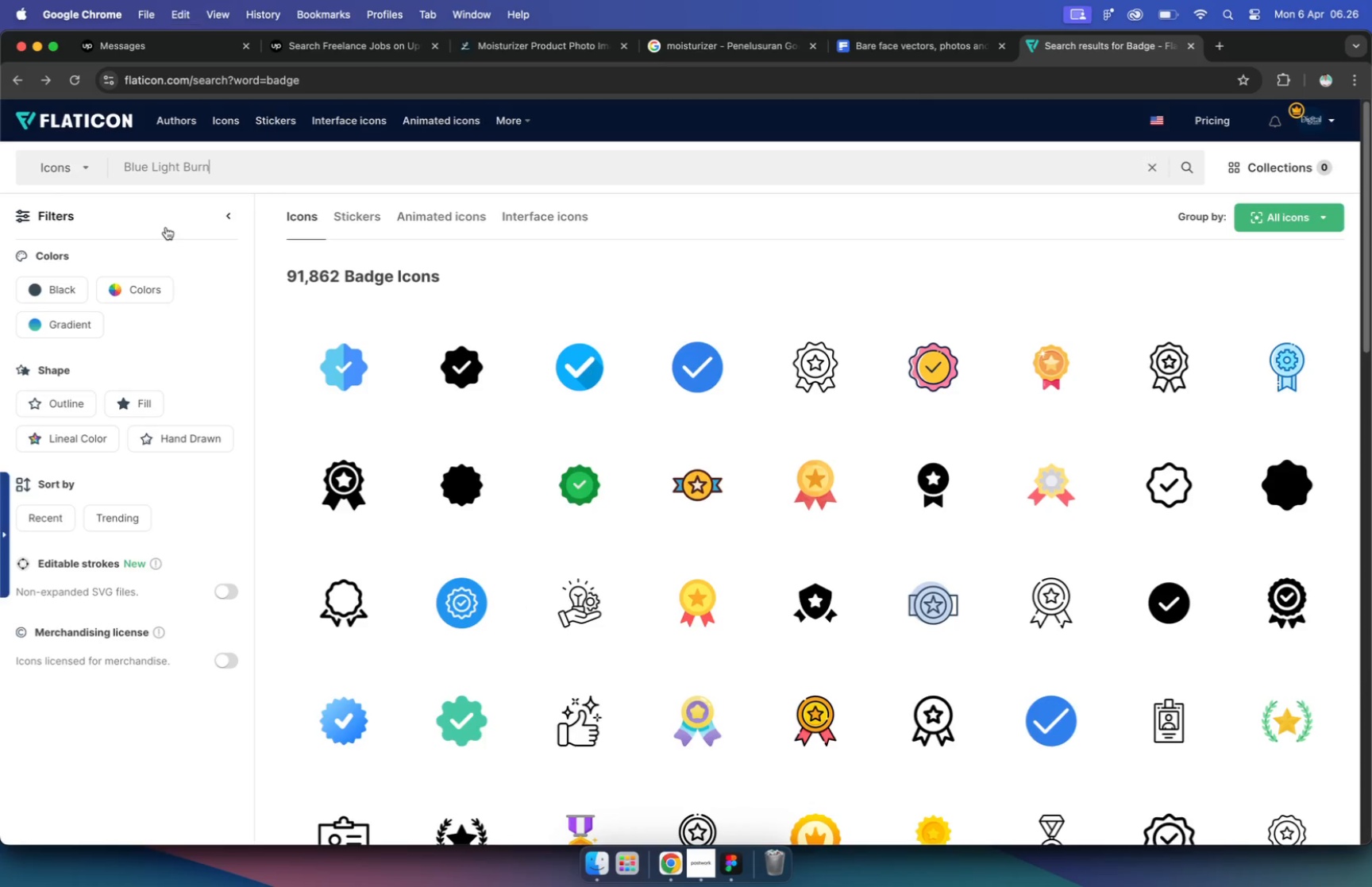 
key(Enter)
 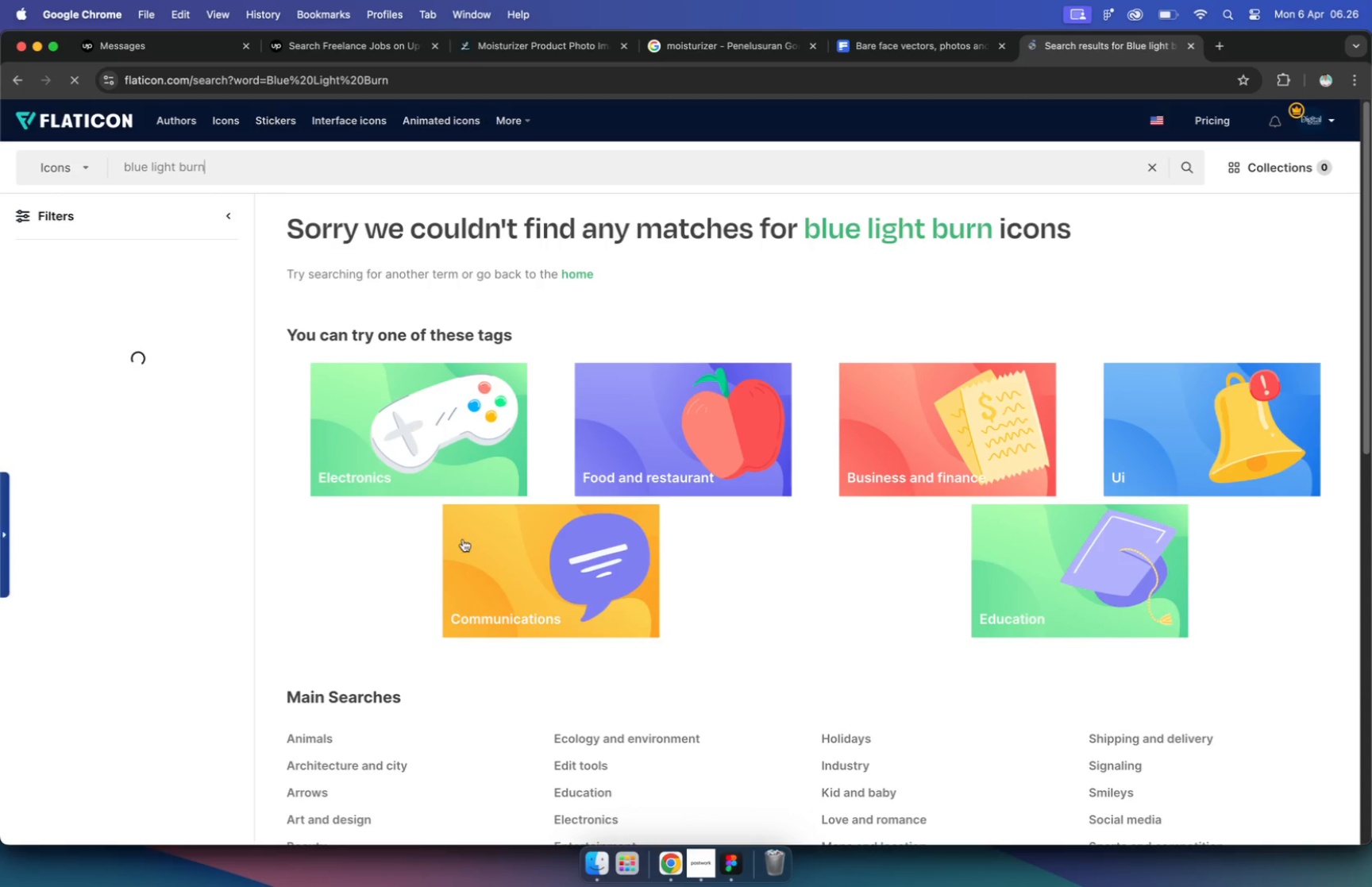 
wait(6.0)
 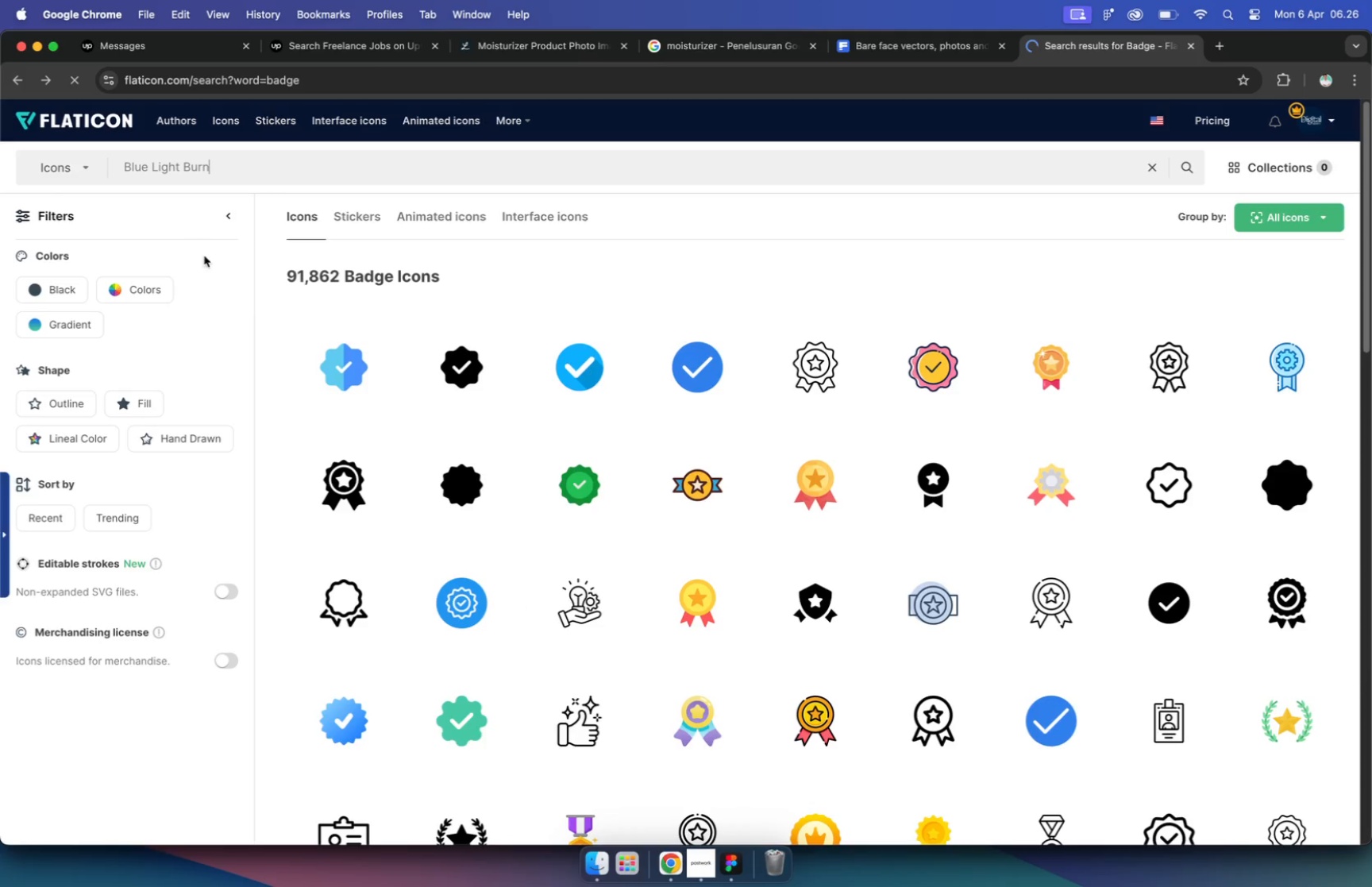 
left_click_drag(start_coordinate=[219, 165], to_coordinate=[0, 129])
 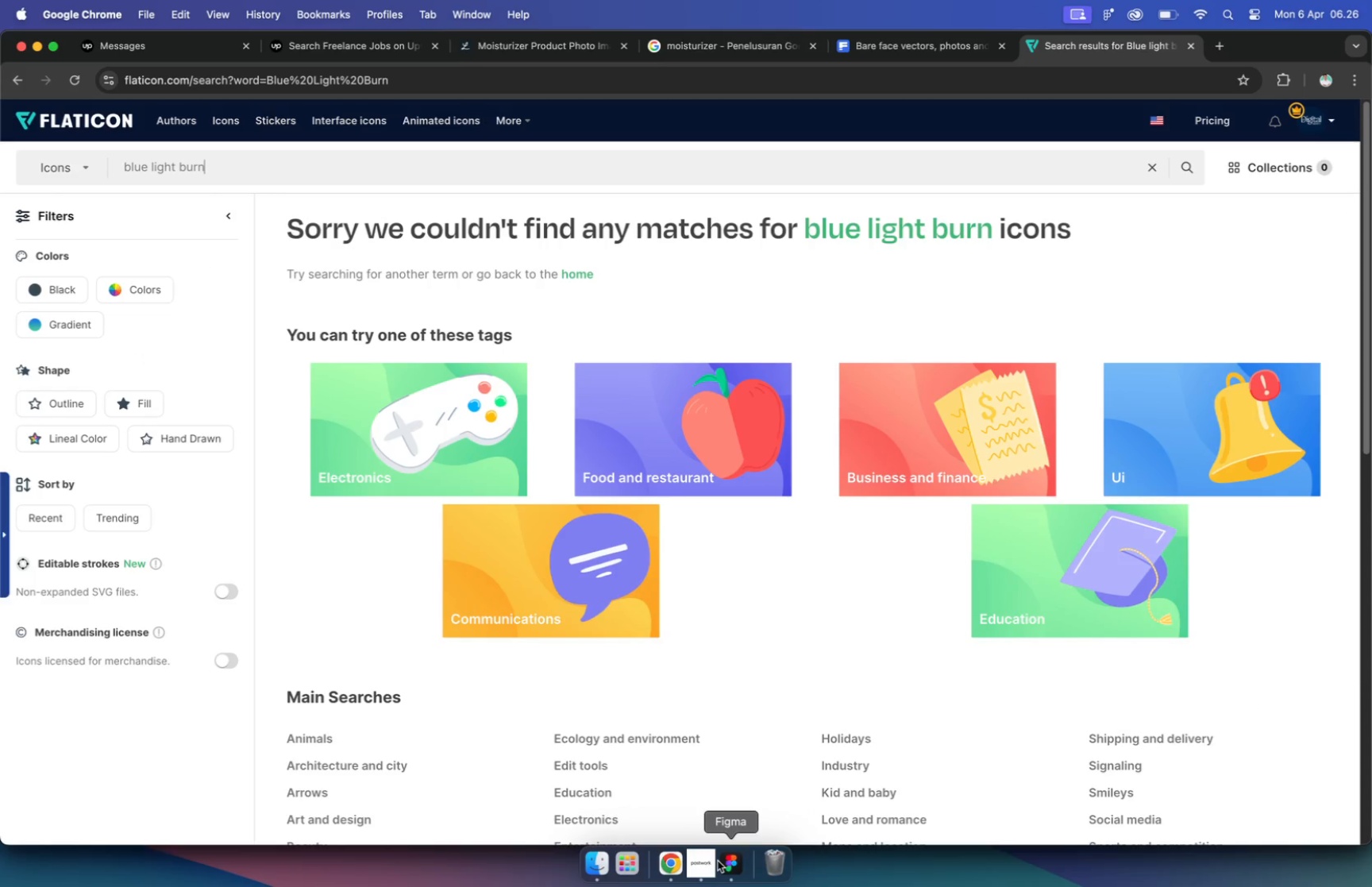 
type(light)
key(Backspace)
key(Backspace)
key(Backspace)
key(Backspace)
key(Backspace)
key(Backspace)
key(Backspace)
type(blue light)
 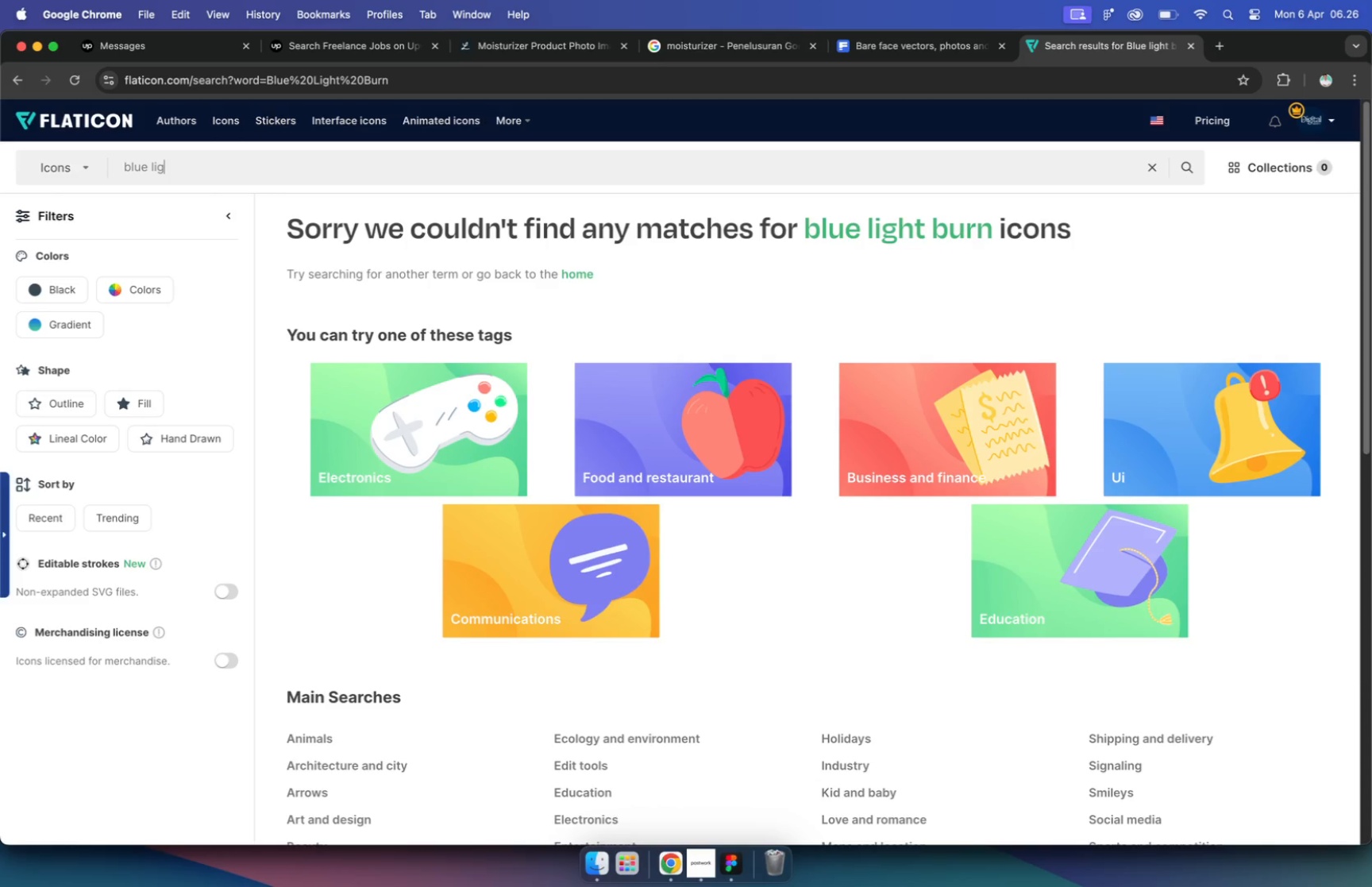 
key(Enter)
 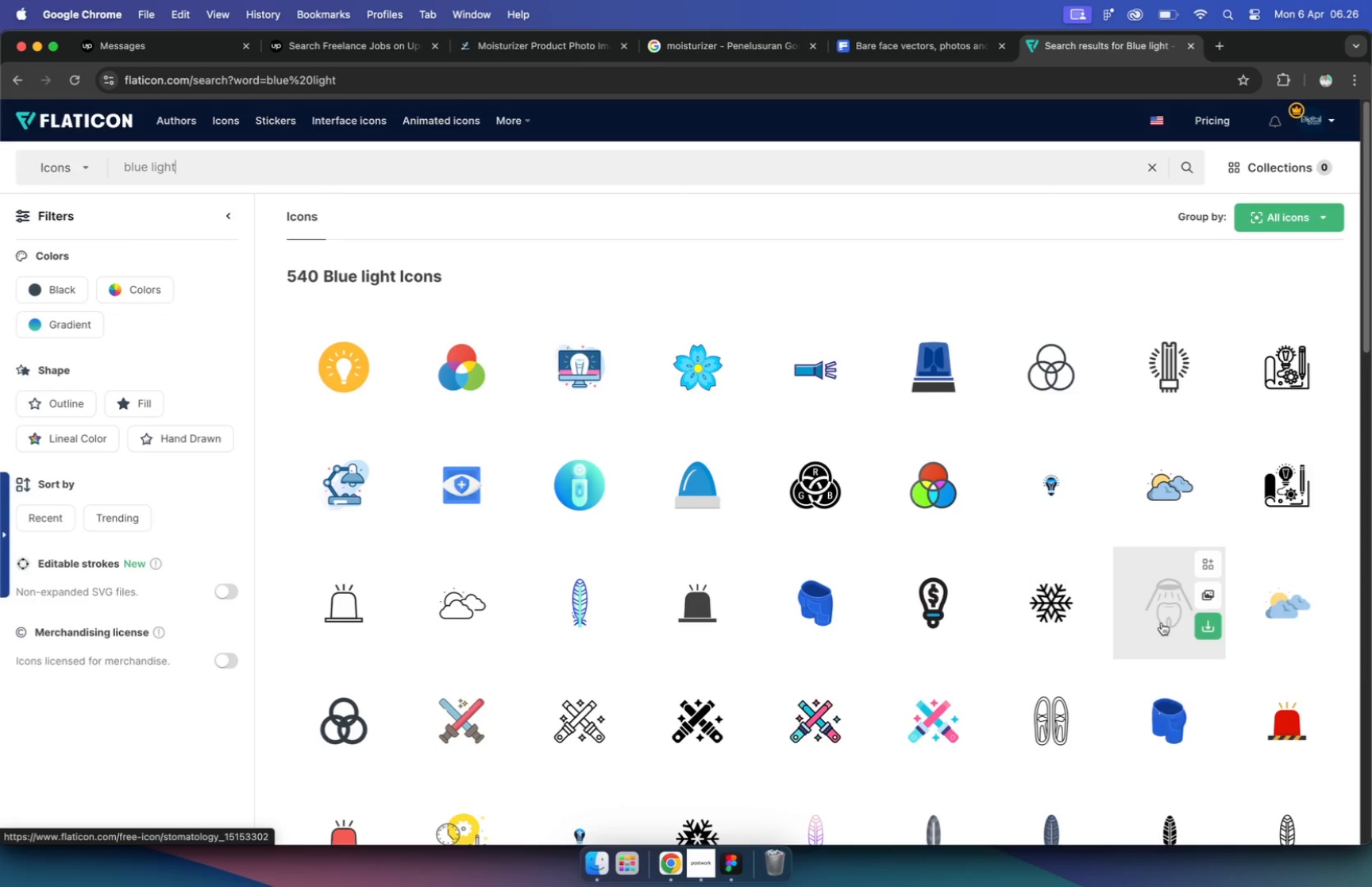 
wait(7.81)
 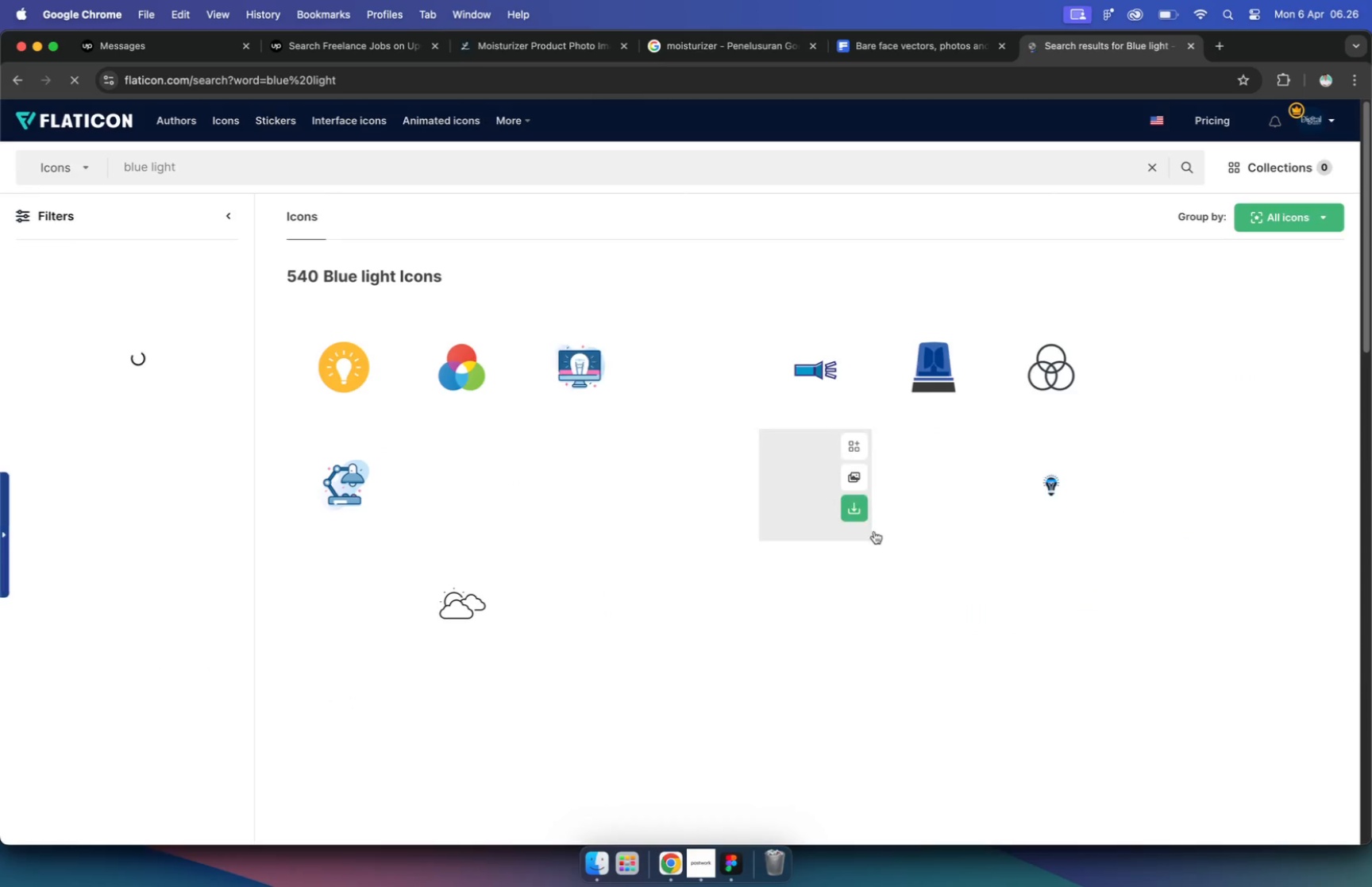 
scroll: coordinate [1159, 627], scroll_direction: down, amount: 21.0
 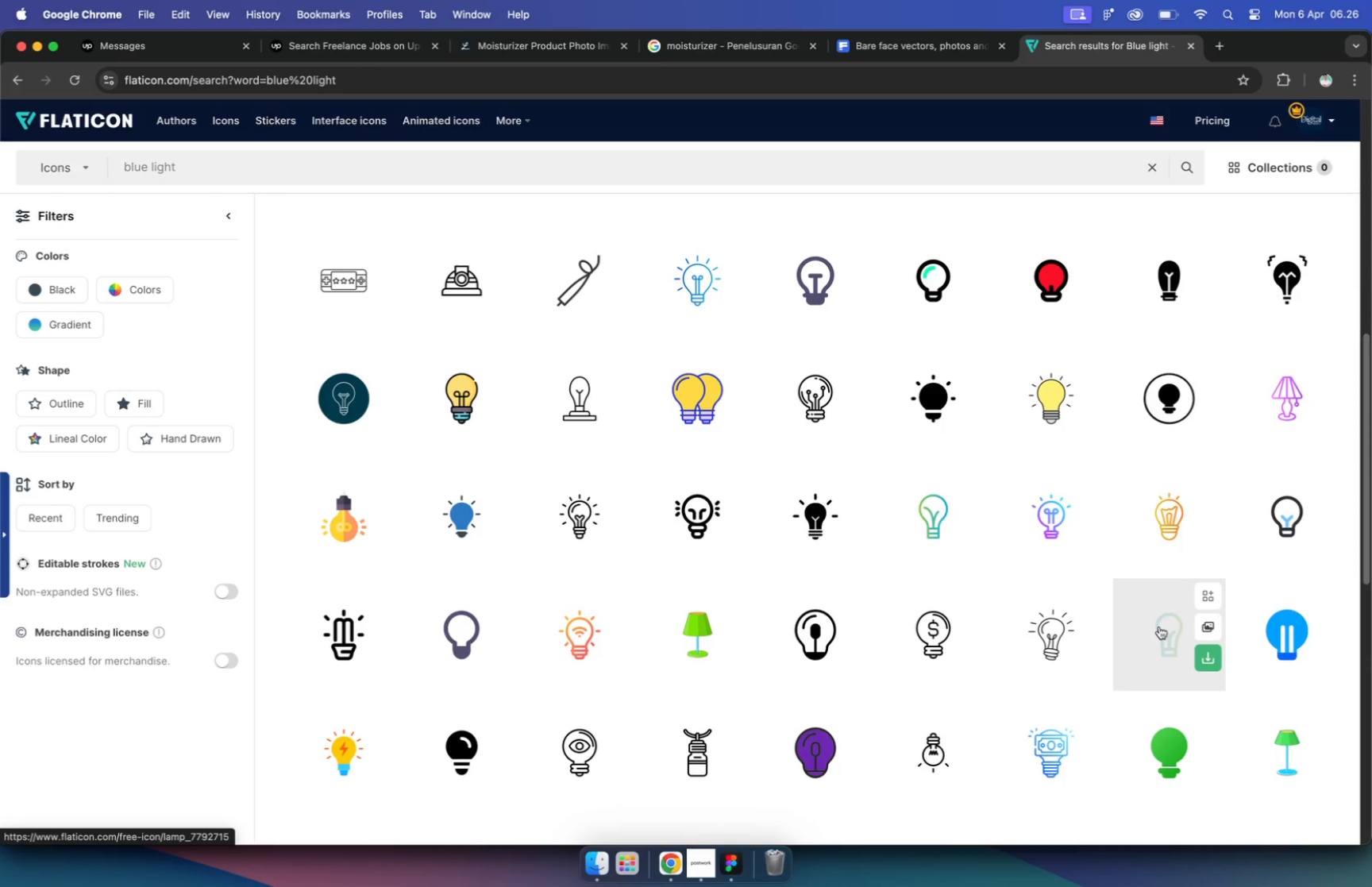 
wait(5.23)
 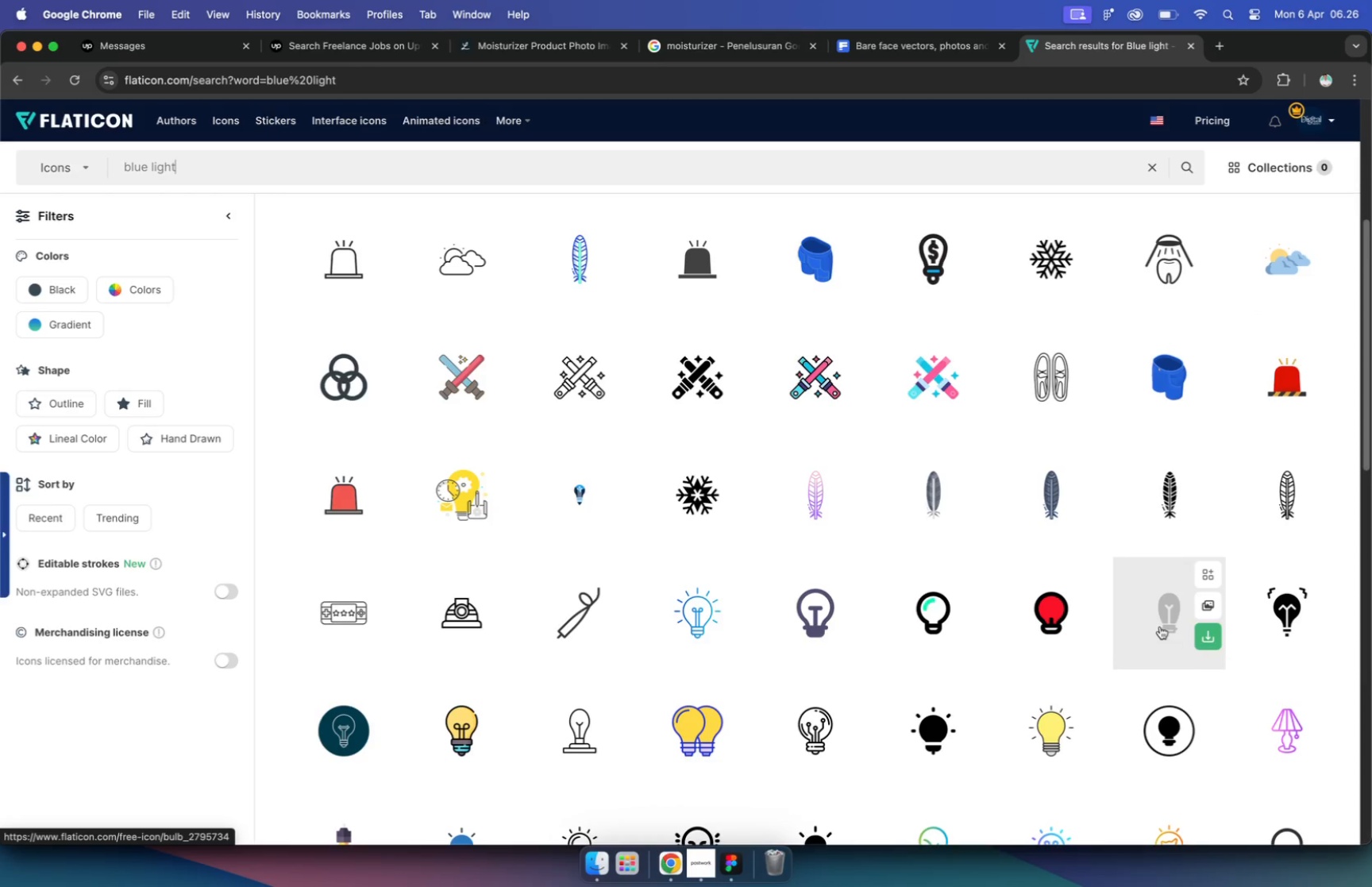 
scroll: coordinate [1159, 627], scroll_direction: down, amount: 10.0
 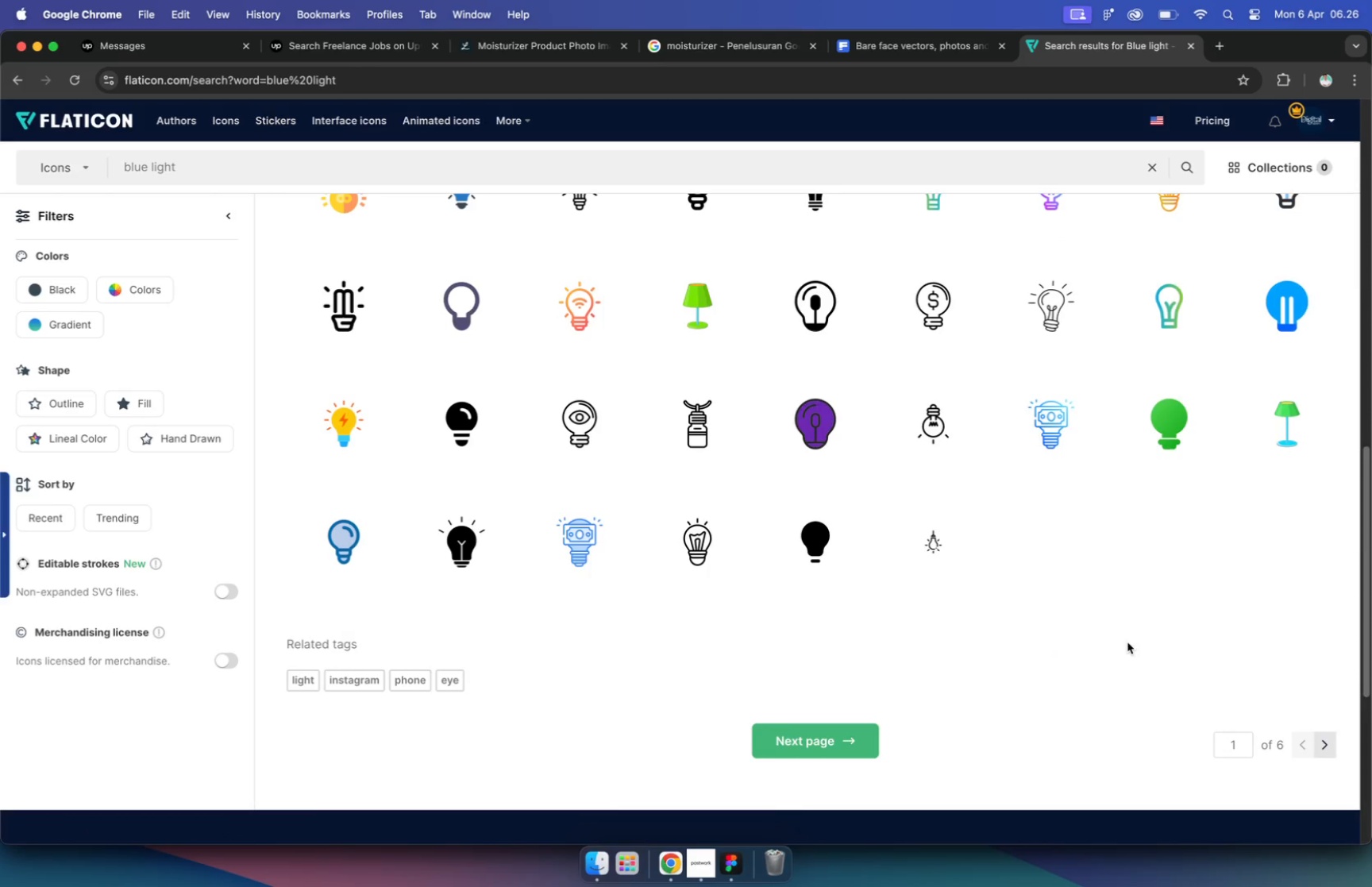 
left_click([777, 742])
 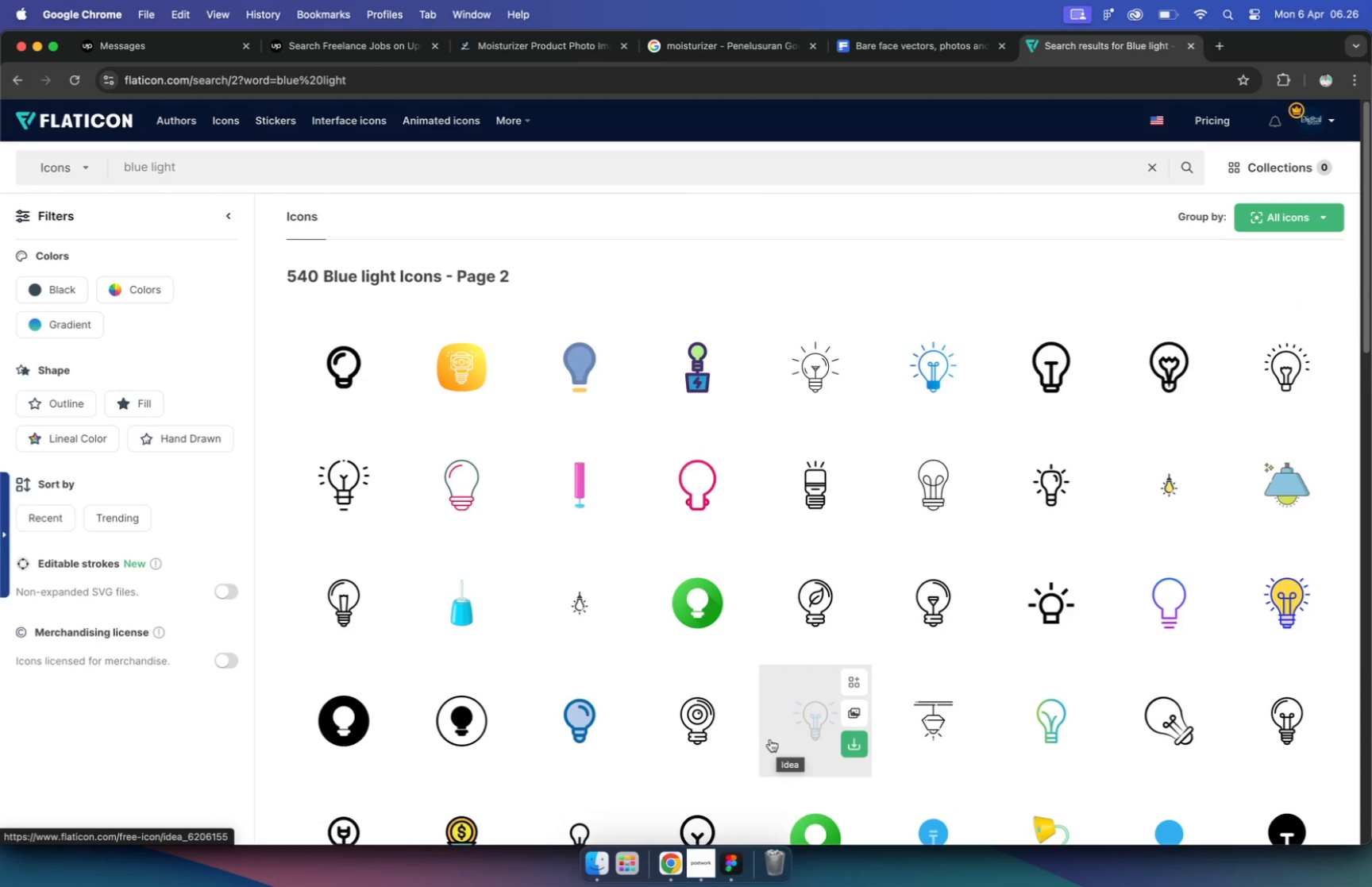 
wait(16.85)
 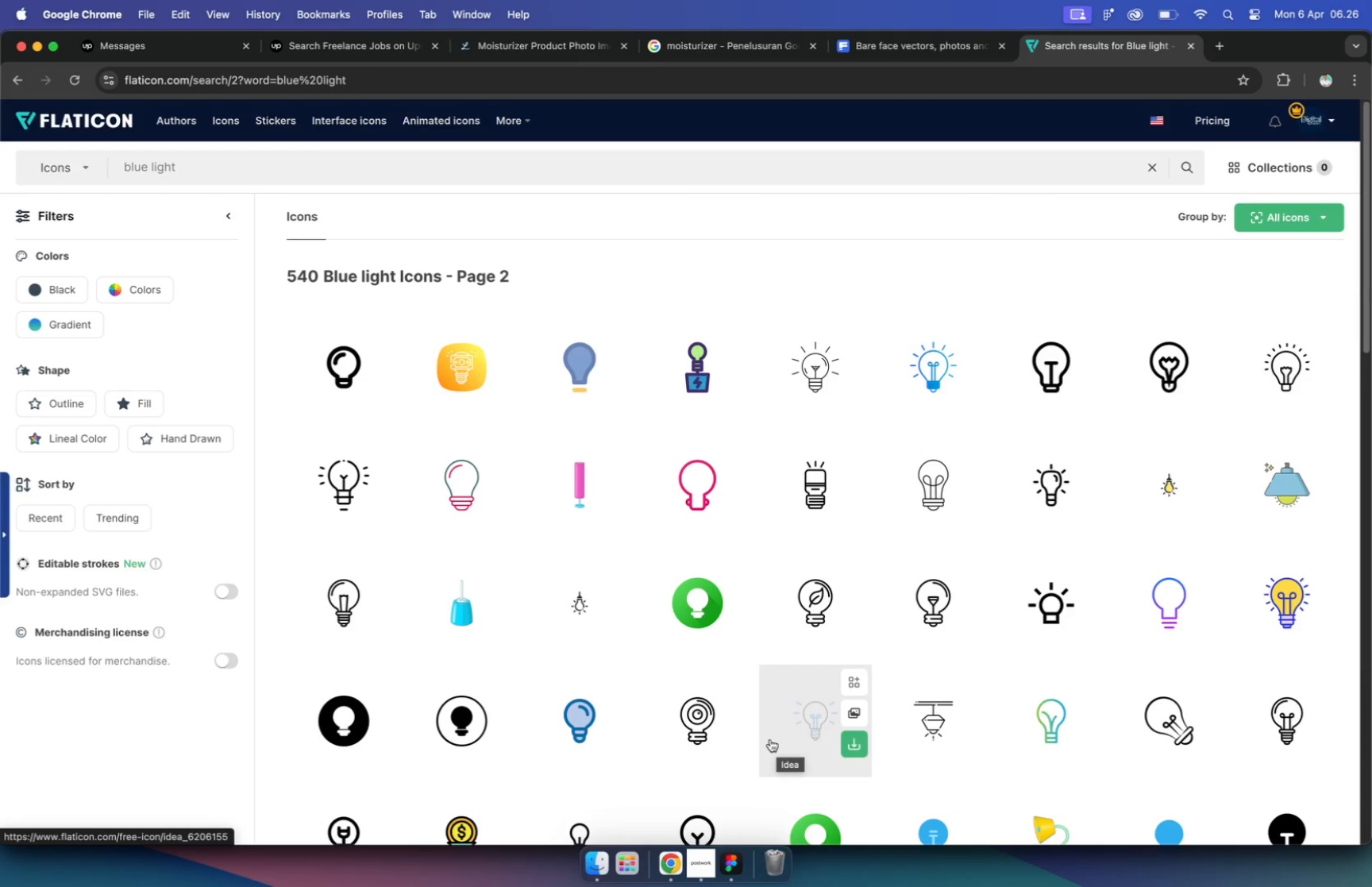 
scroll: coordinate [806, 649], scroll_direction: down, amount: 9.0
 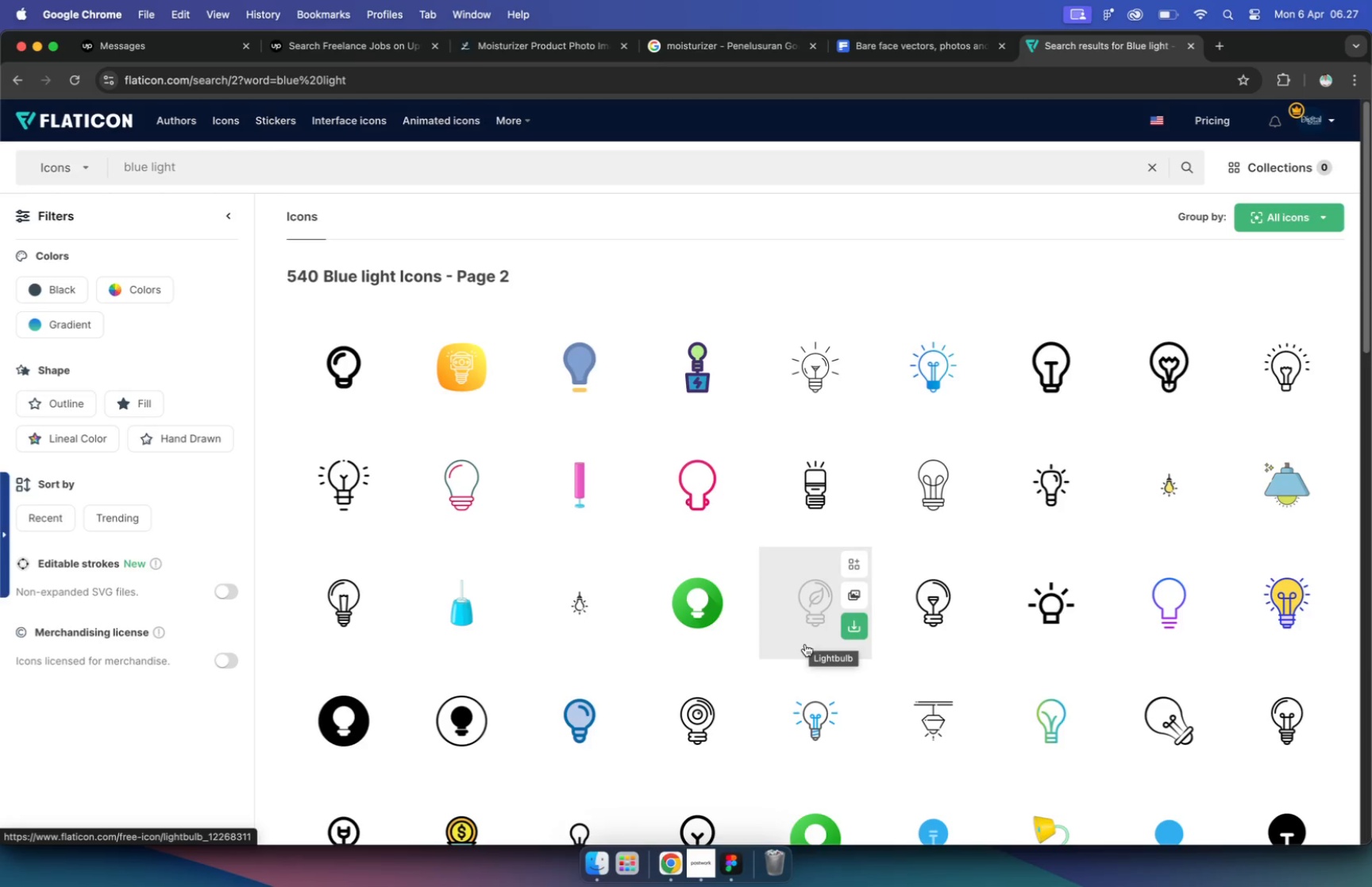 
scroll: coordinate [1126, 501], scroll_direction: up, amount: 15.0
 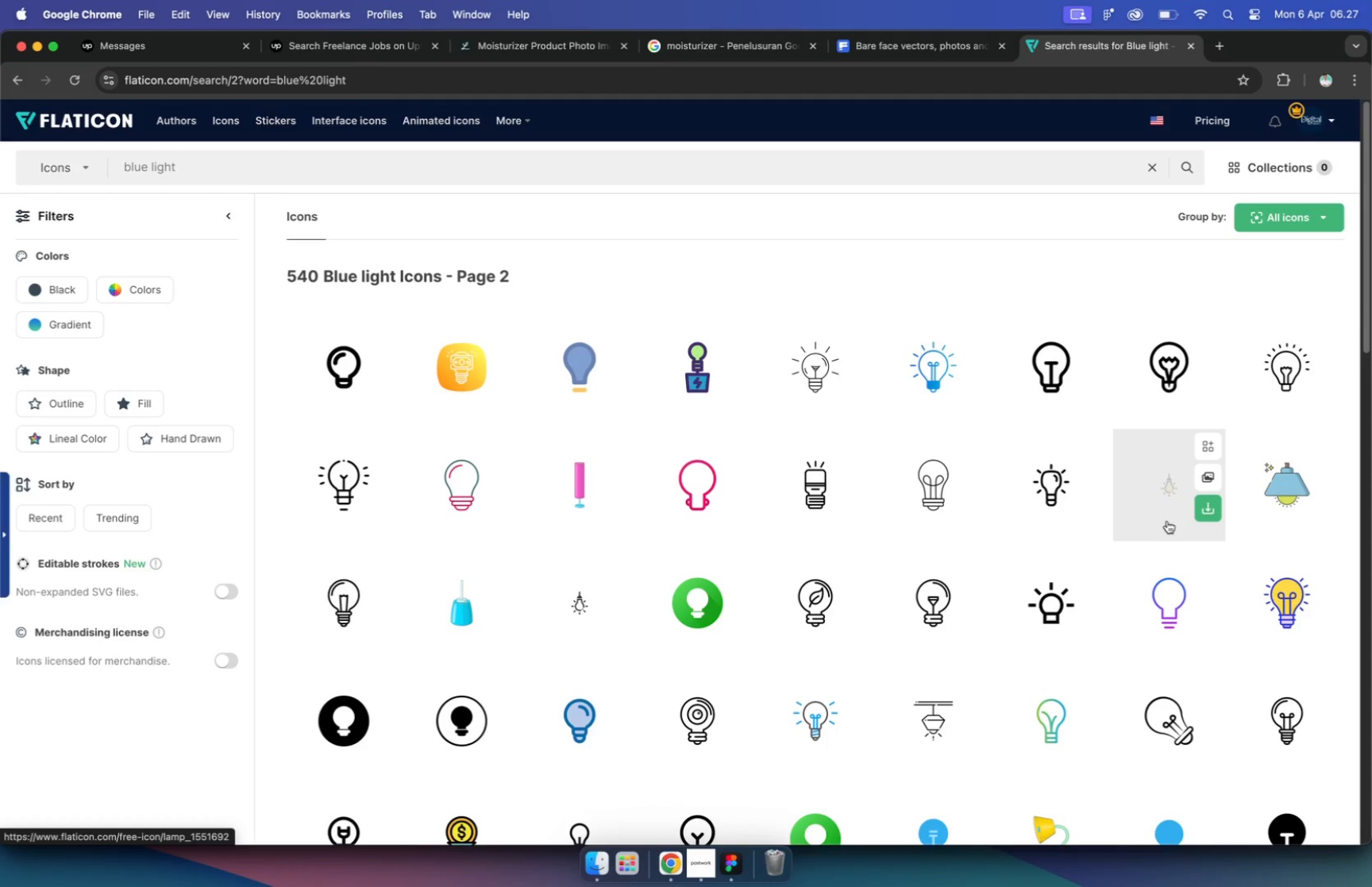 
left_click([774, 368])
 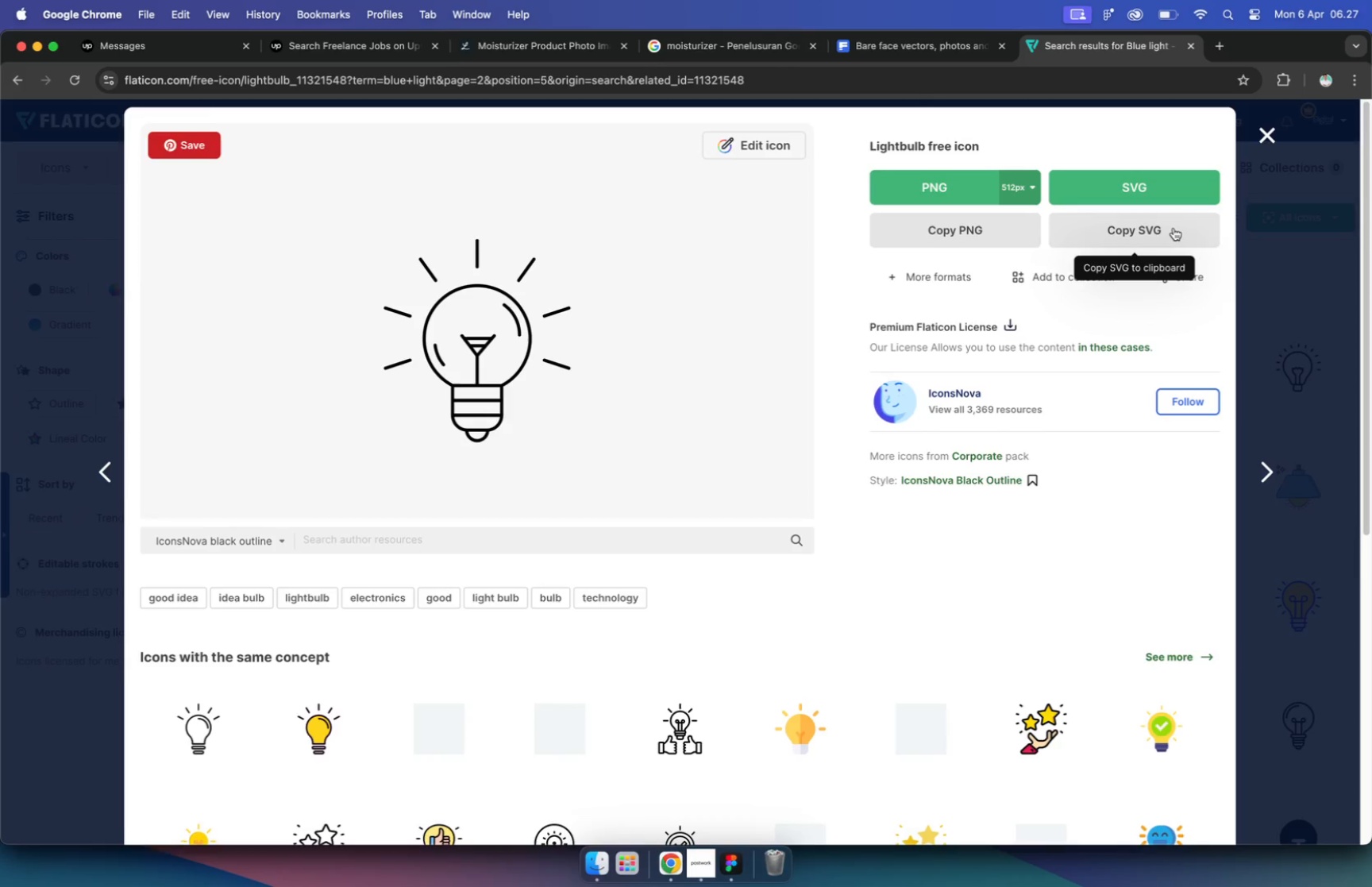 
double_click([1174, 229])
 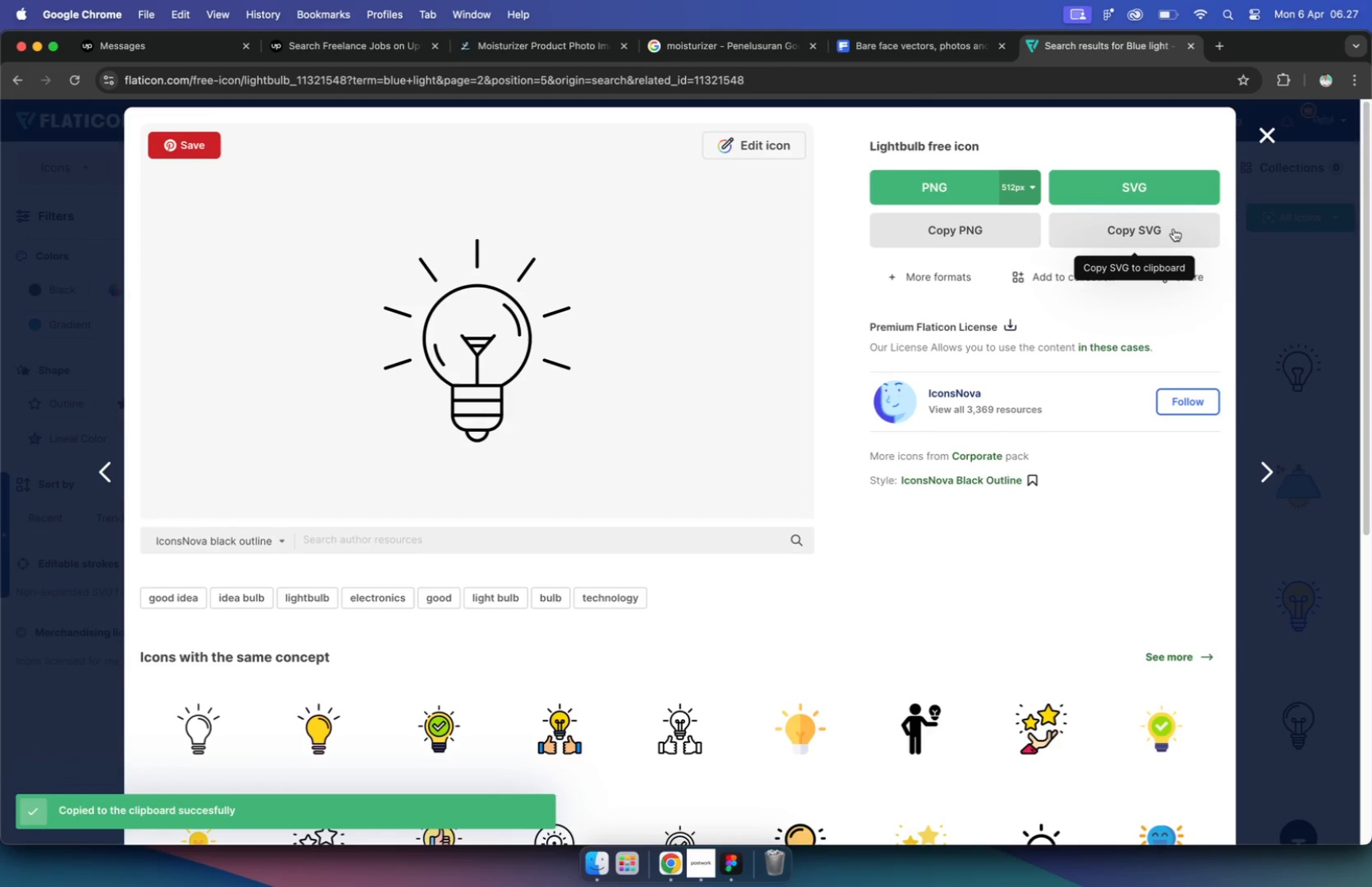 
left_click([740, 856])
 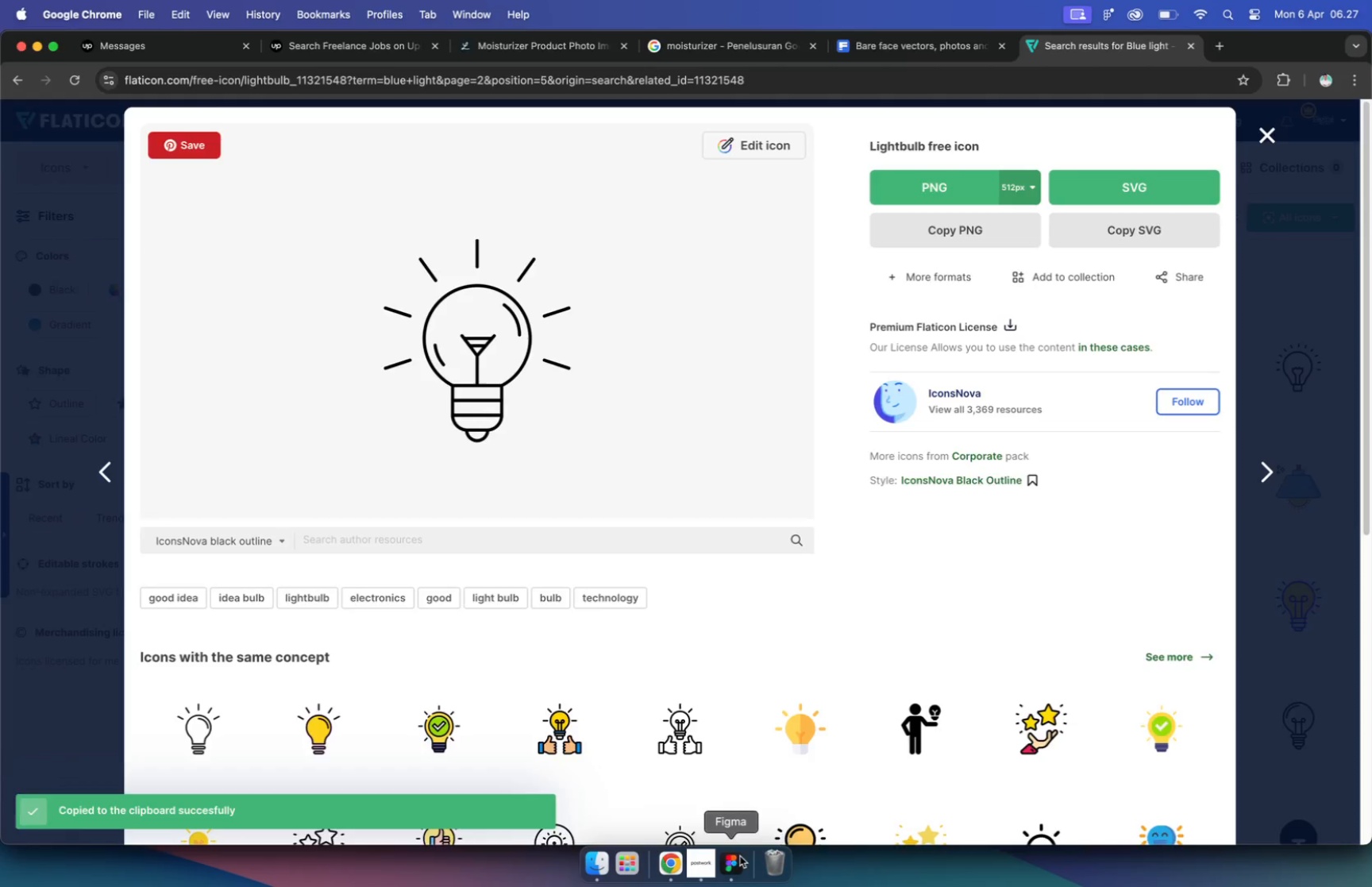 
key(Meta+V)
 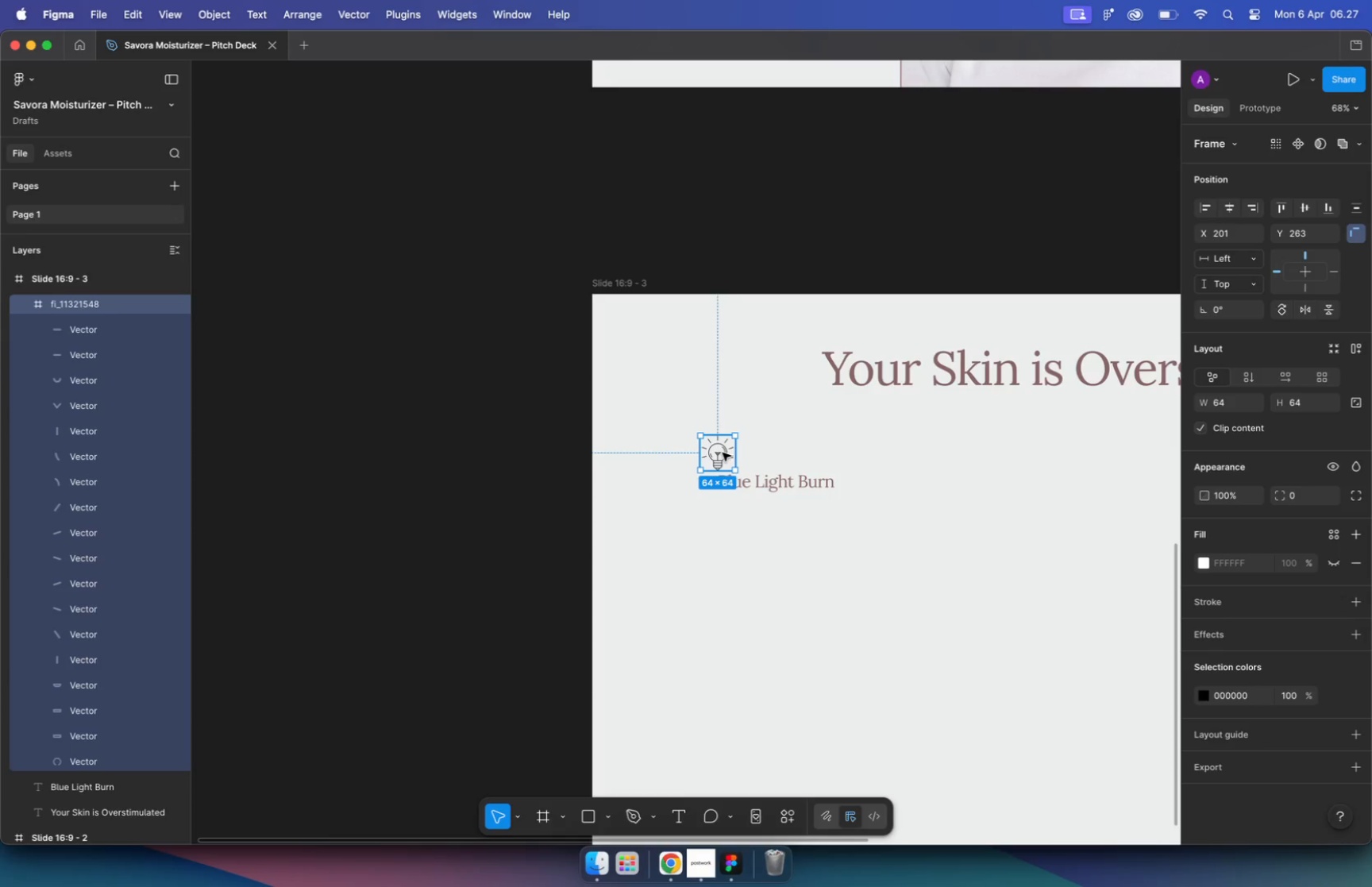 
left_click_drag(start_coordinate=[890, 573], to_coordinate=[723, 457])
 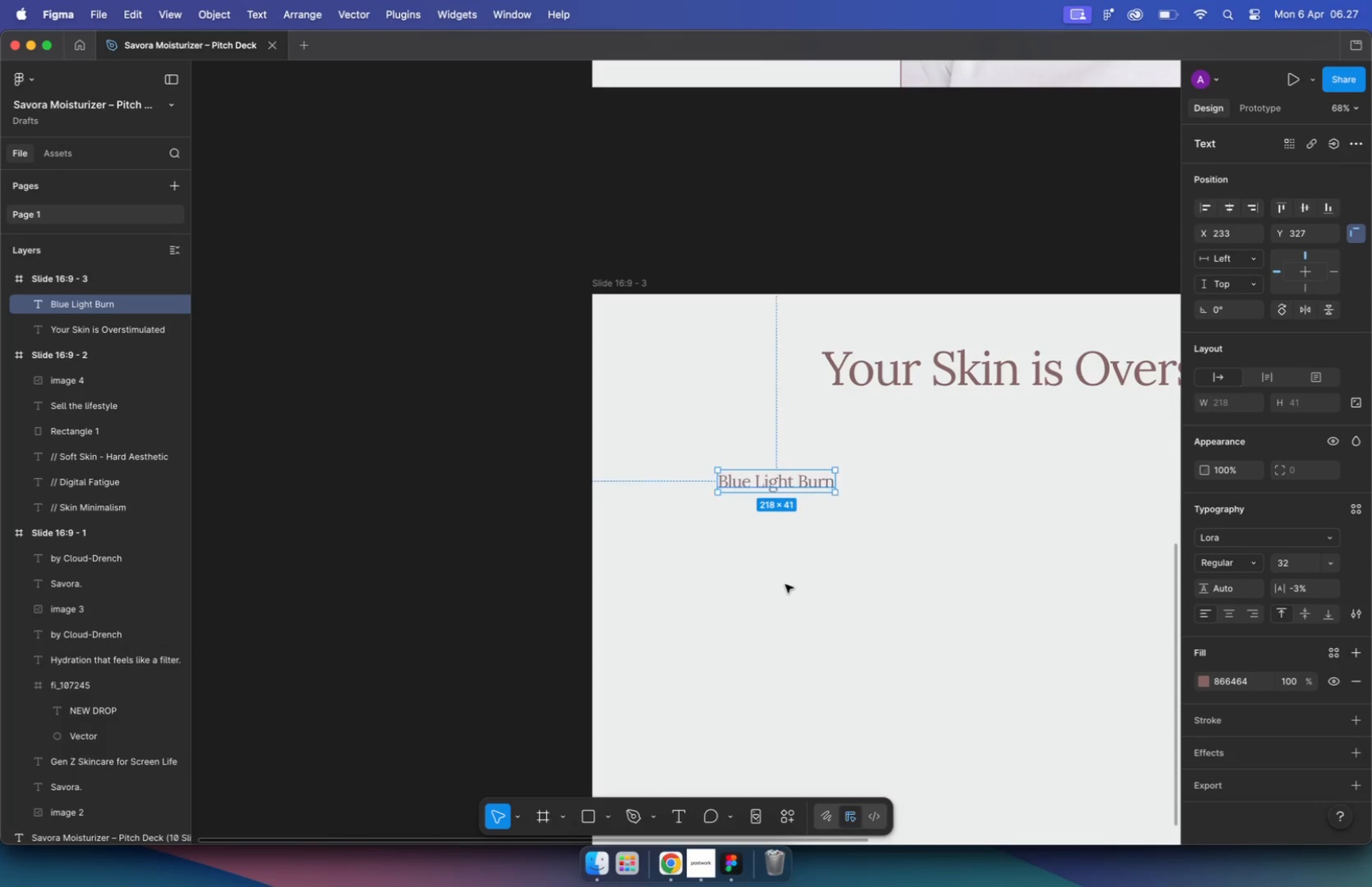 
left_click_drag(start_coordinate=[727, 445], to_coordinate=[738, 443])
 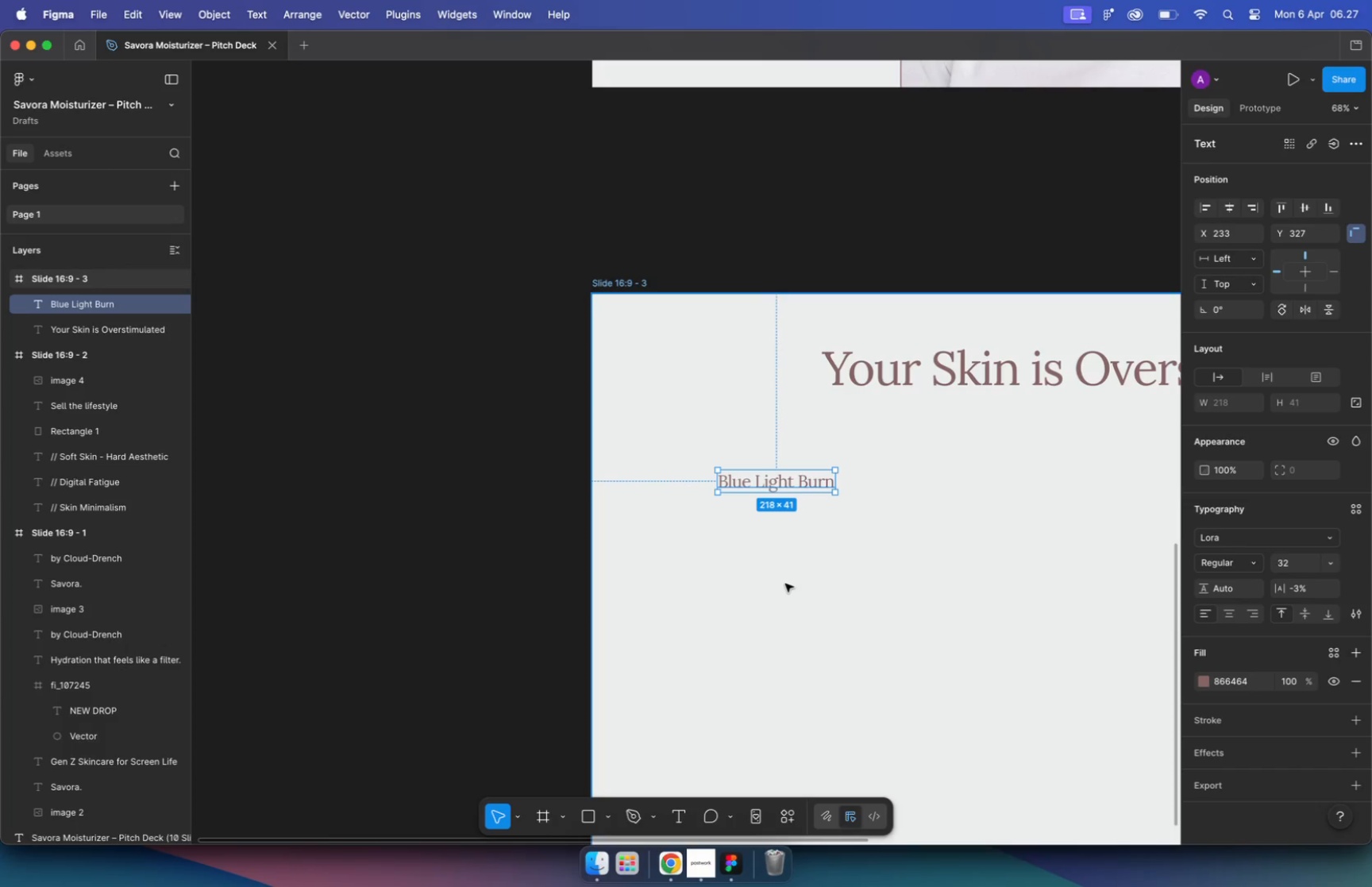 
key(Meta+CommandLeft)
 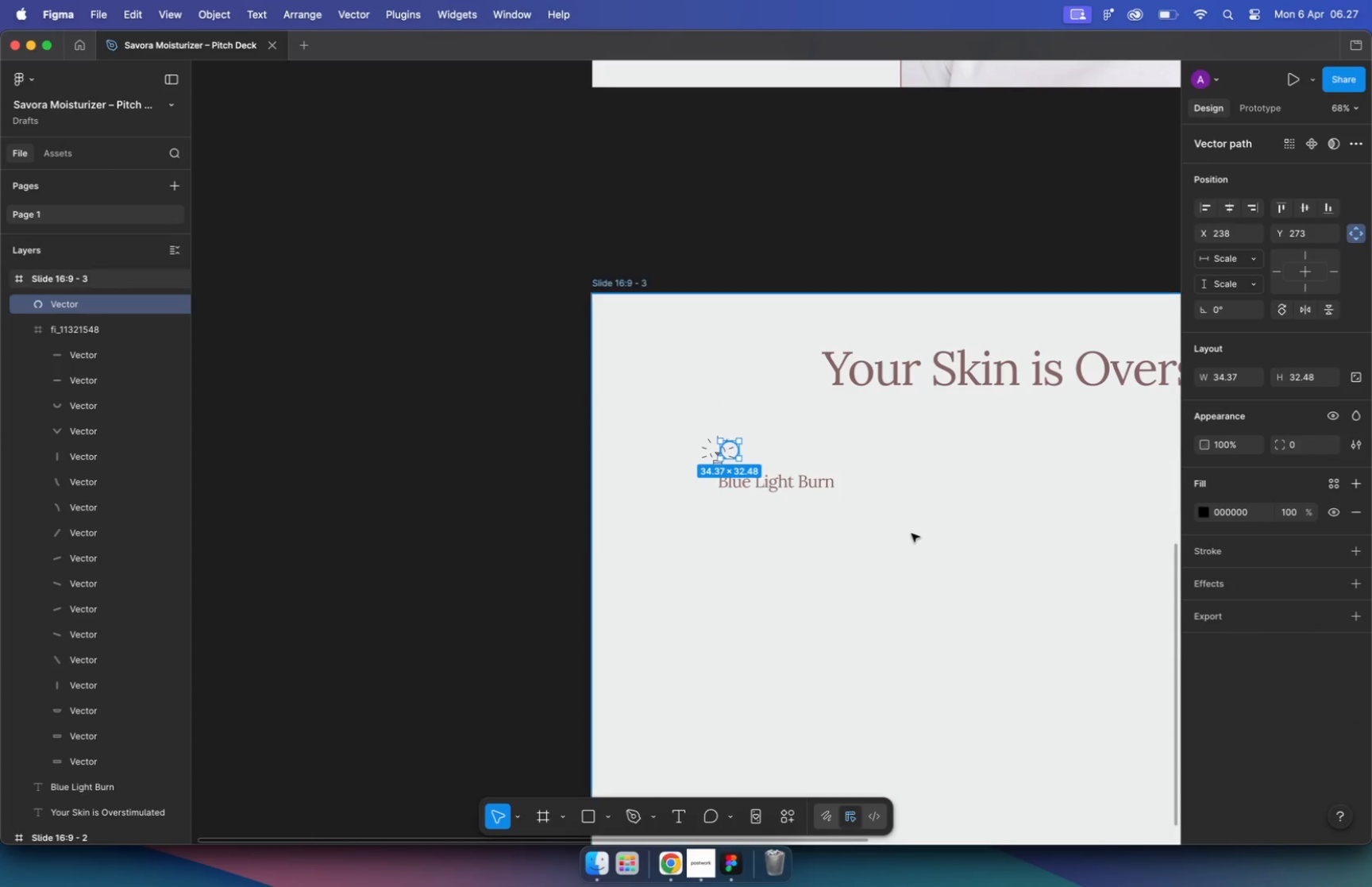 
key(Meta+Z)
 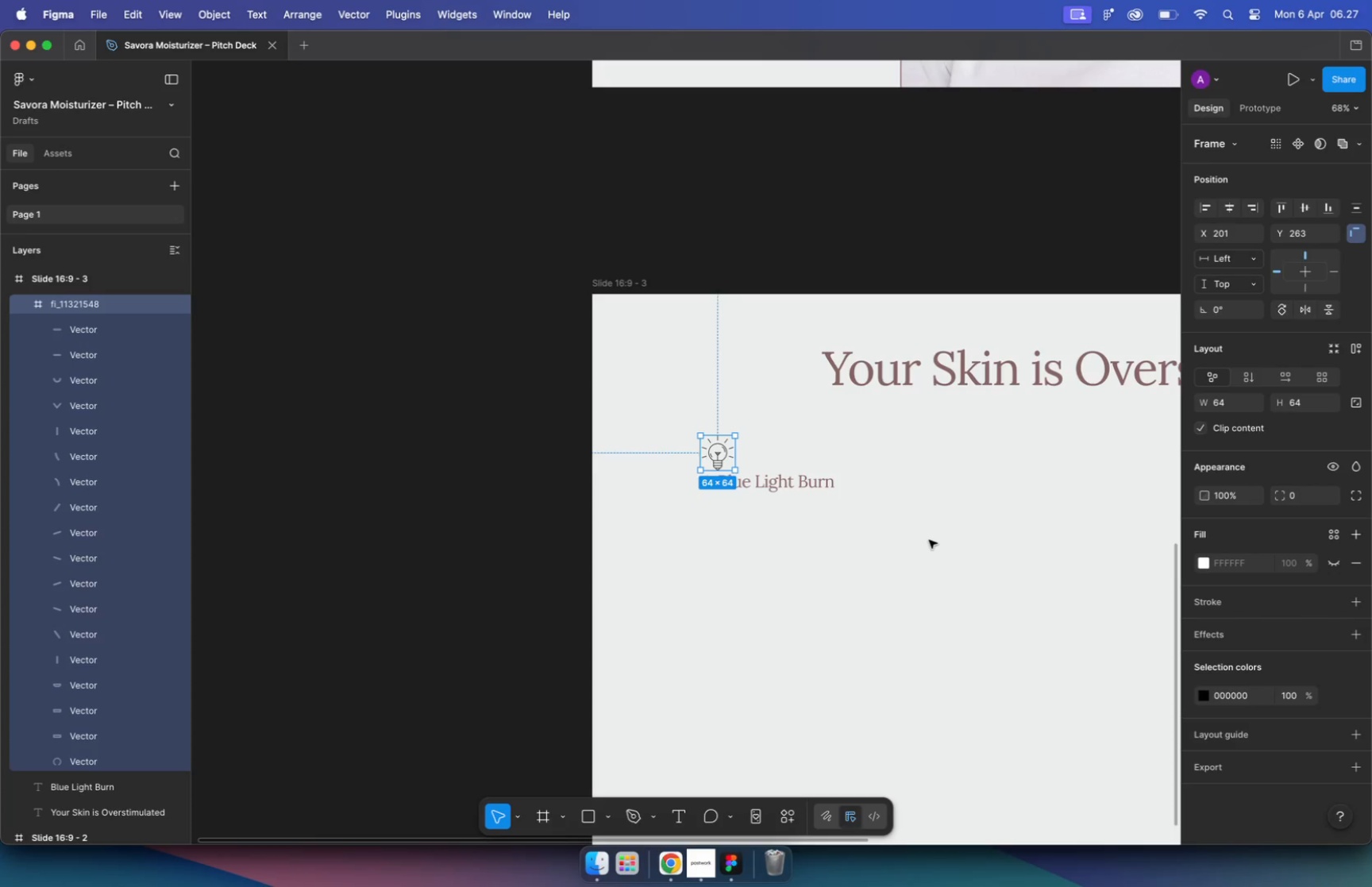 
key(Meta+CommandLeft)
 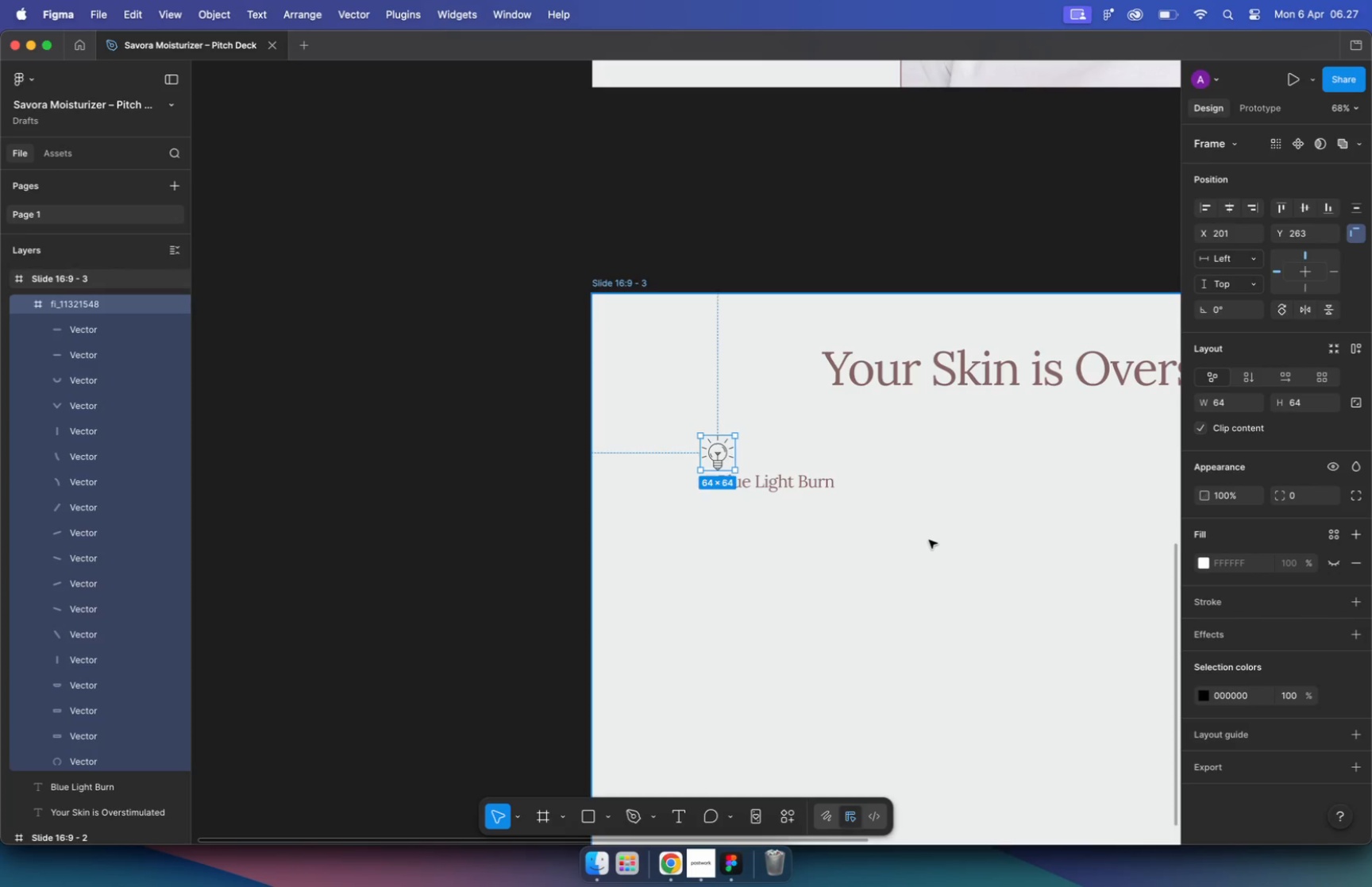 
key(Meta+Z)
 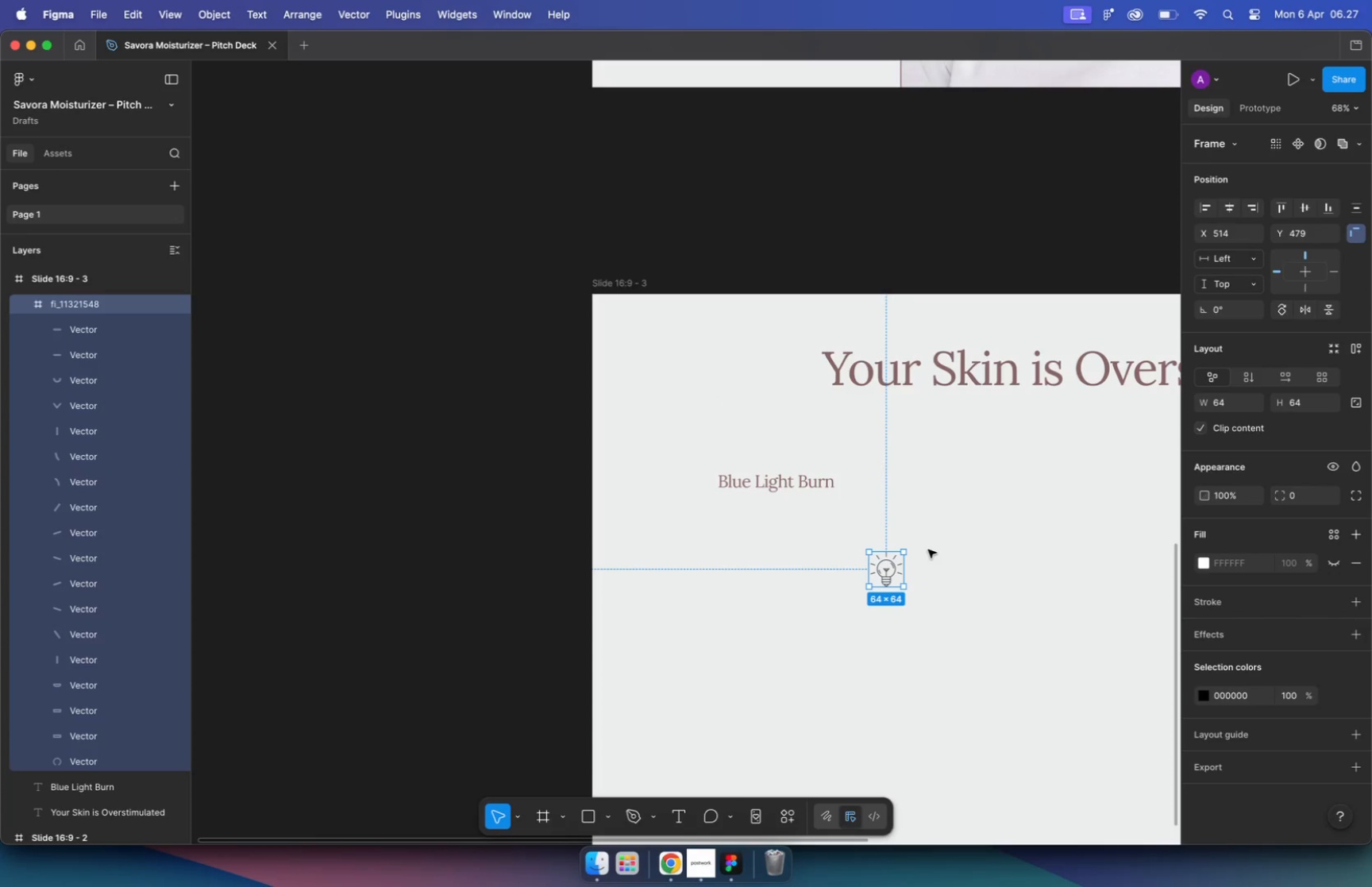 
left_click([946, 543])
 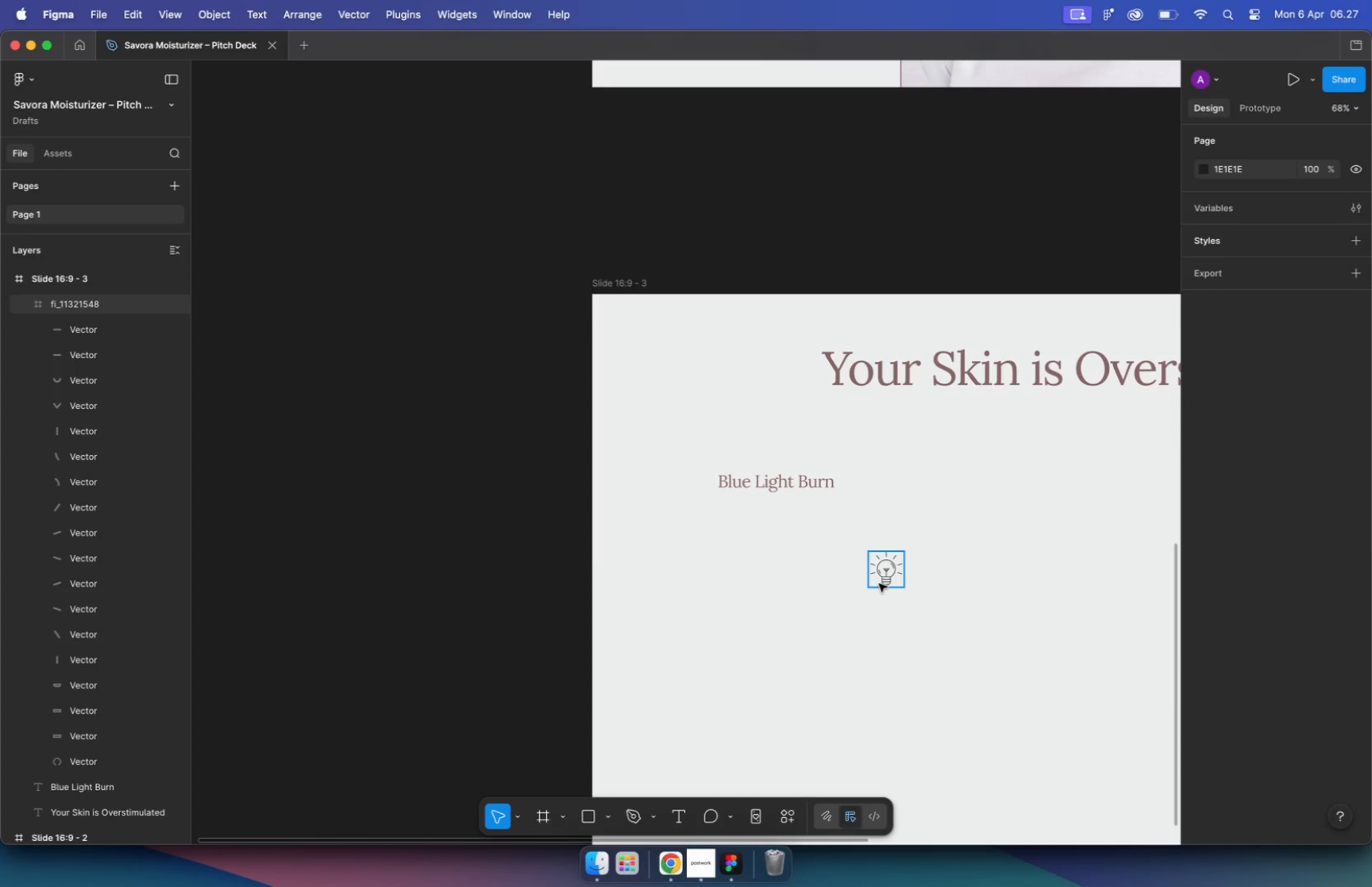 
left_click_drag(start_coordinate=[879, 584], to_coordinate=[726, 461])
 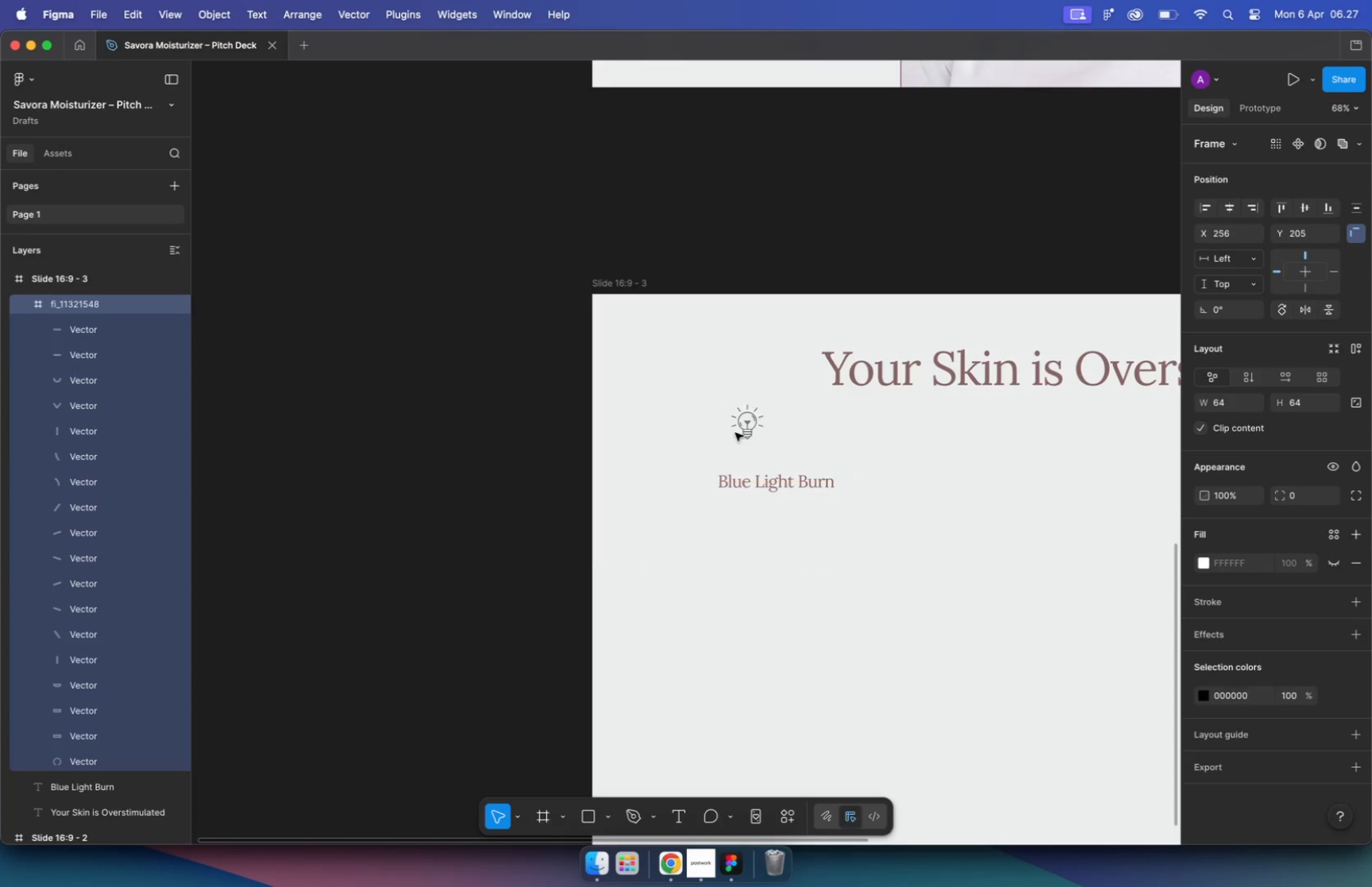 
hold_key(key=ShiftLeft, duration=0.43)
left_click([884, 430])
 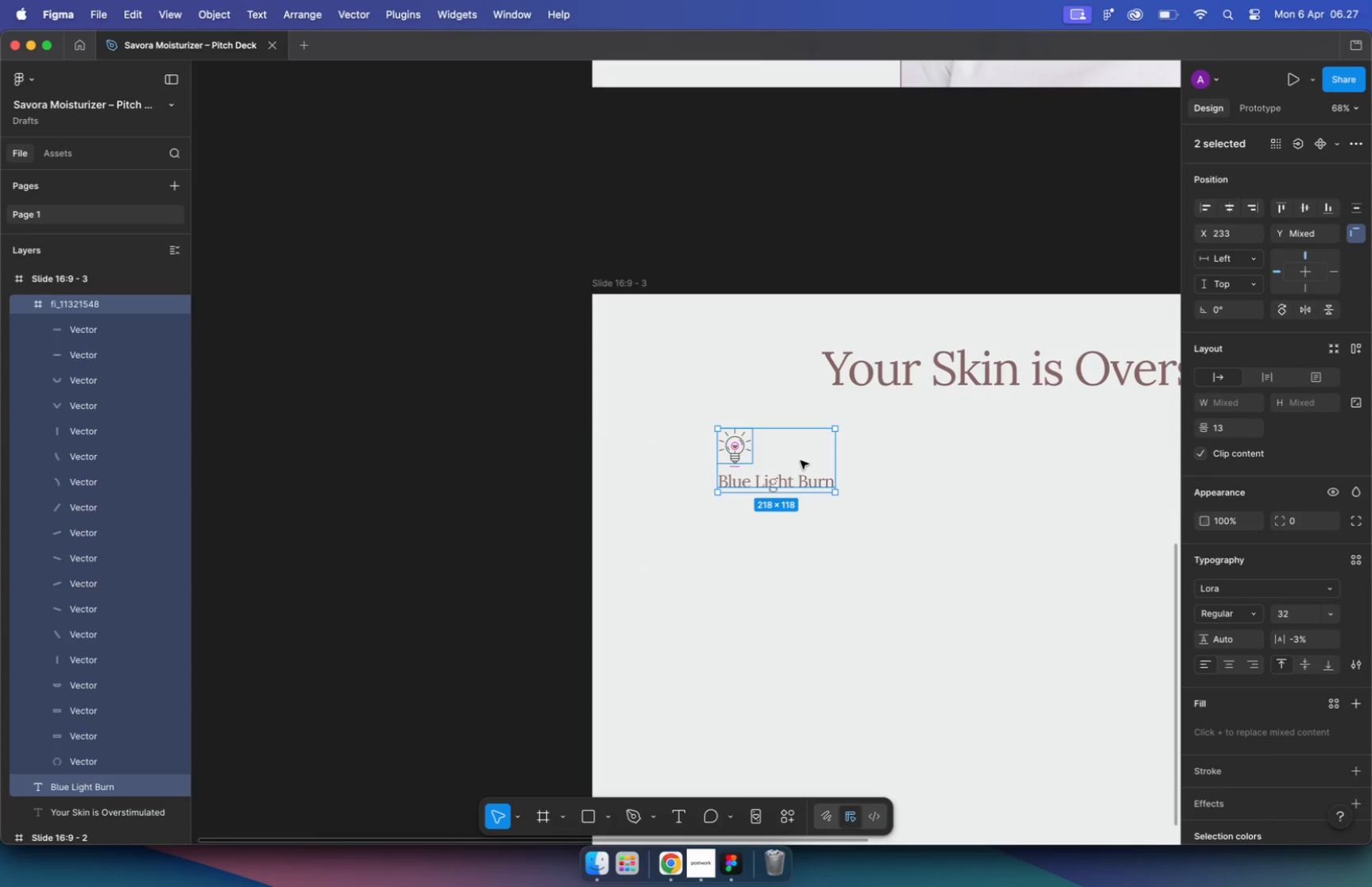 
left_click_drag(start_coordinate=[887, 427], to_coordinate=[705, 528])
 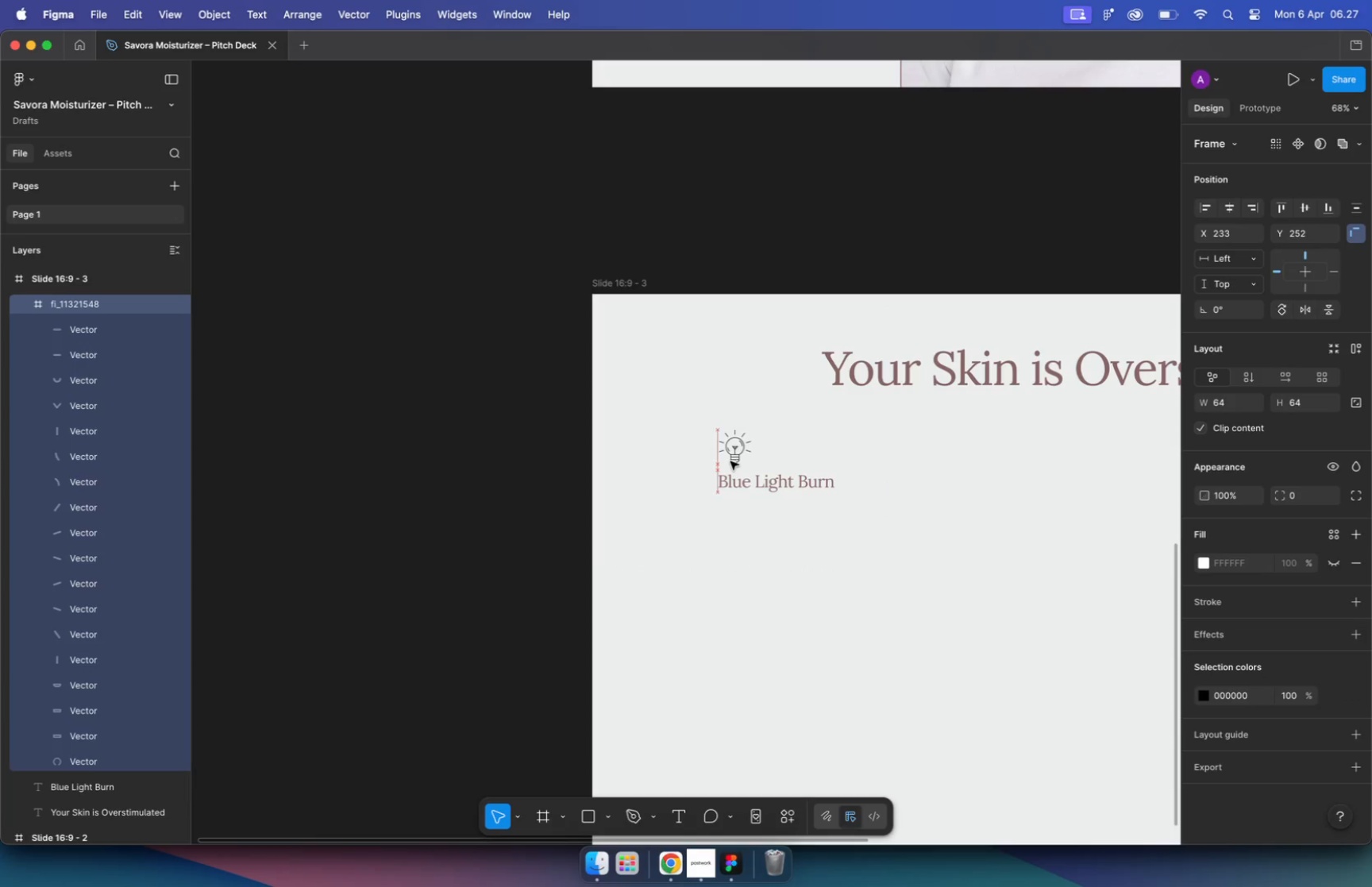 
left_click_drag(start_coordinate=[804, 473], to_coordinate=[816, 565])
 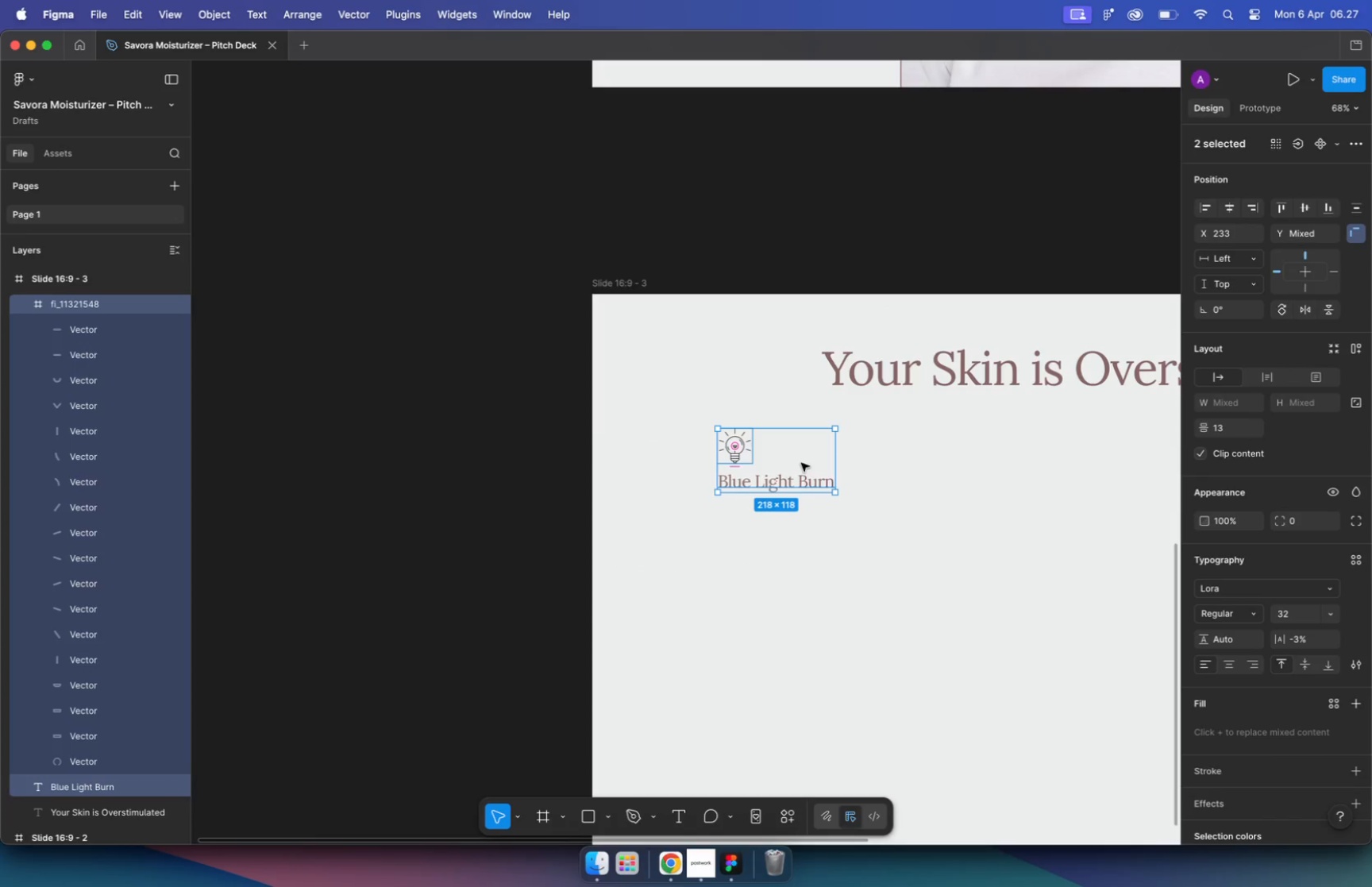 
hold_key(key=ShiftLeft, duration=1.8)
 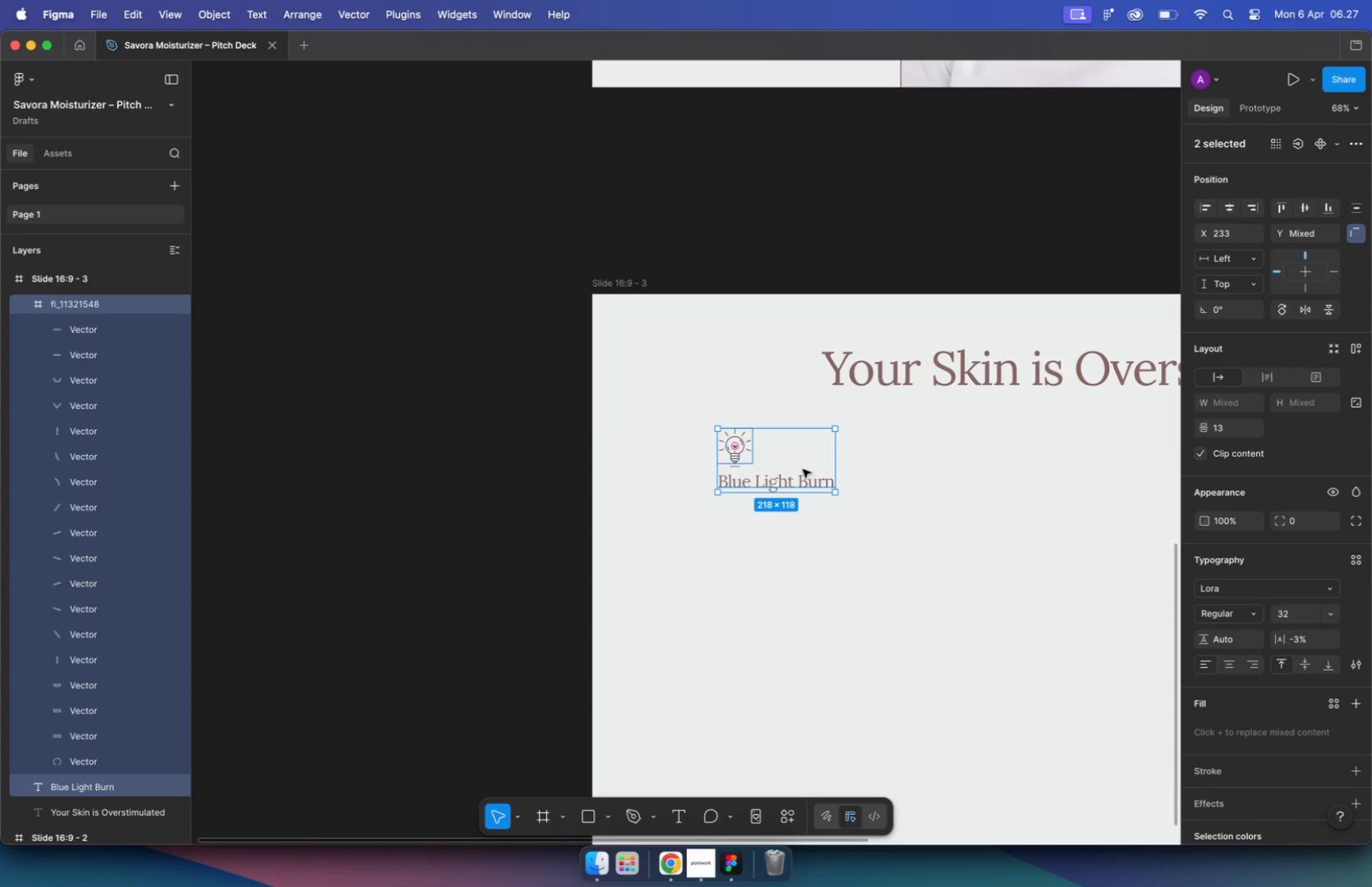 
hold_key(key=CommandLeft, duration=1.77)
 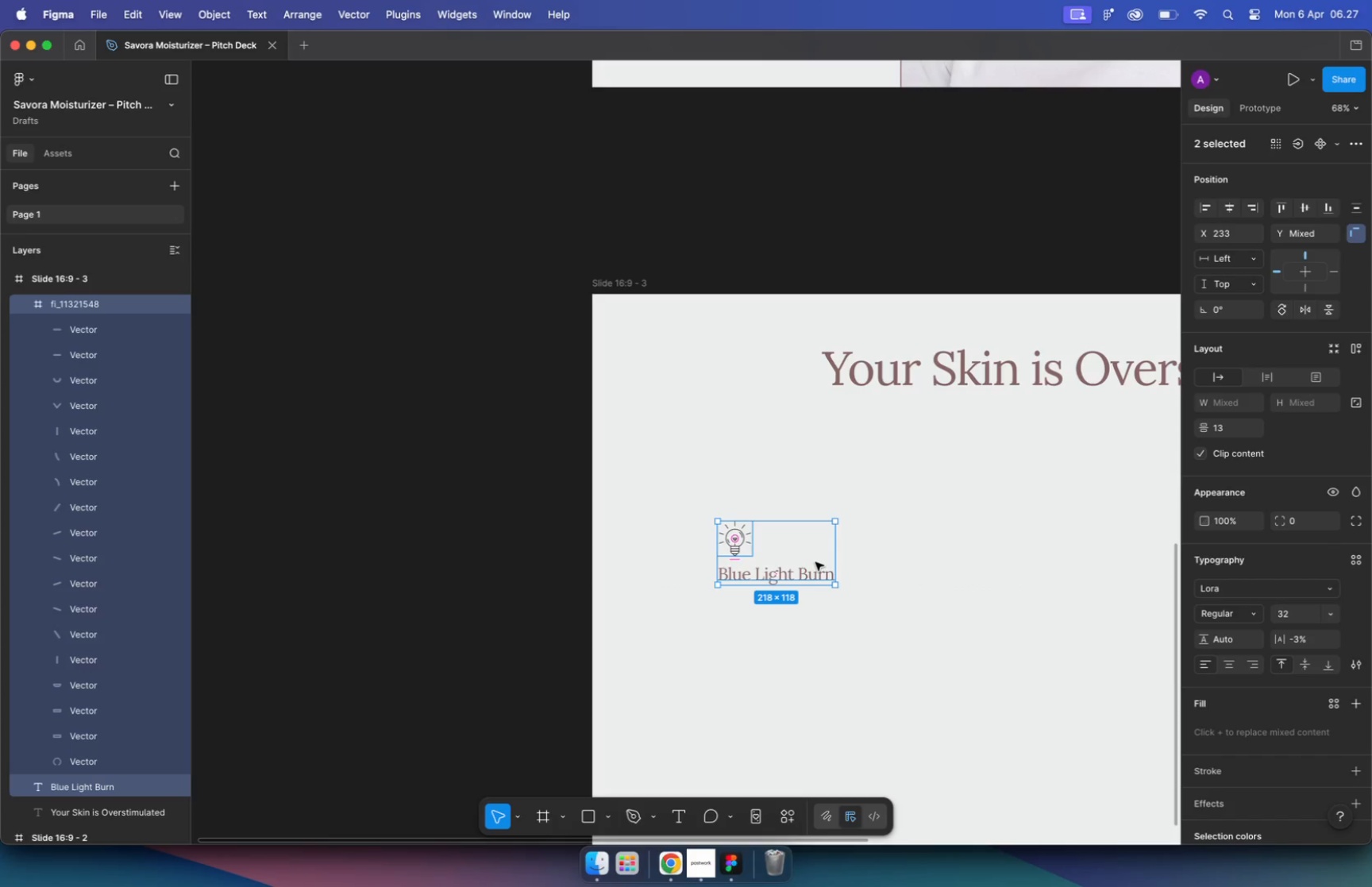 
hold_key(key=CommandLeft, duration=1.05)
 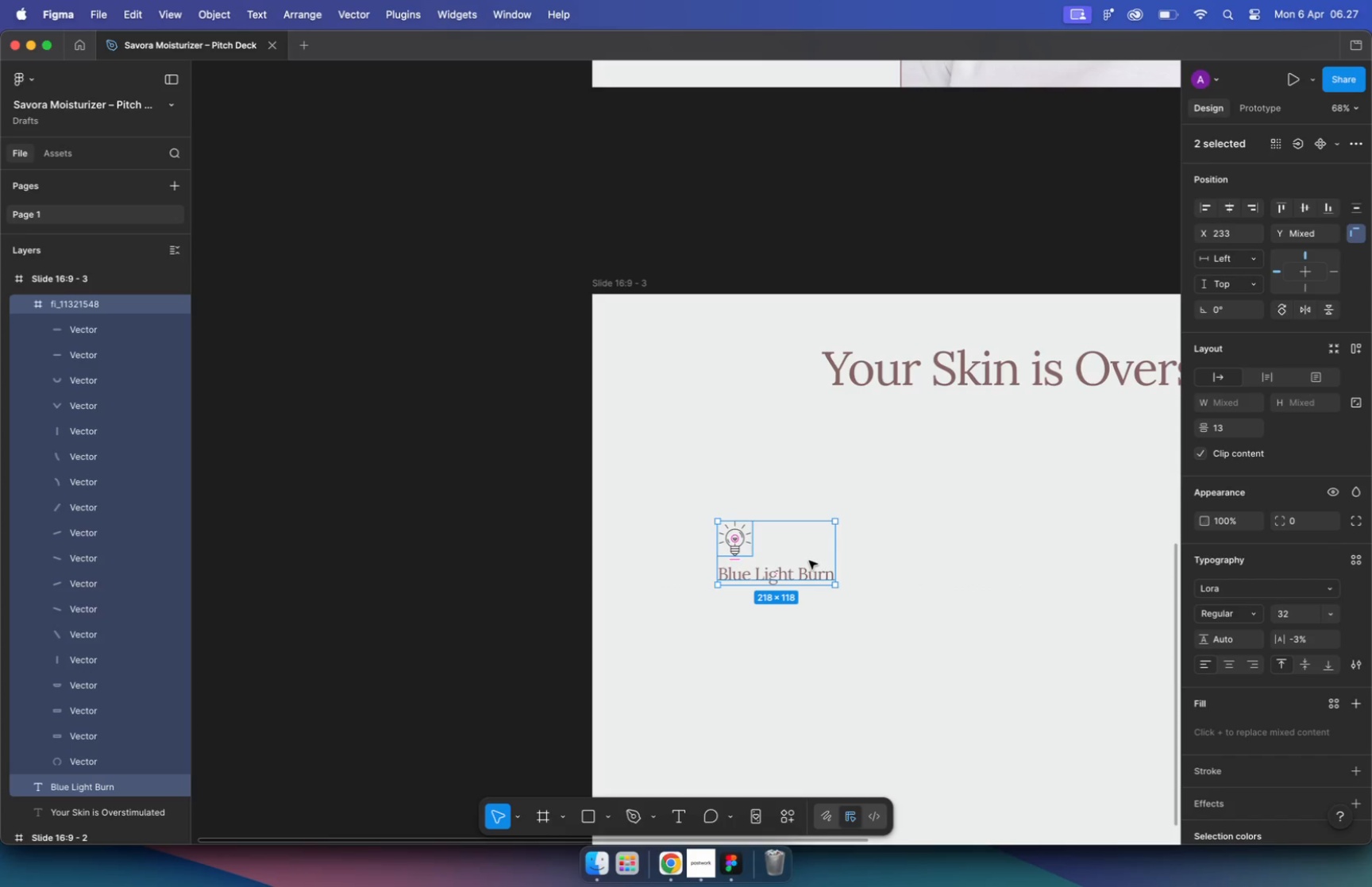 
wait(8.32)
 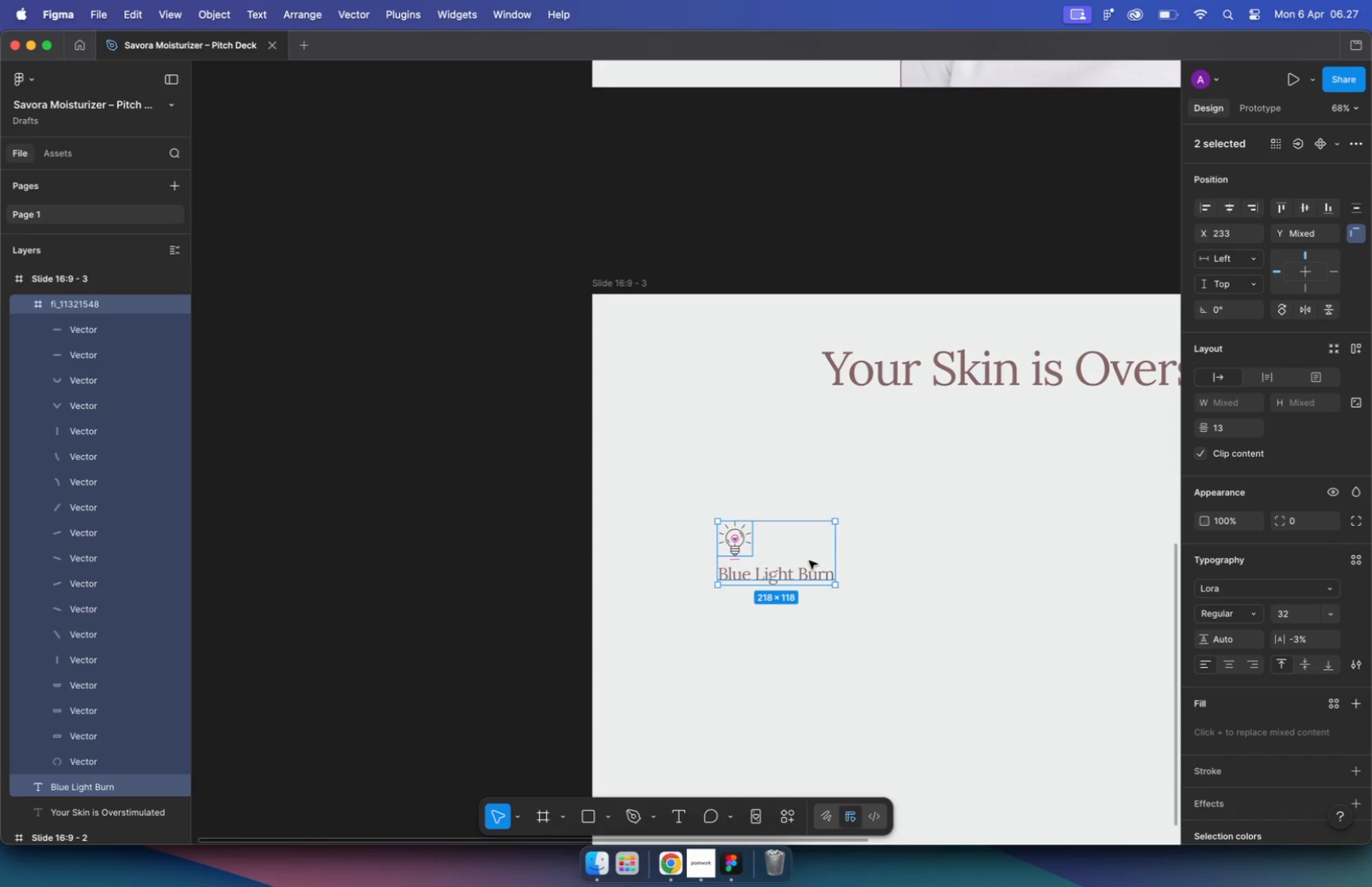 
hold_key(key=CommandLeft, duration=3.35)
scroll: coordinate [707, 488], scroll_direction: up, amount: 7.0
 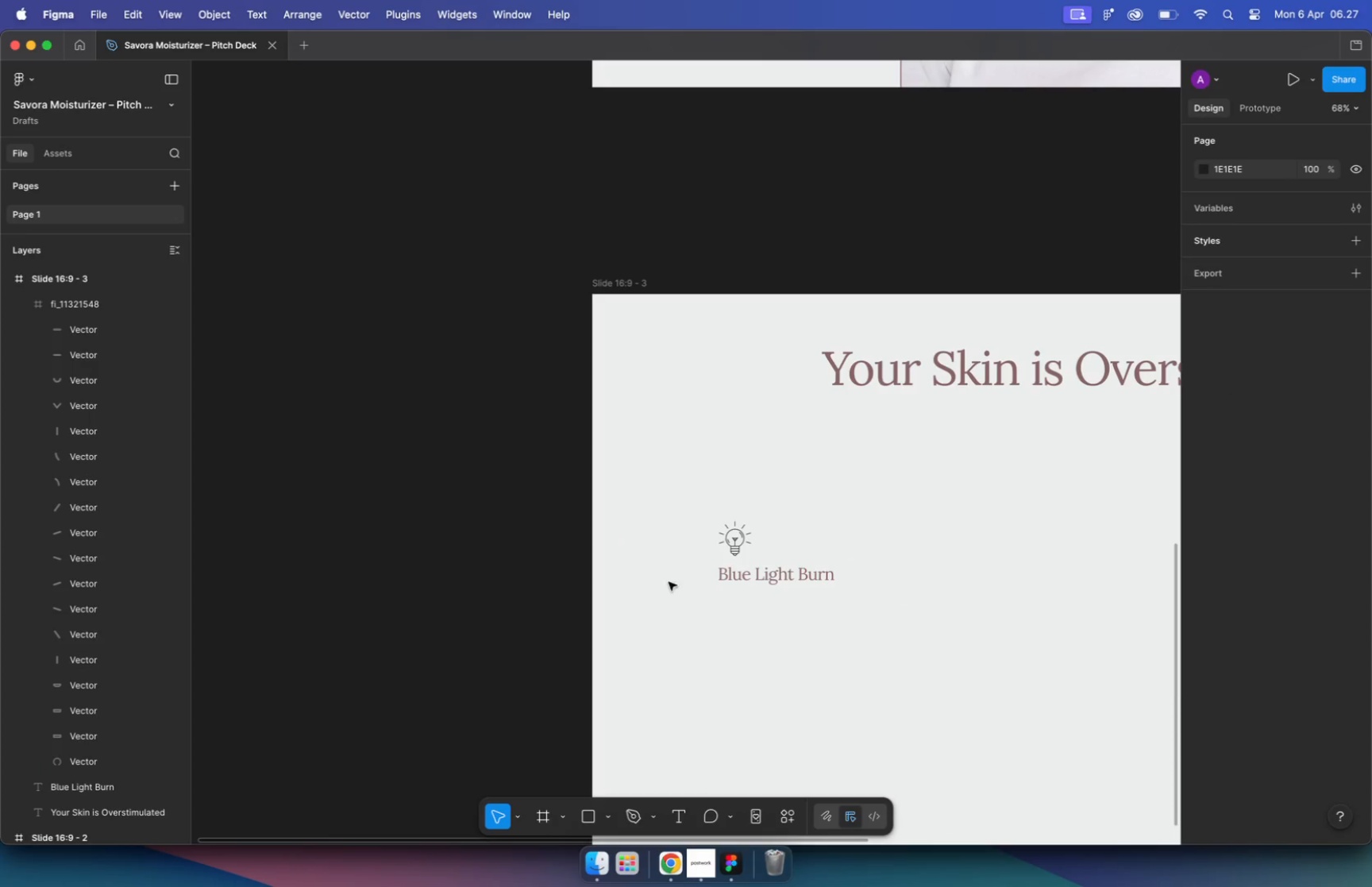 
scroll: coordinate [485, 503], scroll_direction: down, amount: 12.0
 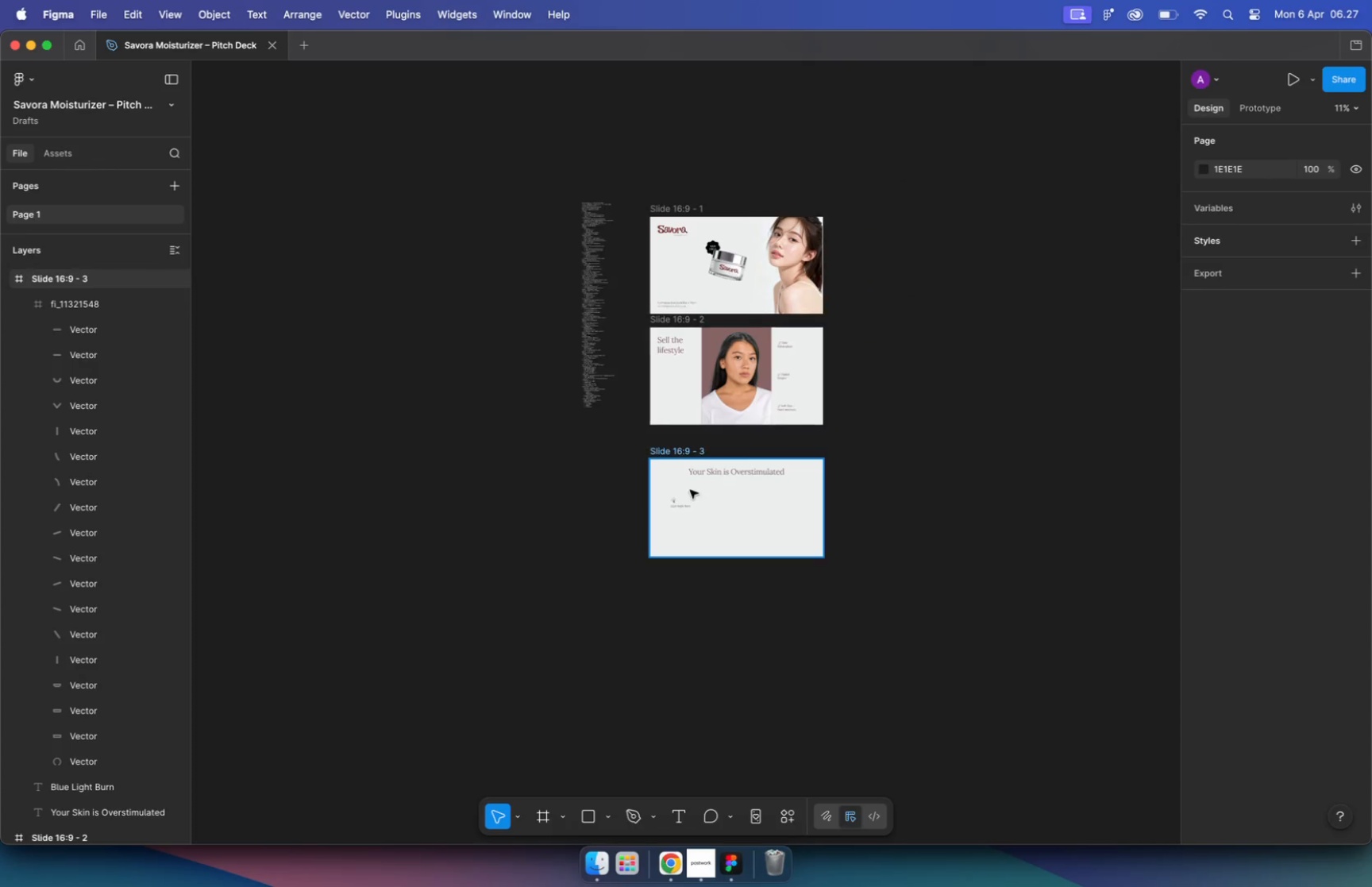 
left_click_drag(start_coordinate=[569, 502], to_coordinate=[435, 594])
 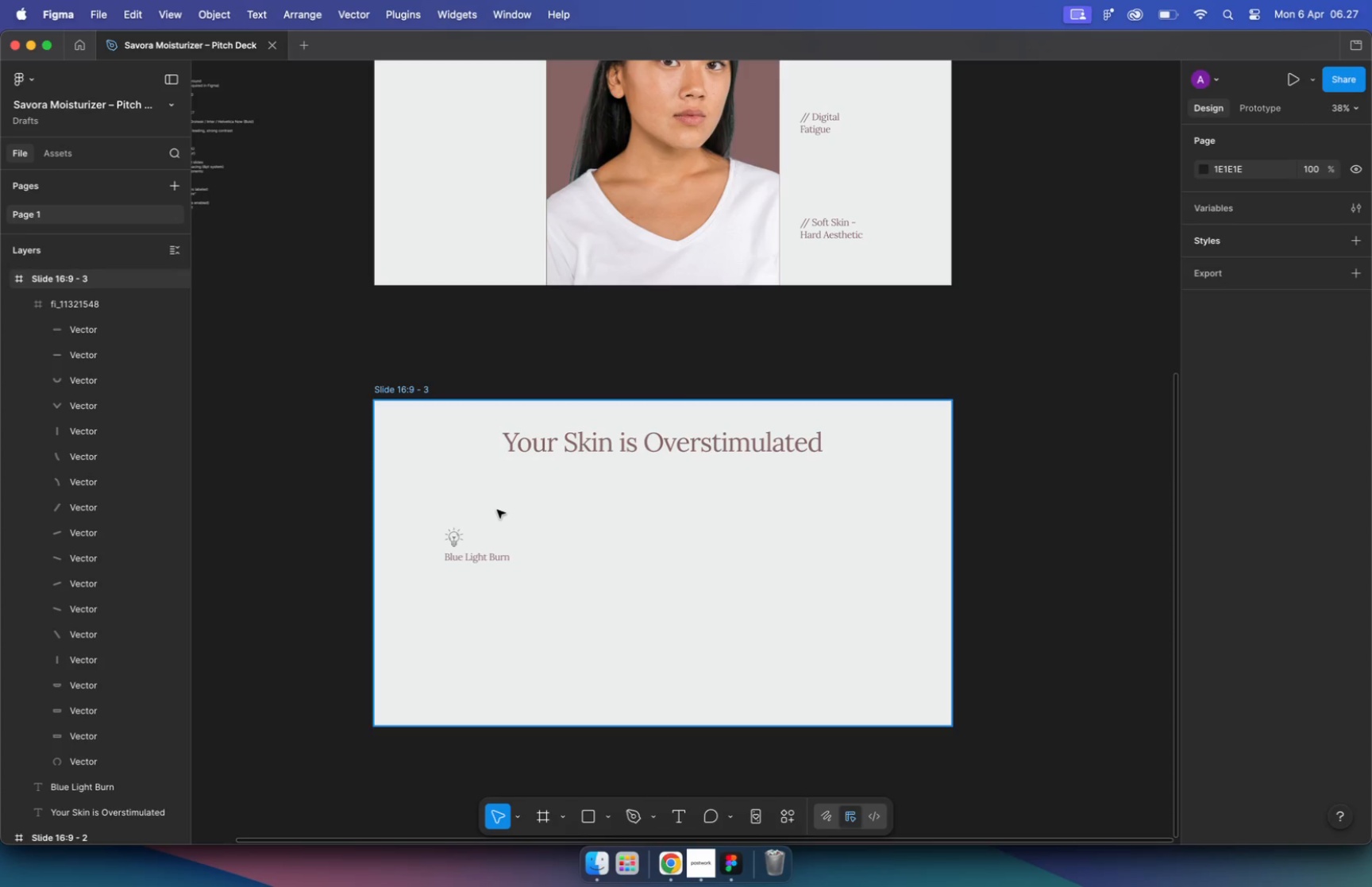 
key(Shift+ShiftLeft)
 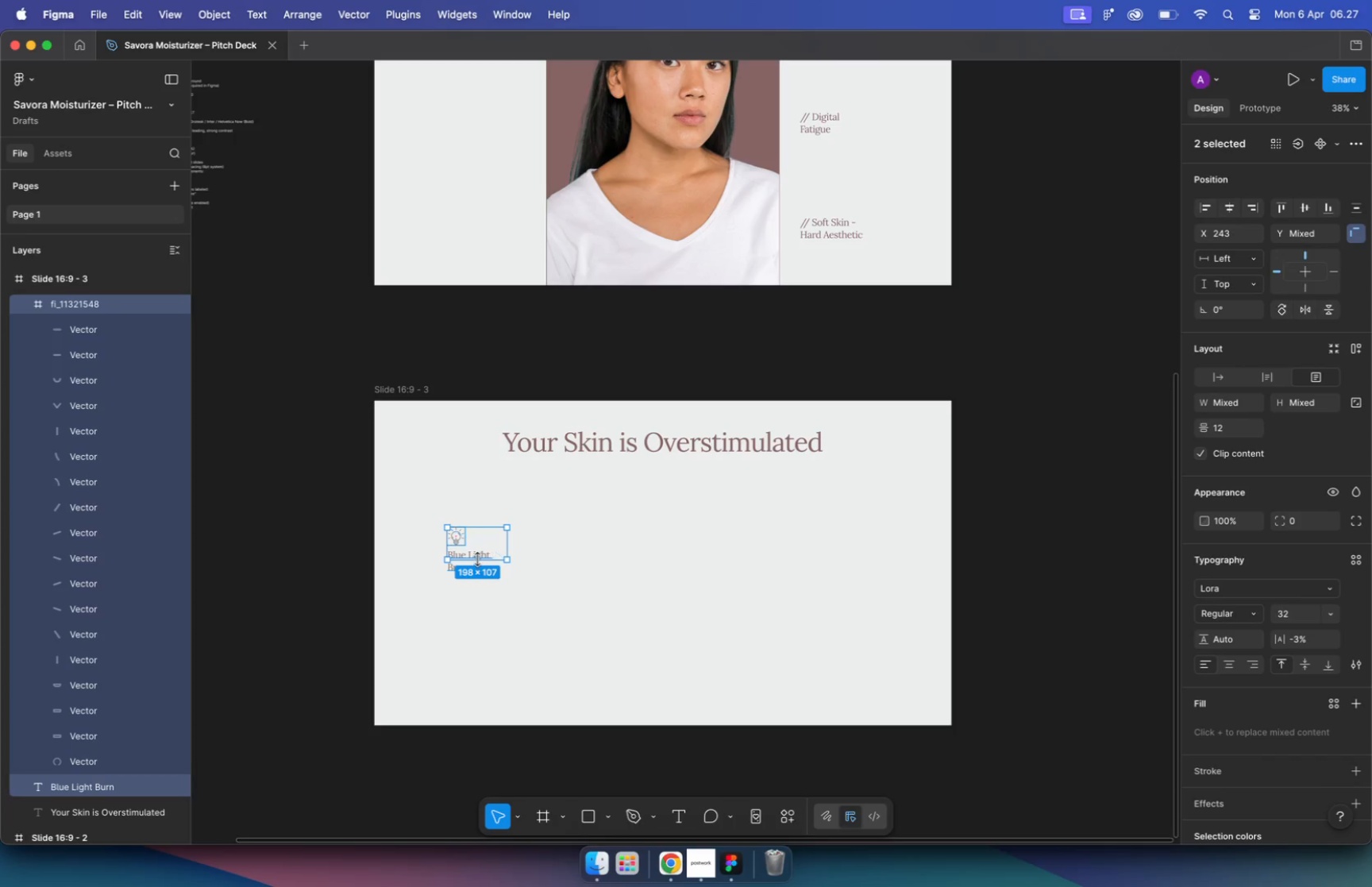 
key(Meta+CommandLeft)
 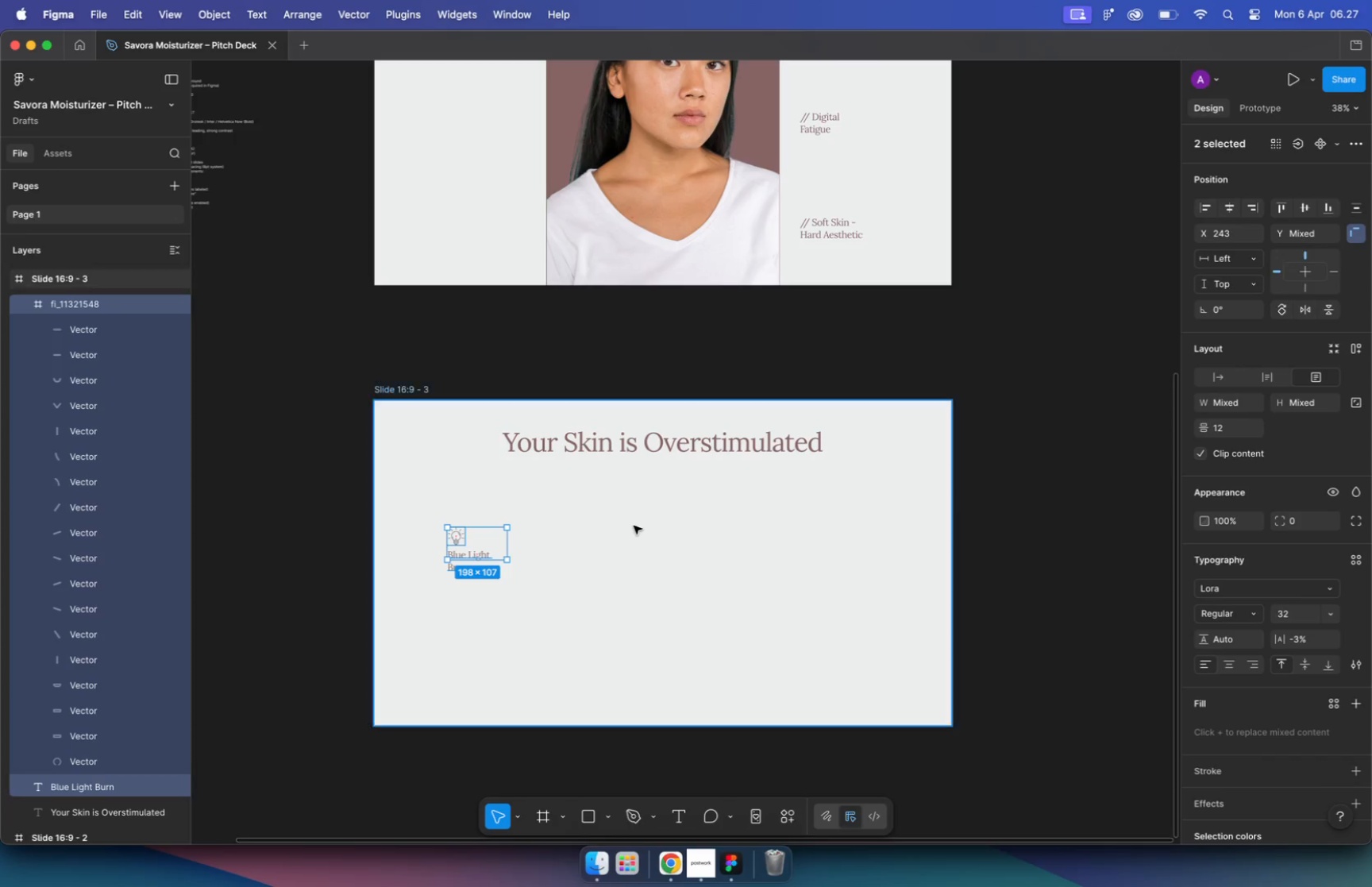 
key(Meta+Z)
 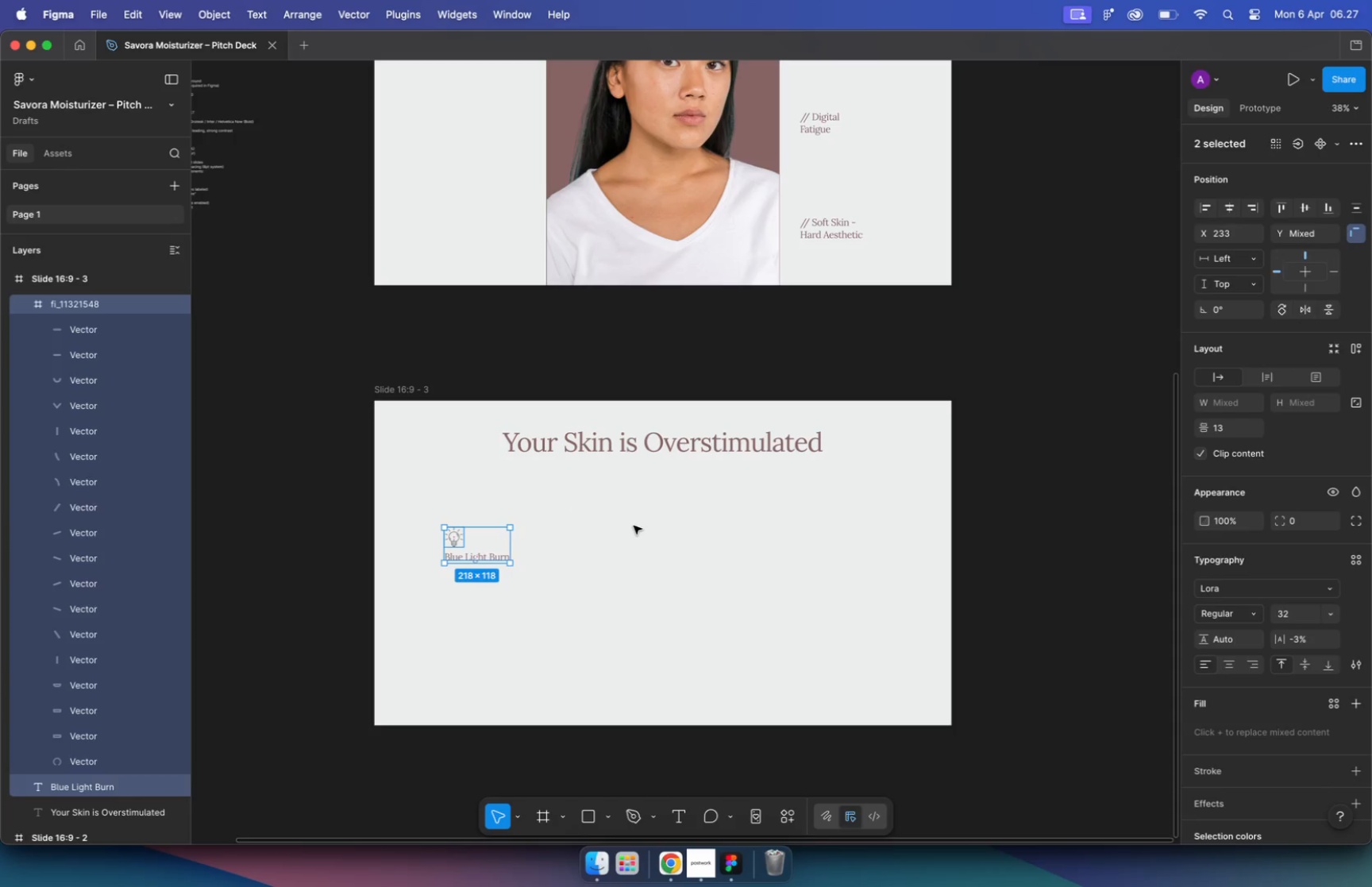 
left_click([634, 526])
 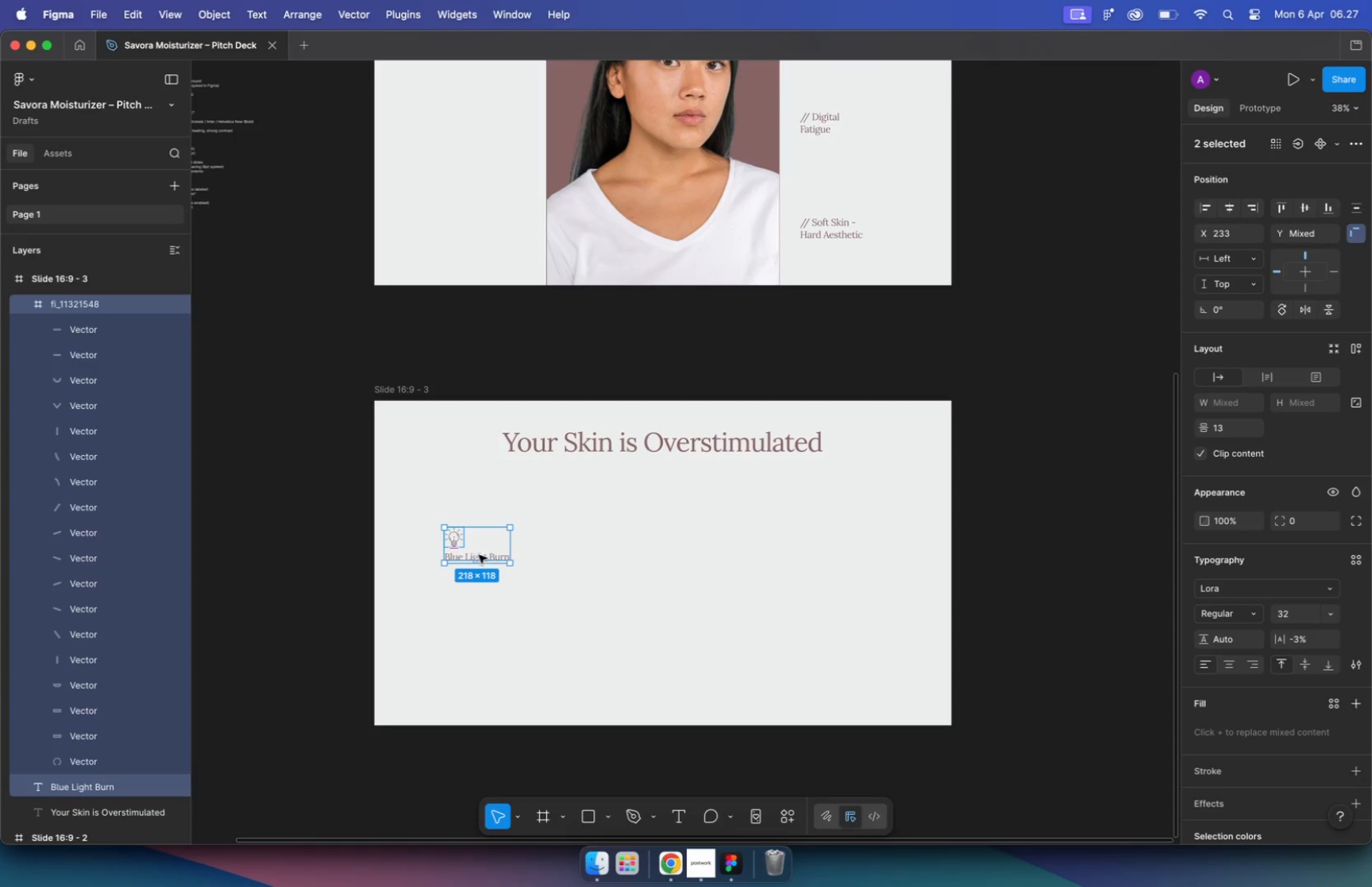 
left_click_drag(start_coordinate=[608, 504], to_coordinate=[399, 605])
 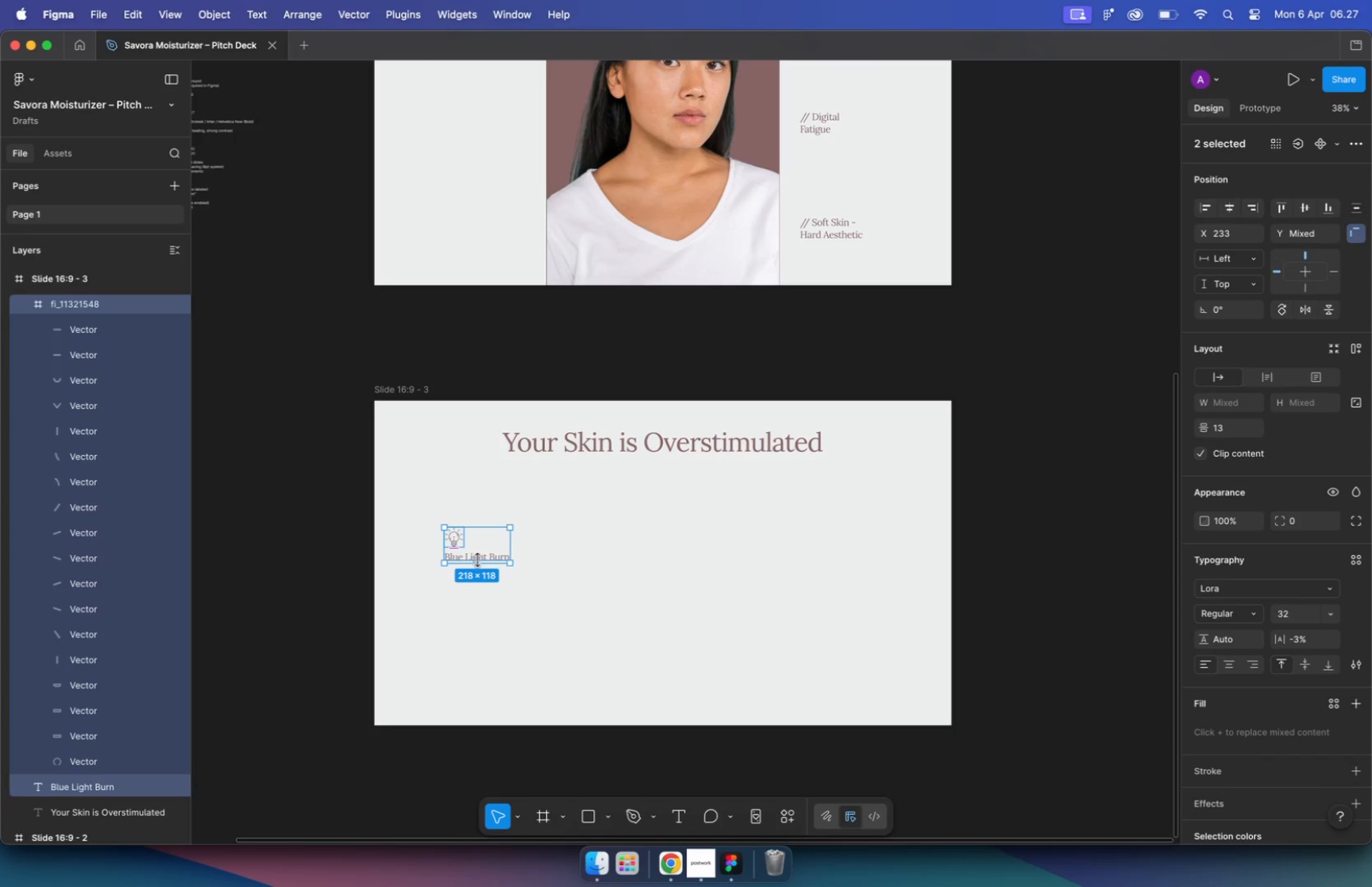 
left_click_drag(start_coordinate=[480, 552], to_coordinate=[669, 557])
 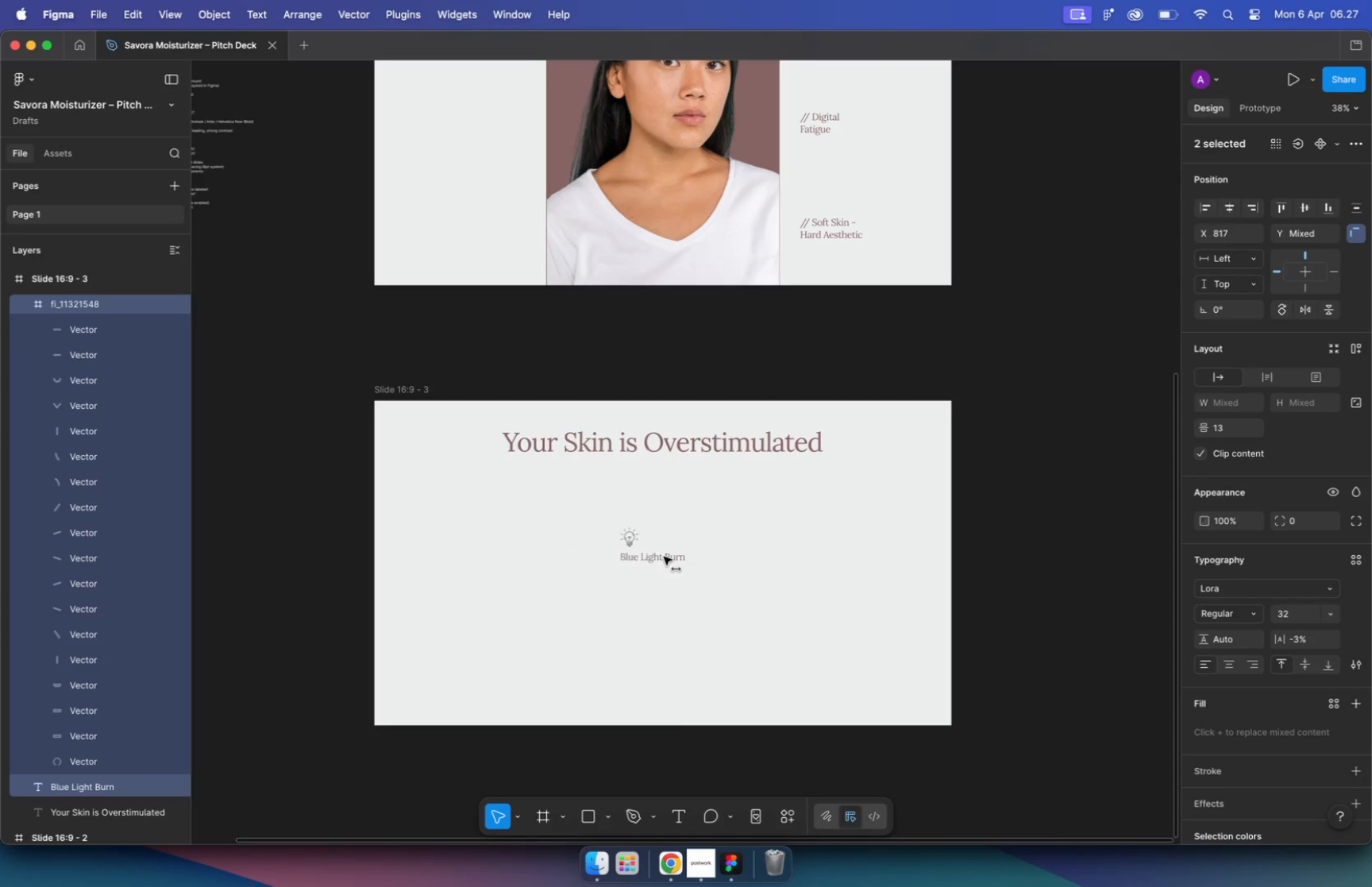 
hold_key(key=ShiftLeft, duration=2.47)
 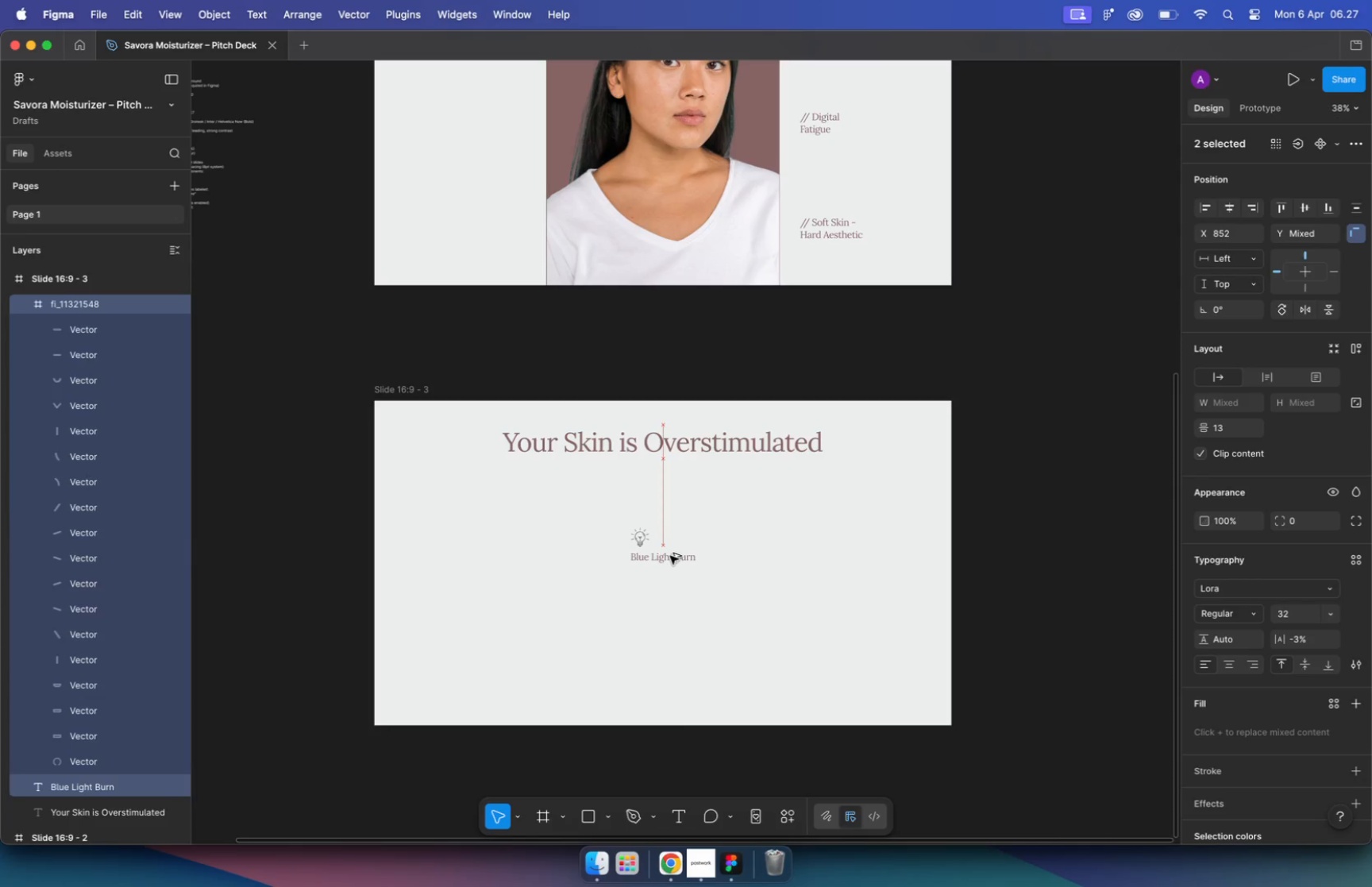 
hold_key(key=OptionLeft, duration=2.21)
 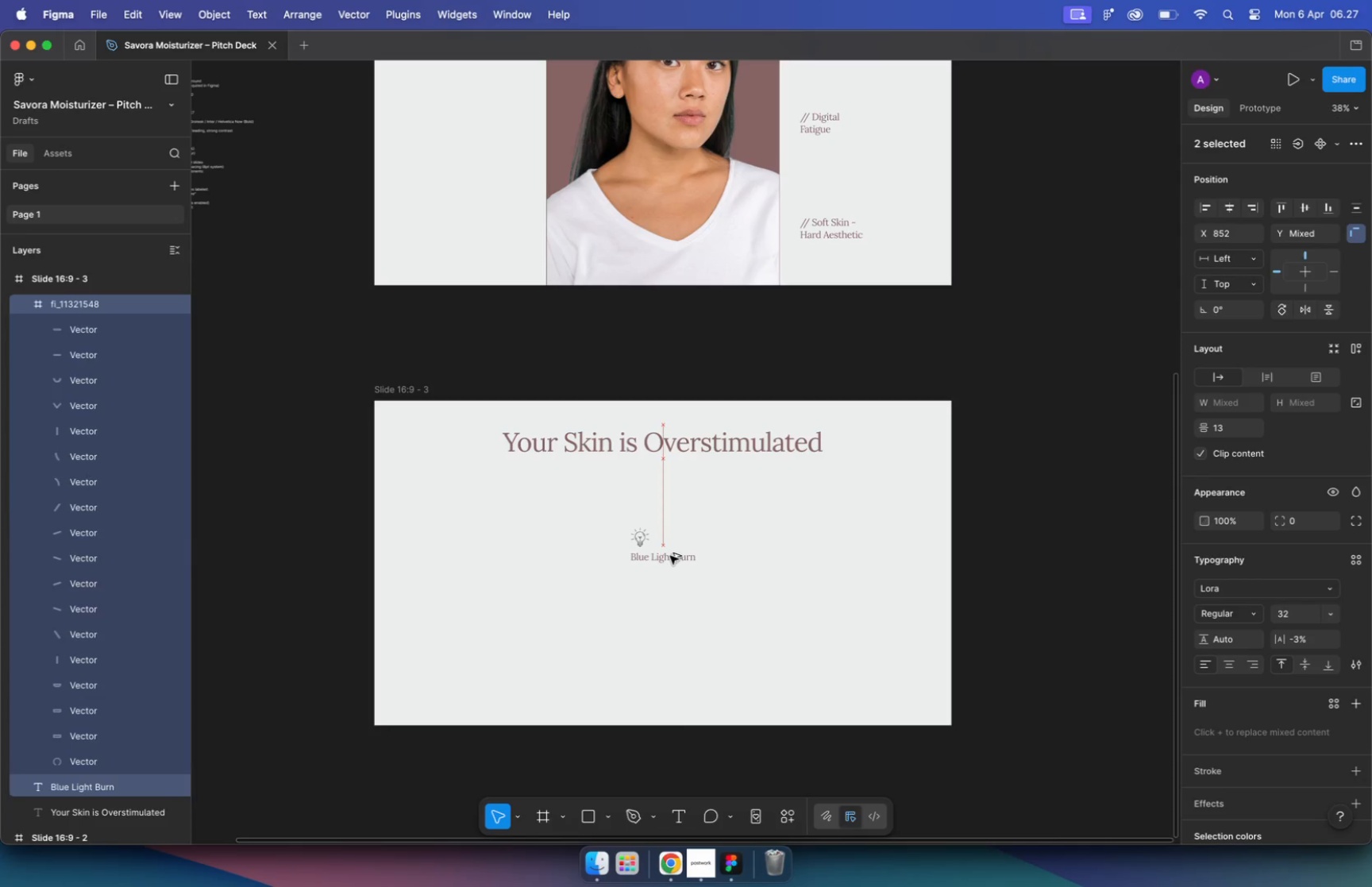 
hold_key(key=CommandLeft, duration=7.11)
scroll: coordinate [720, 573], scroll_direction: down, amount: 11.0
 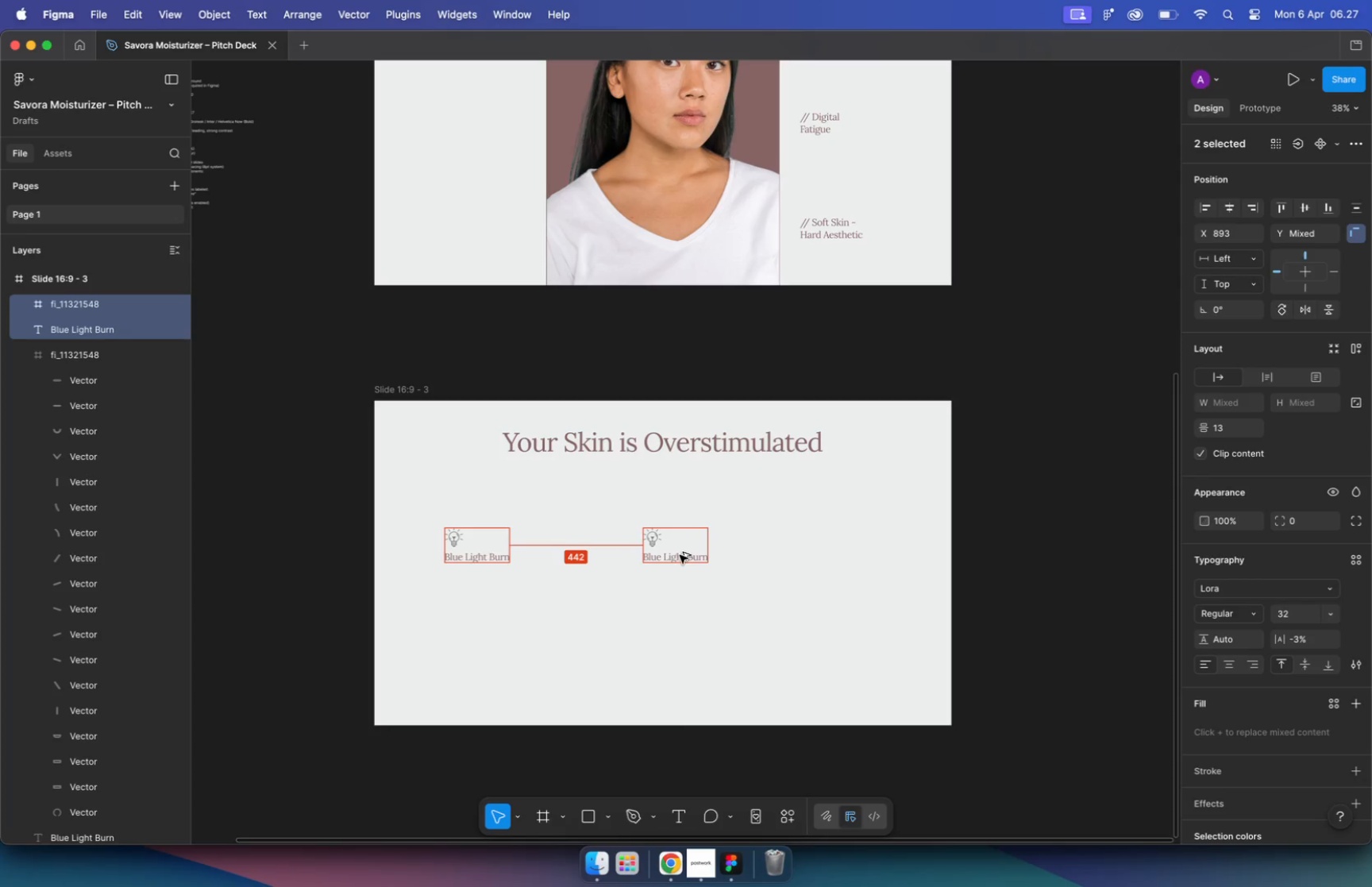 
scroll: coordinate [576, 322], scroll_direction: up, amount: 9.0
 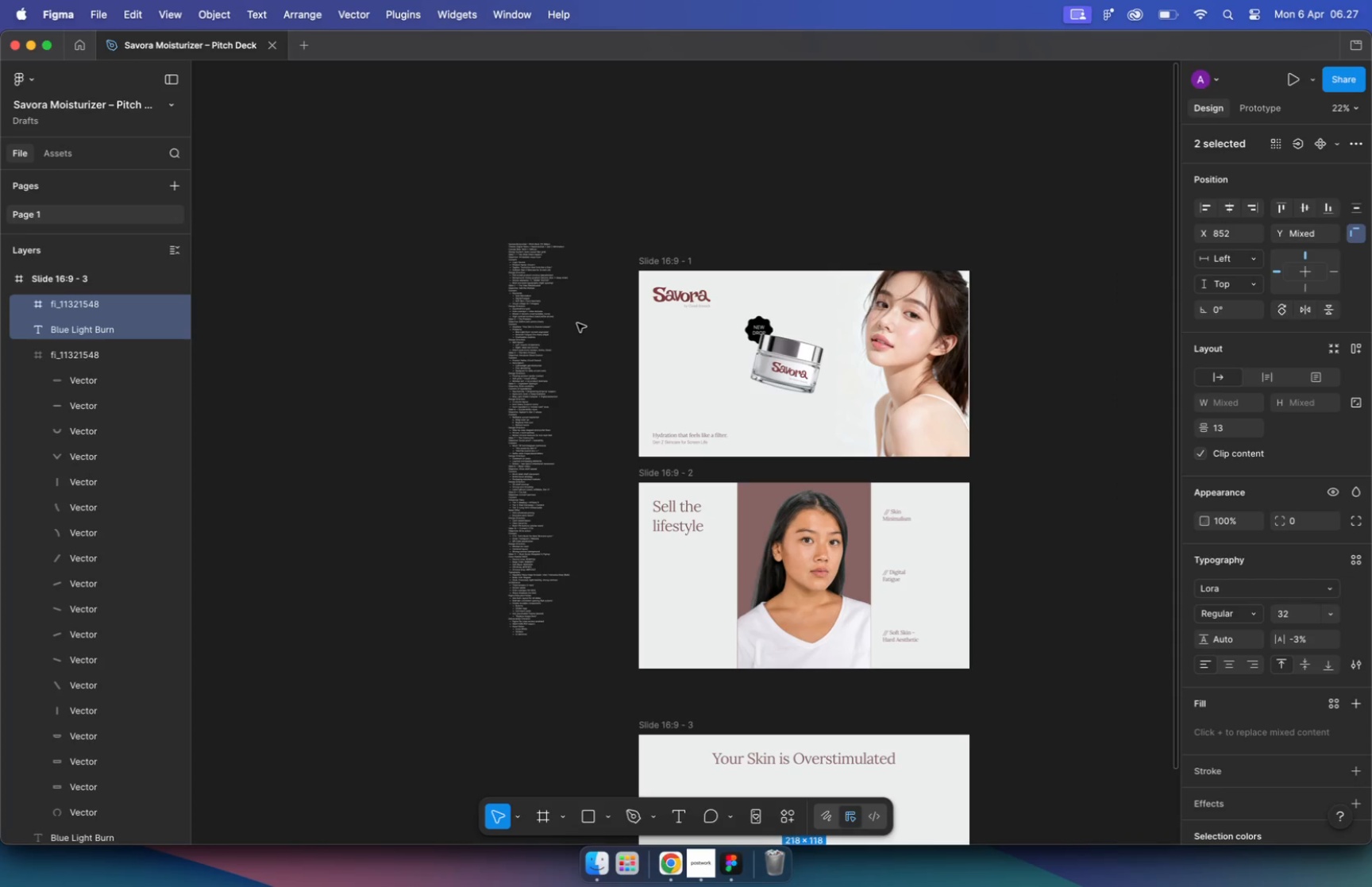 
left_click_drag(start_coordinate=[914, 488], to_coordinate=[879, 663])
 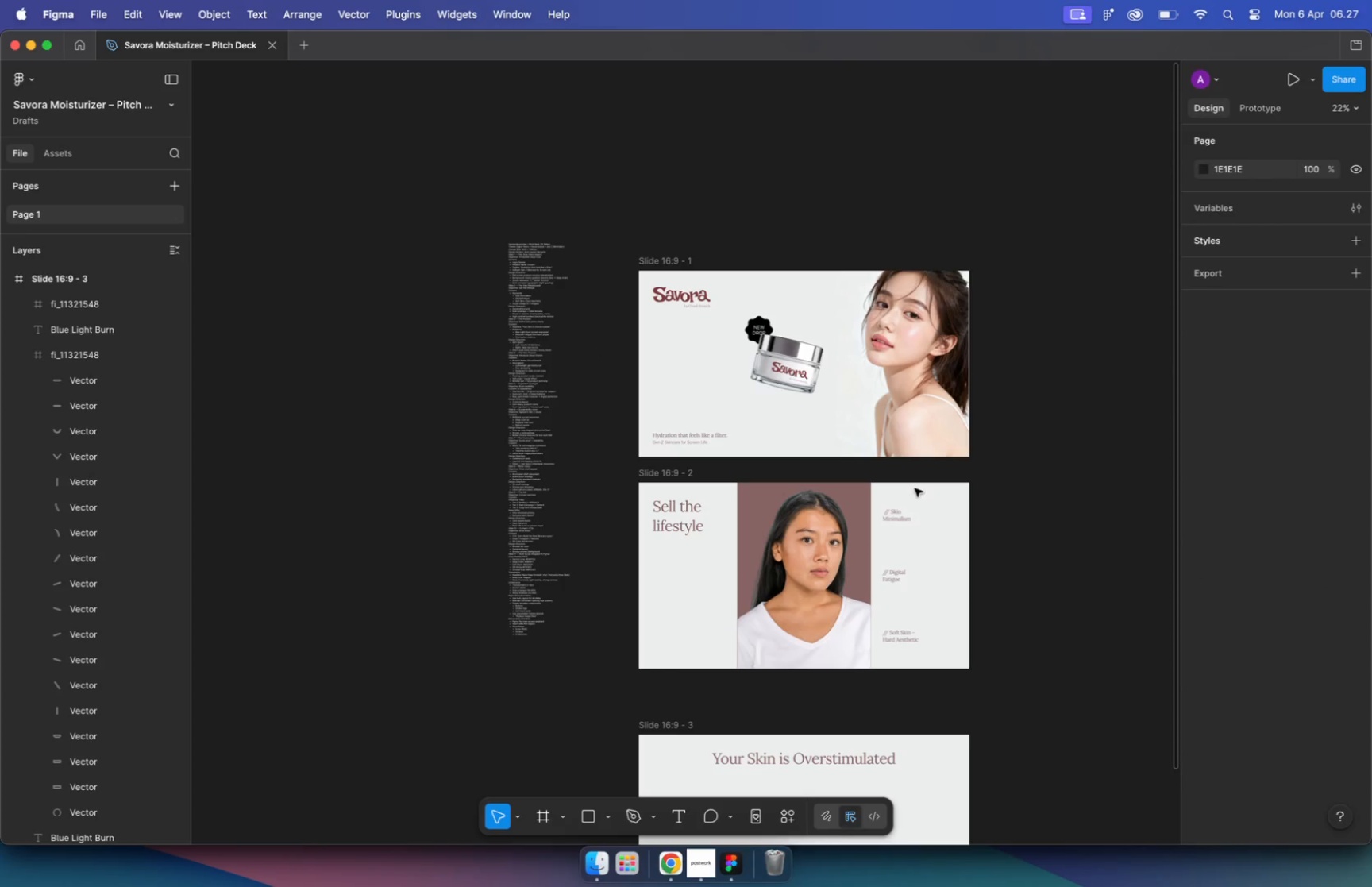 
left_click([1292, 592])
 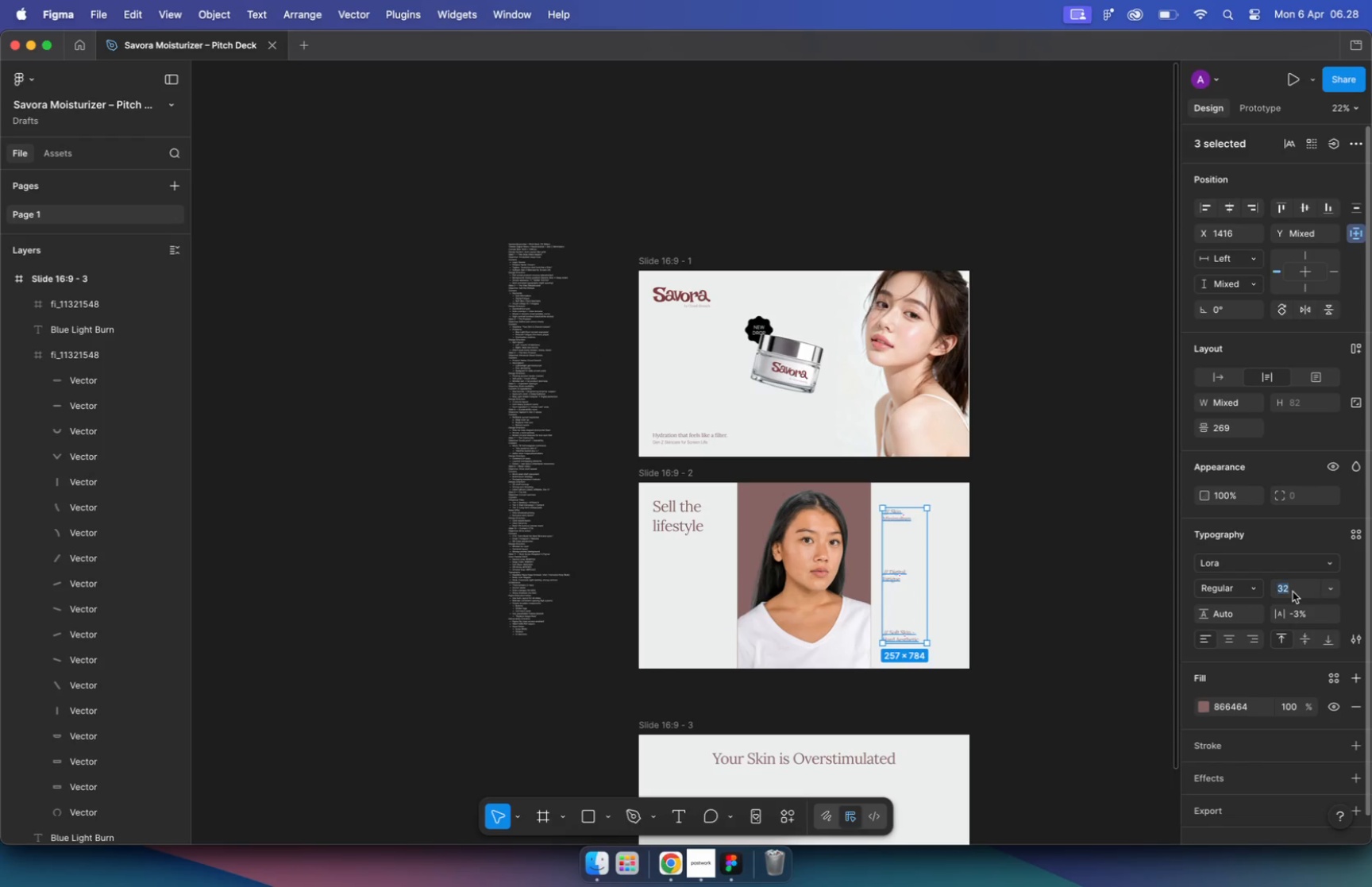 
type(48)
 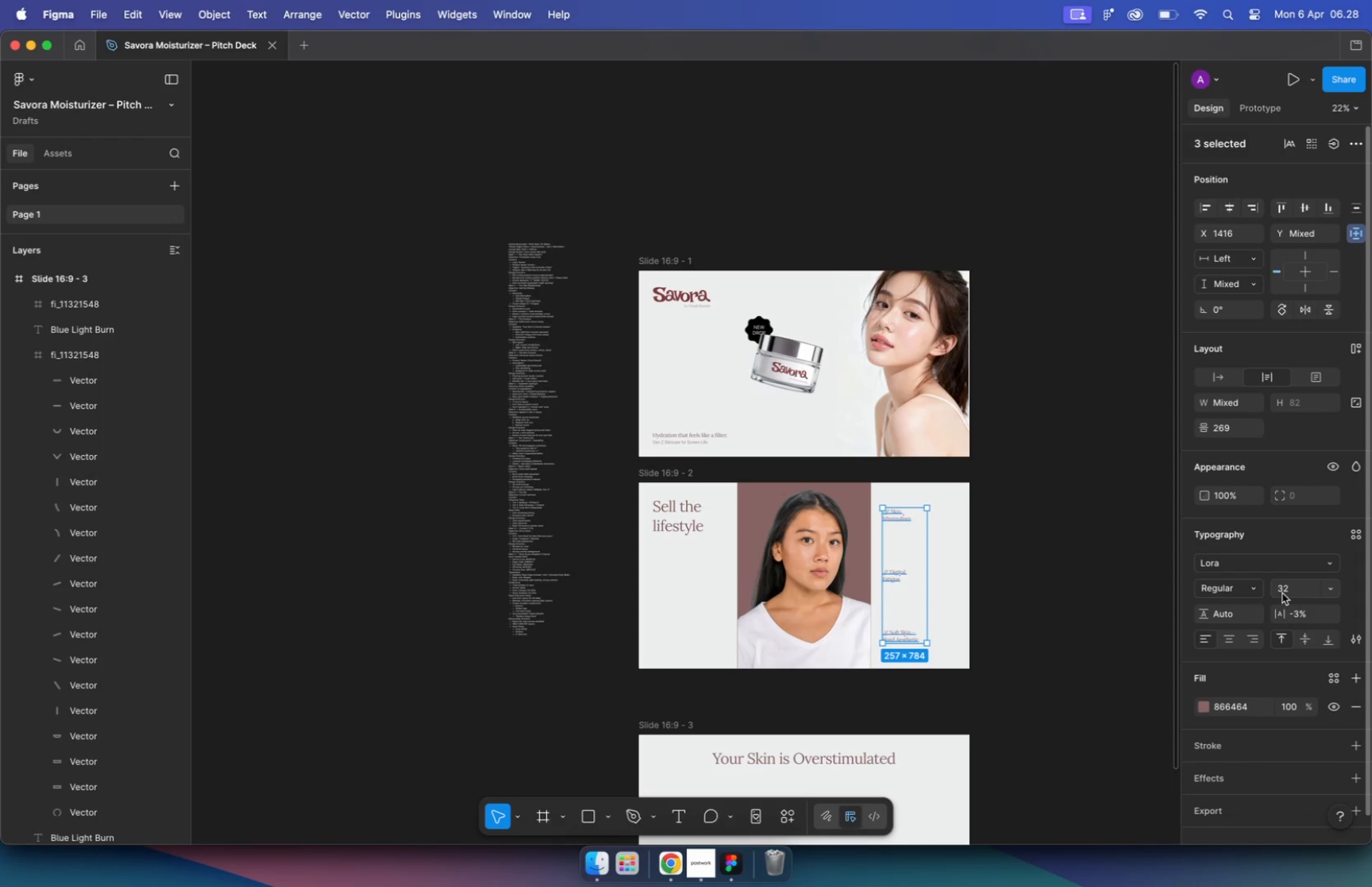 
key(Enter)
 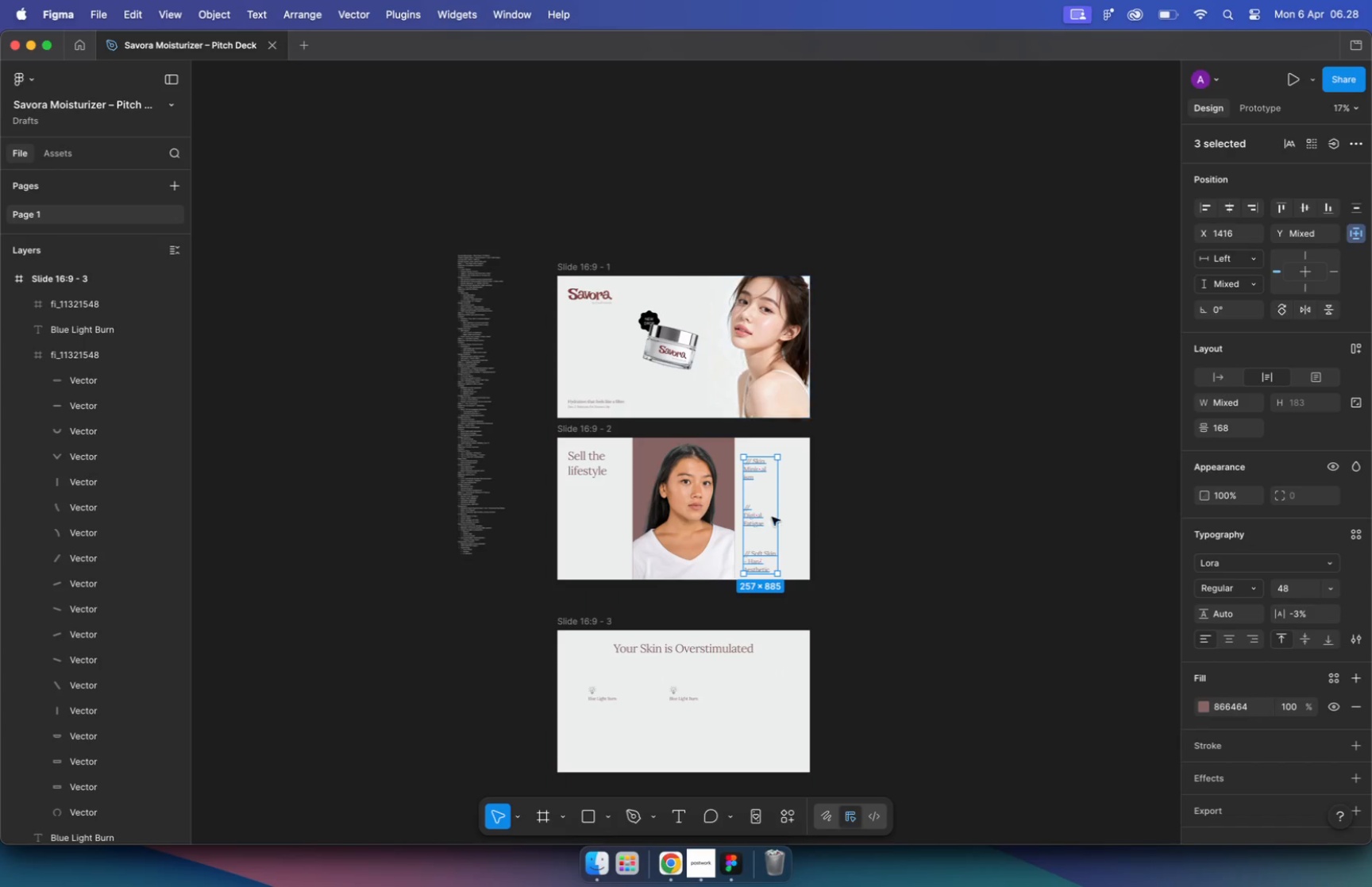 
hold_key(key=CommandLeft, duration=3.6)
scroll: coordinate [772, 532], scroll_direction: up, amount: 6.0
 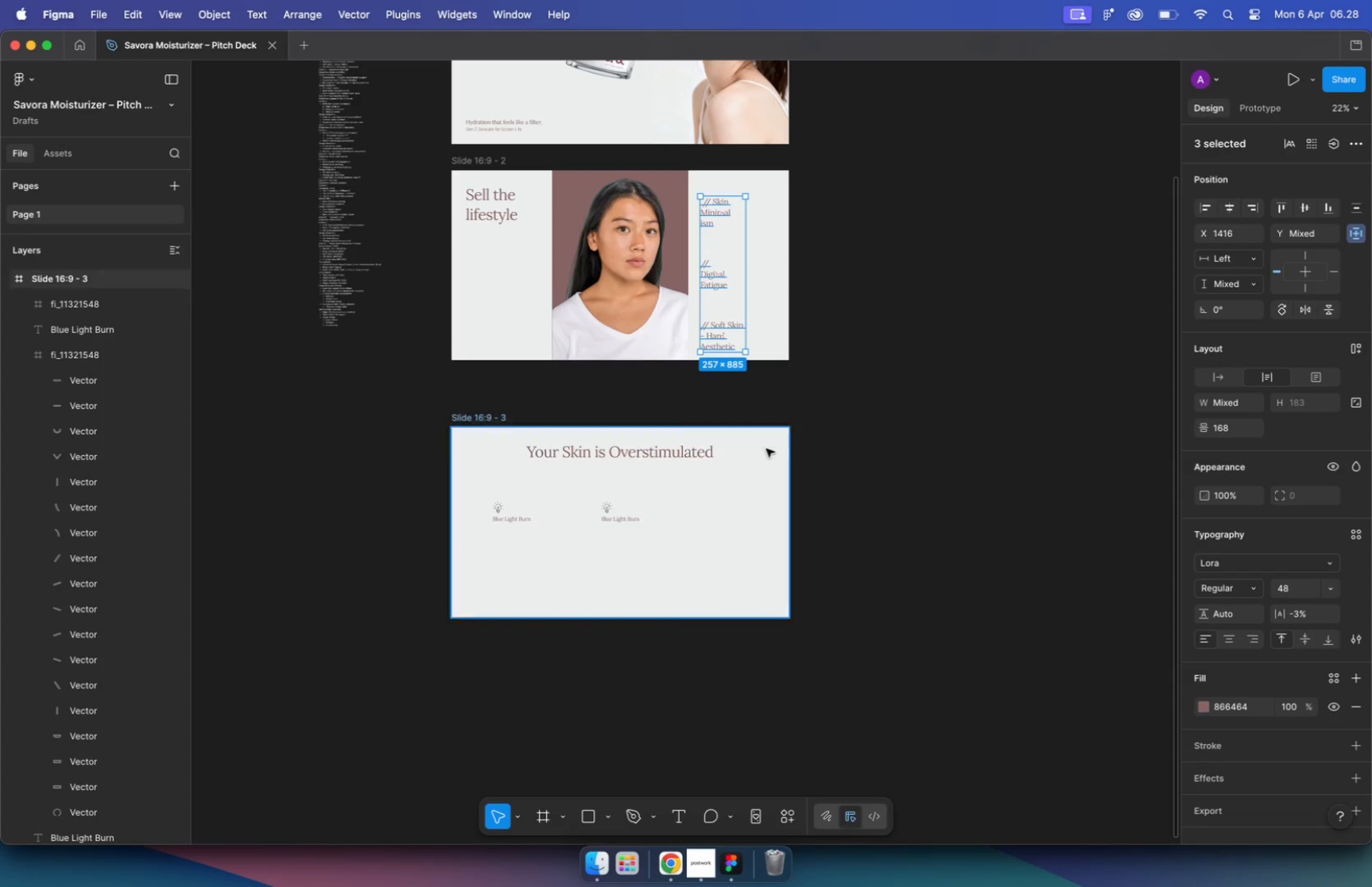 
left_click([738, 384])
 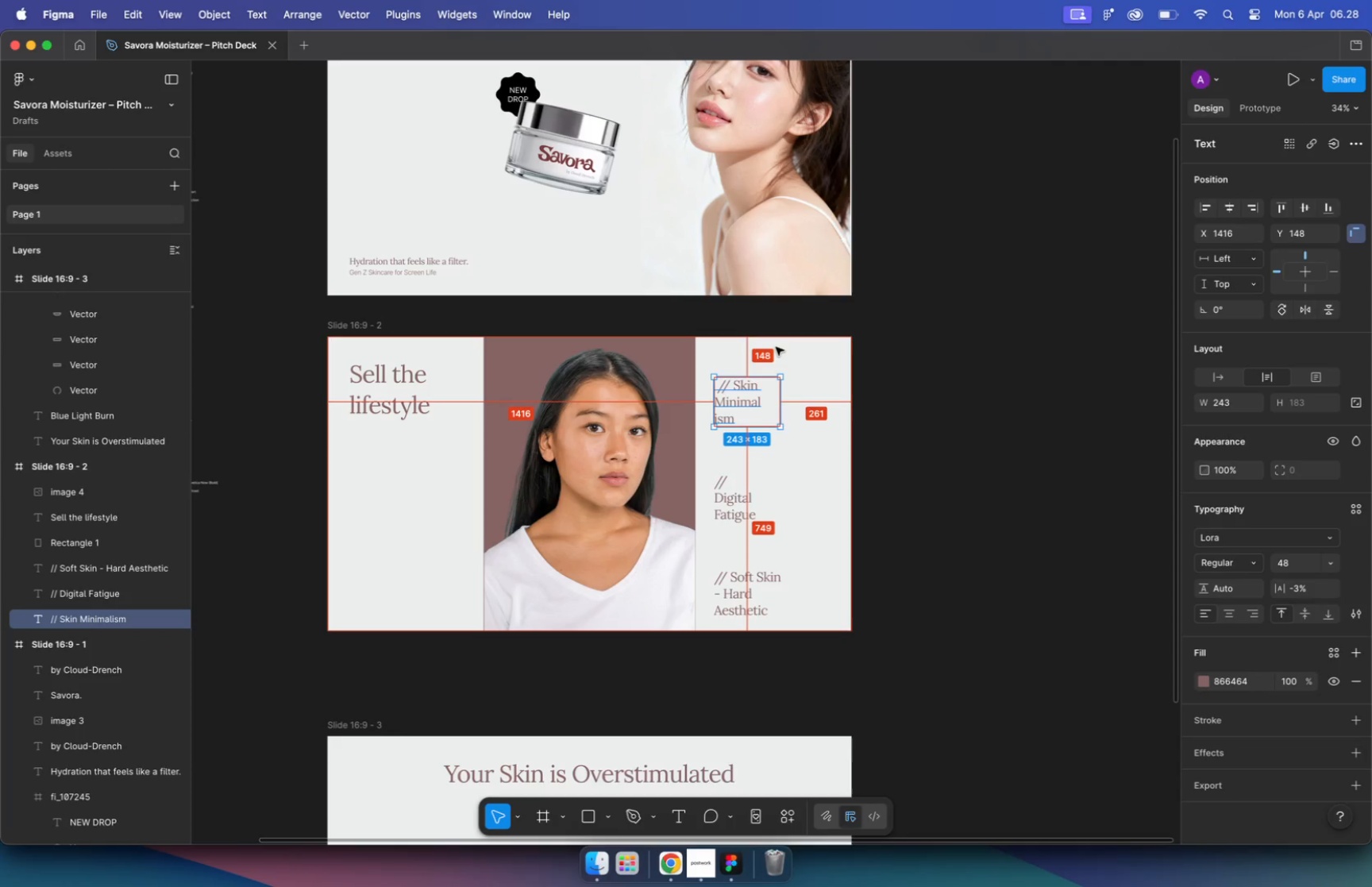 
hold_key(key=OptionLeft, duration=1.05)
 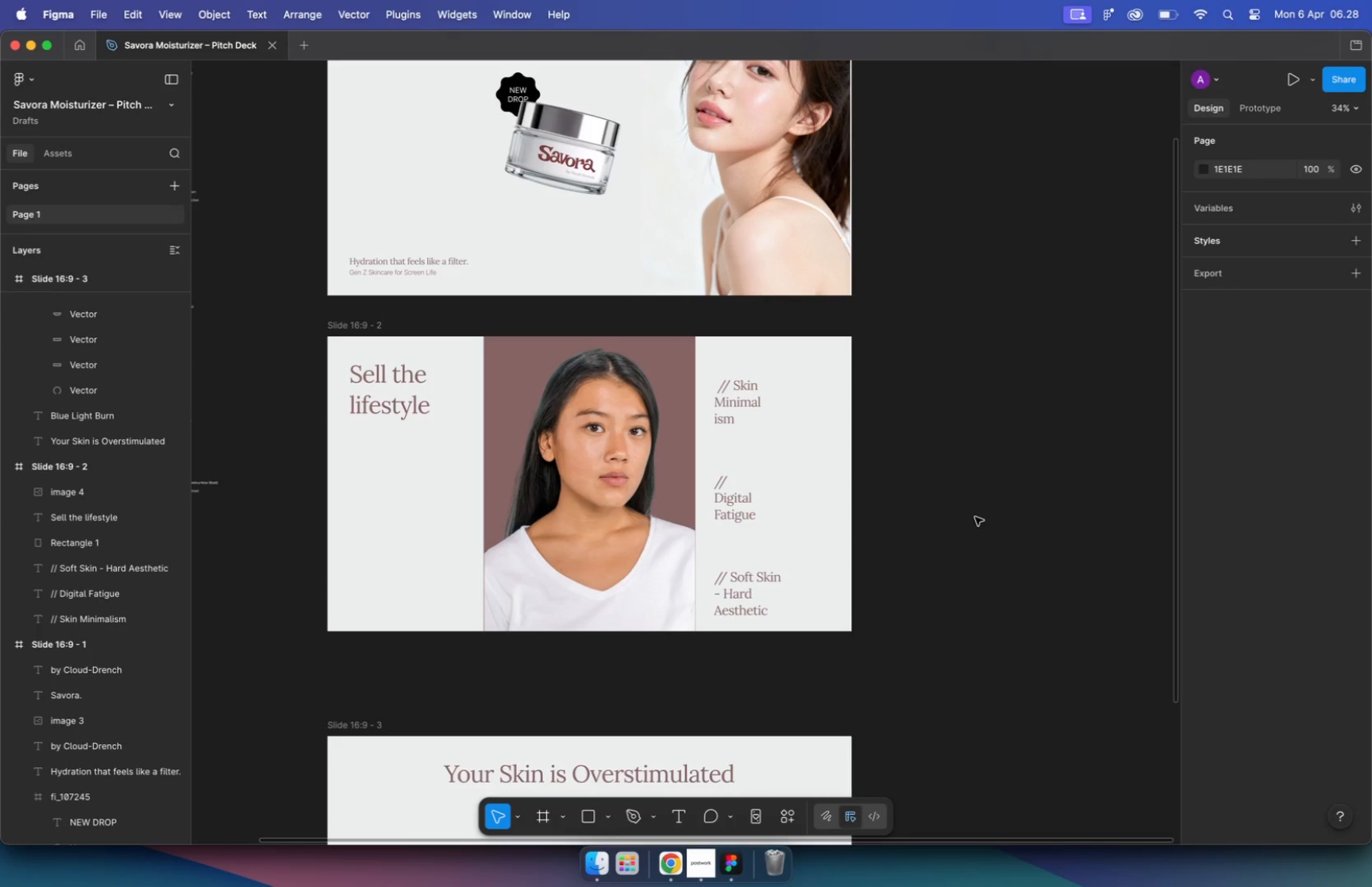 
left_click_drag(start_coordinate=[759, 410], to_coordinate=[756, 399])
 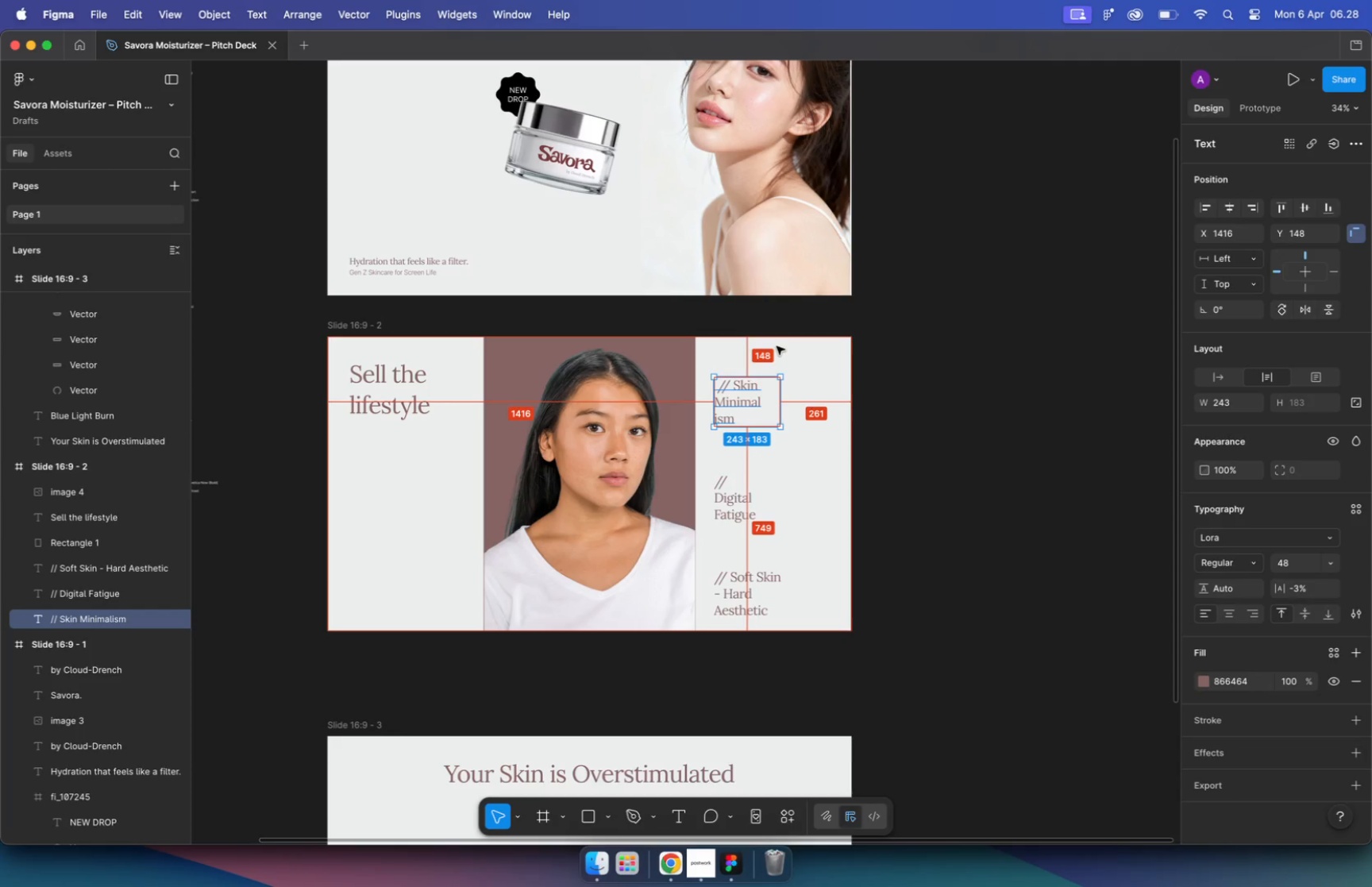 
hold_key(key=ShiftLeft, duration=1.21)
 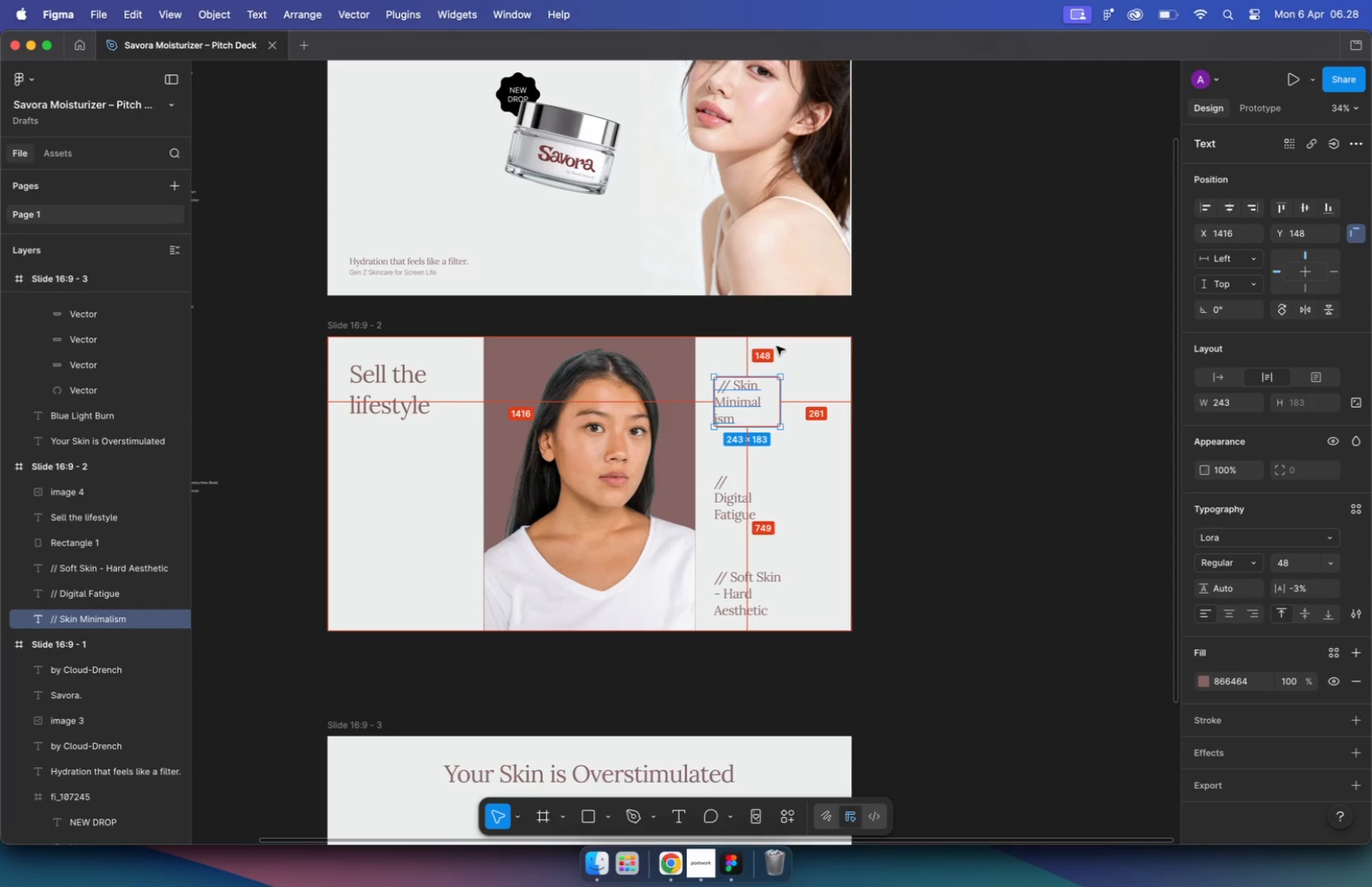 
key(Alt+Shift+ArrowDown)
 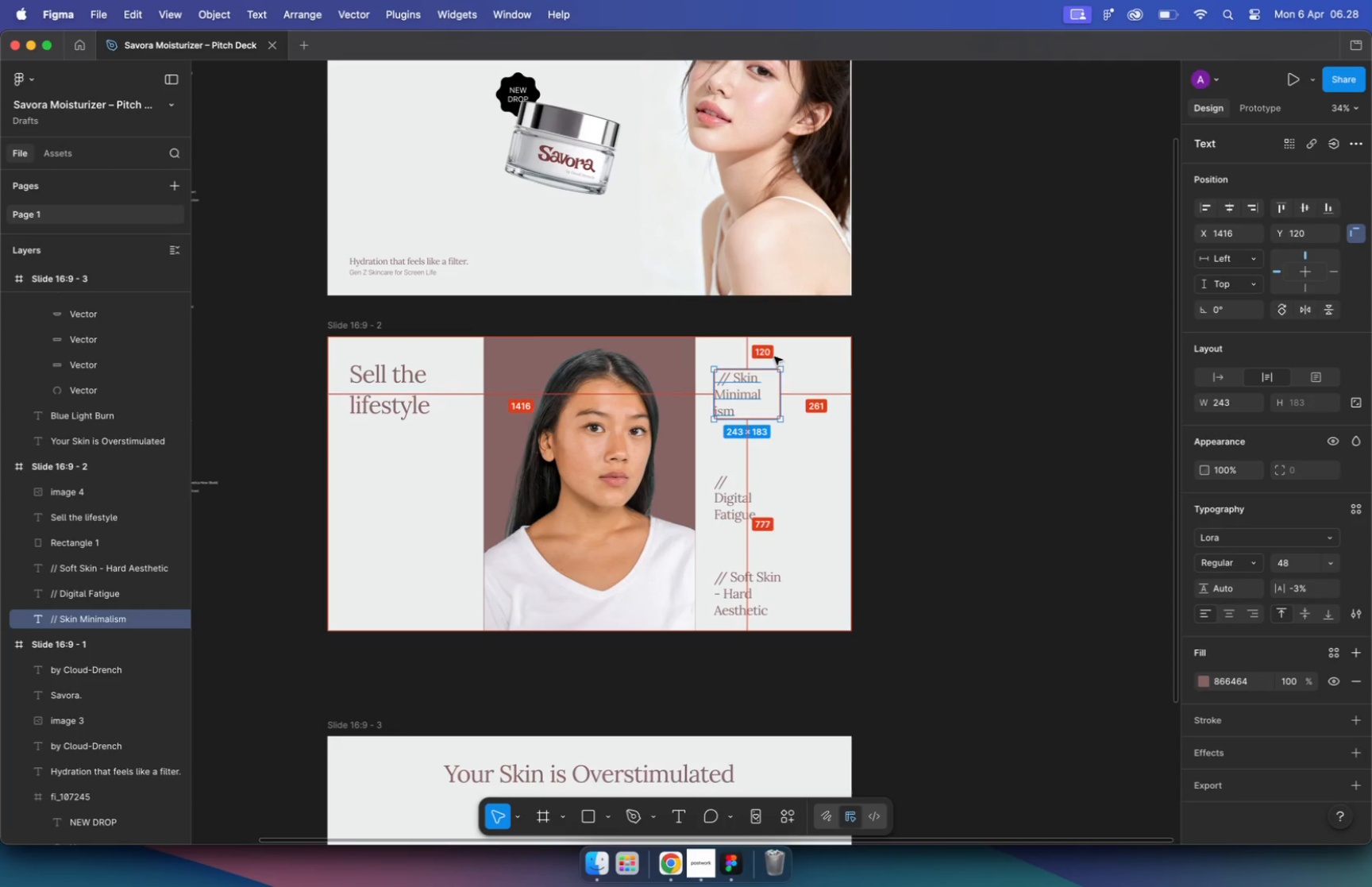 
left_click([747, 590])
 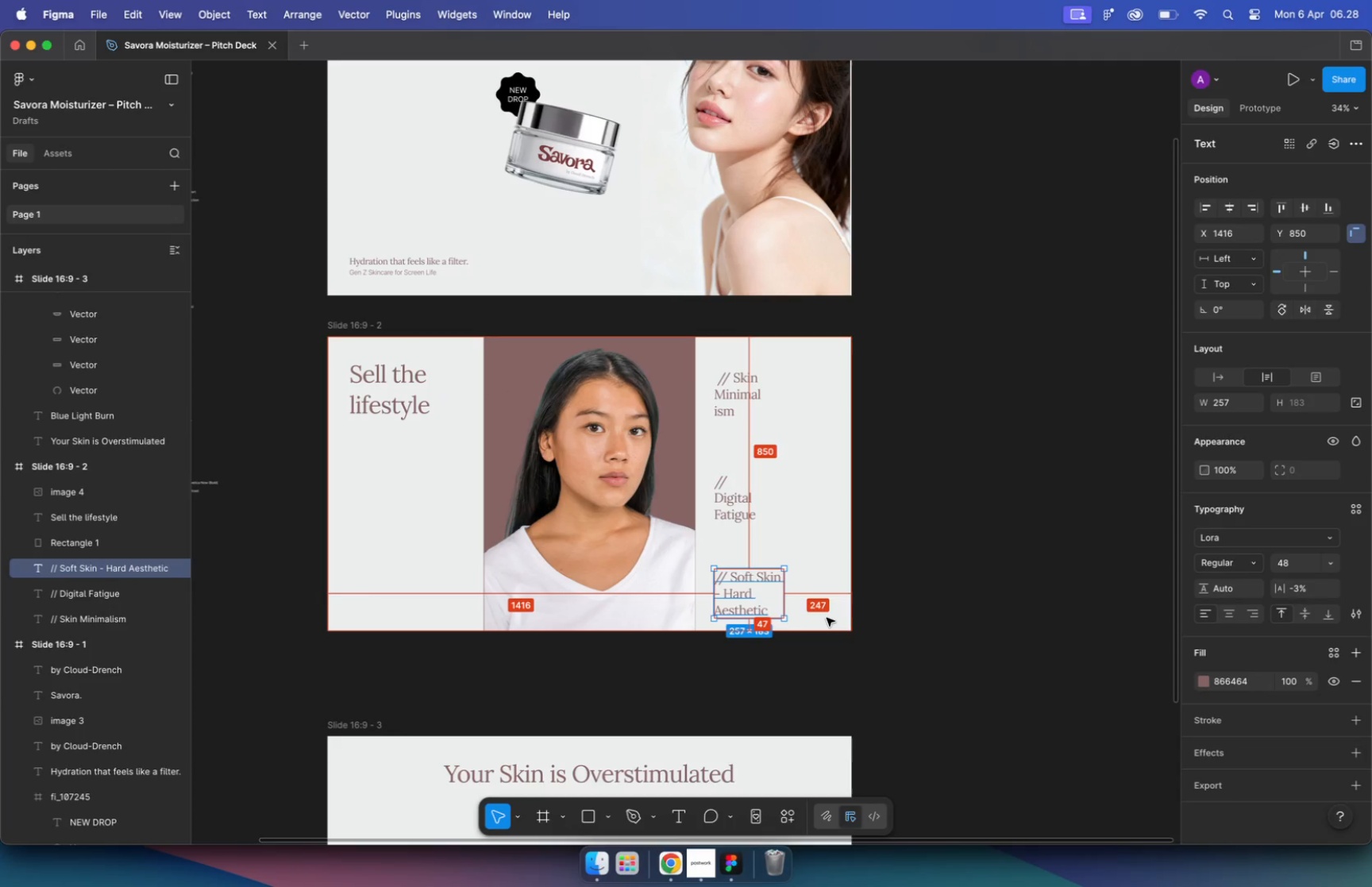 
key(Alt+Shift+ArrowUp)
 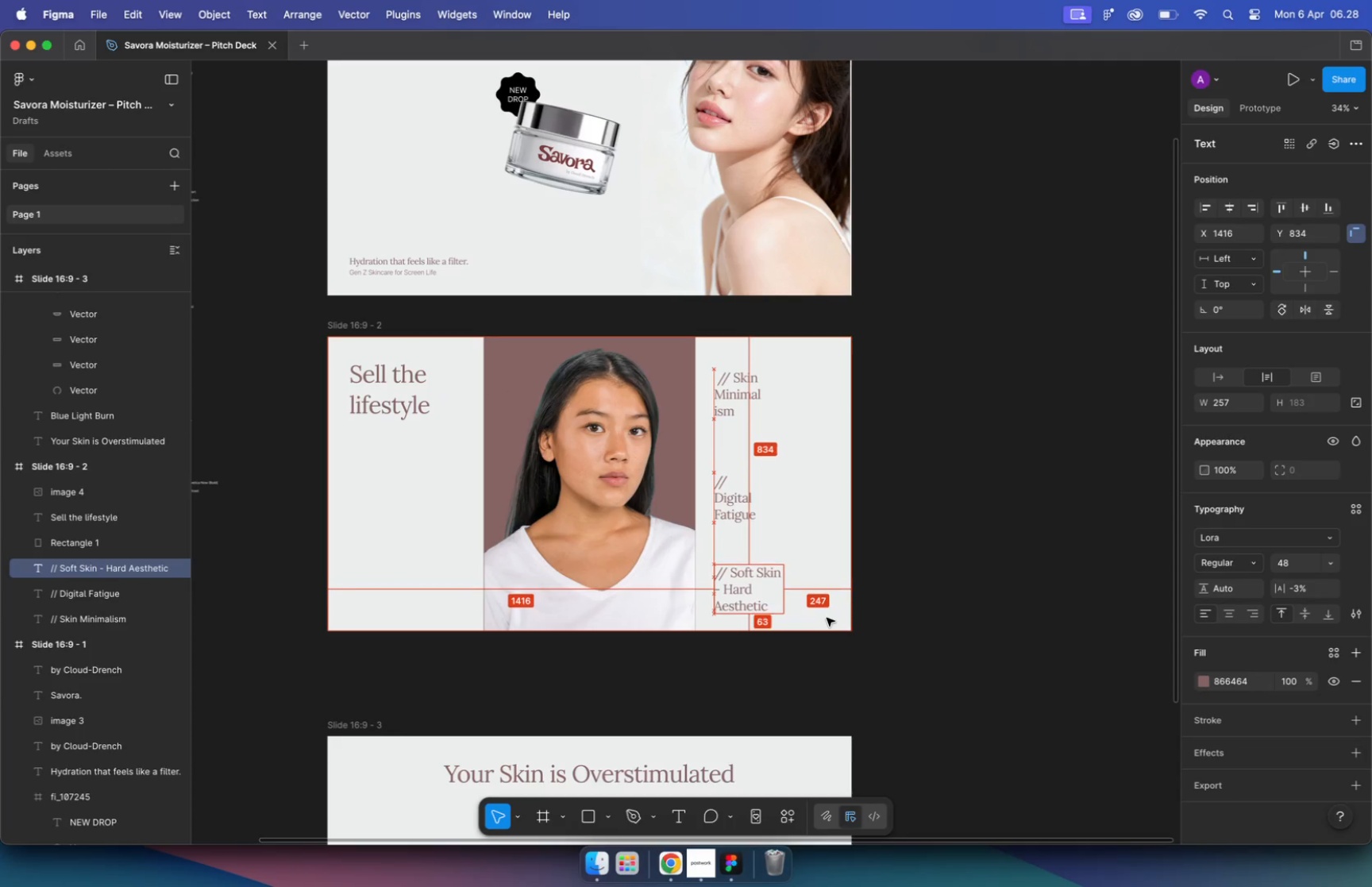 
key(Alt+Shift+ArrowUp)
 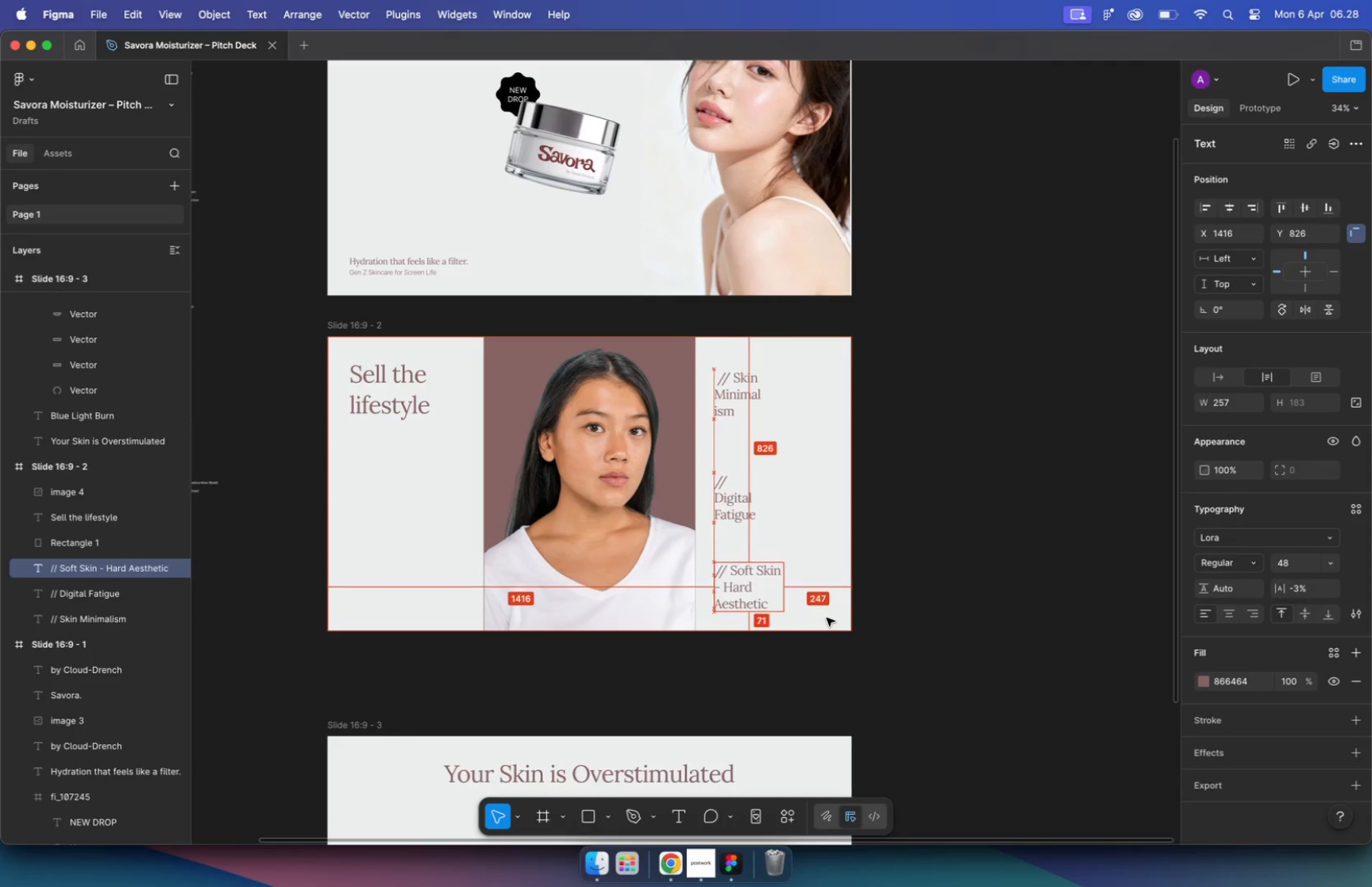 
key(Alt+Shift+ArrowUp)
 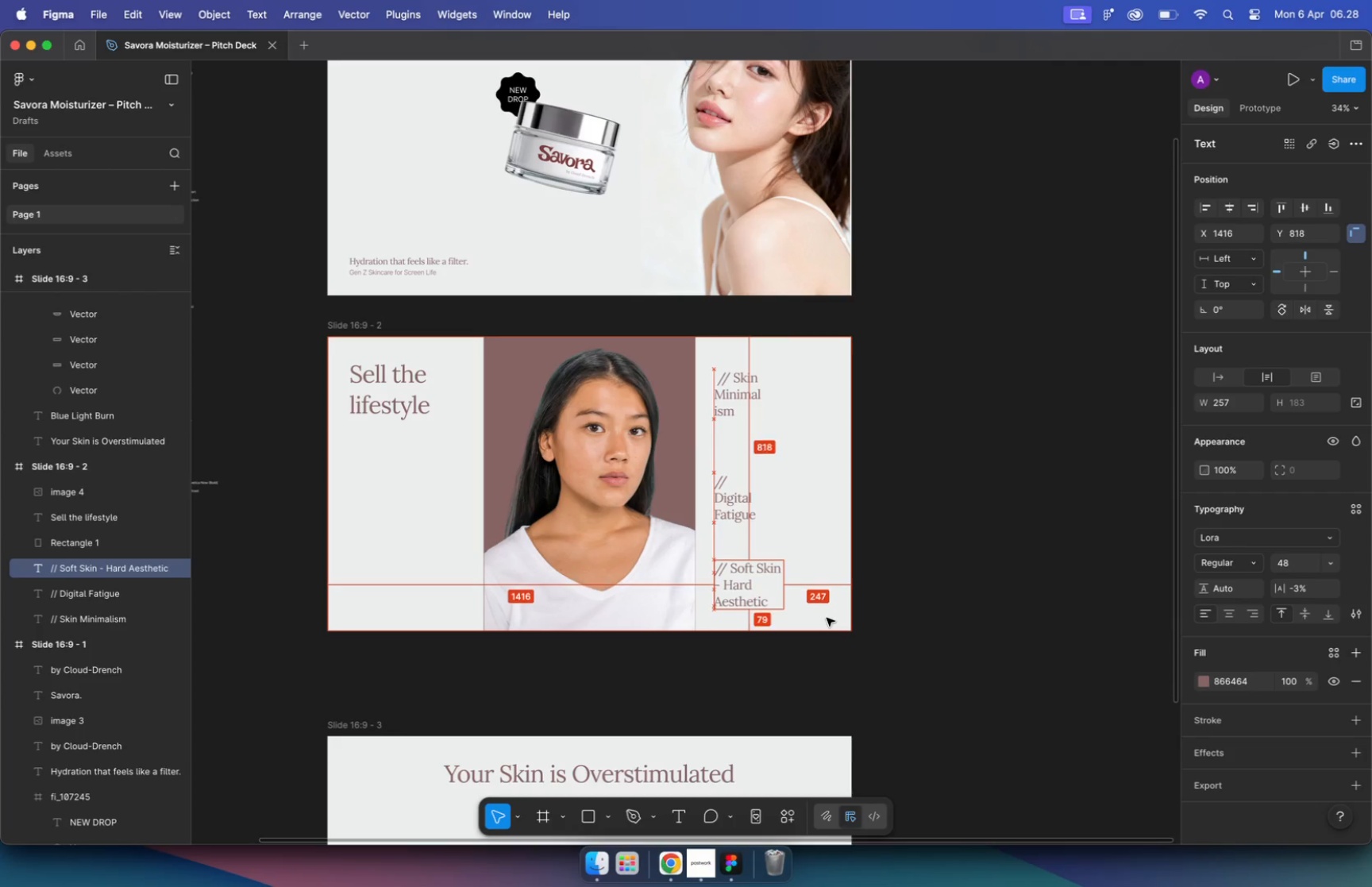 
key(Alt+Shift+ArrowUp)
 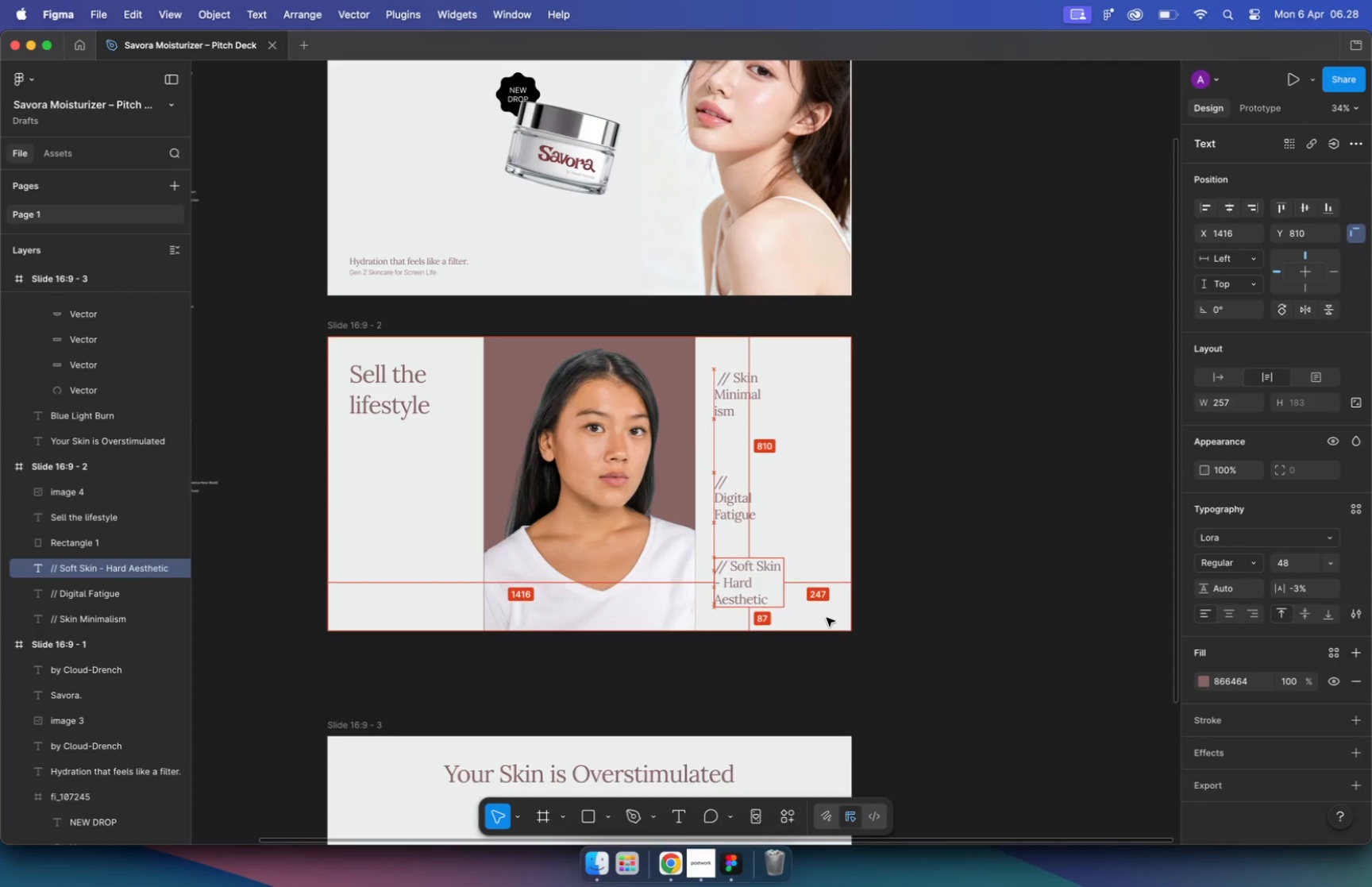 
key(Alt+Shift+ArrowUp)
 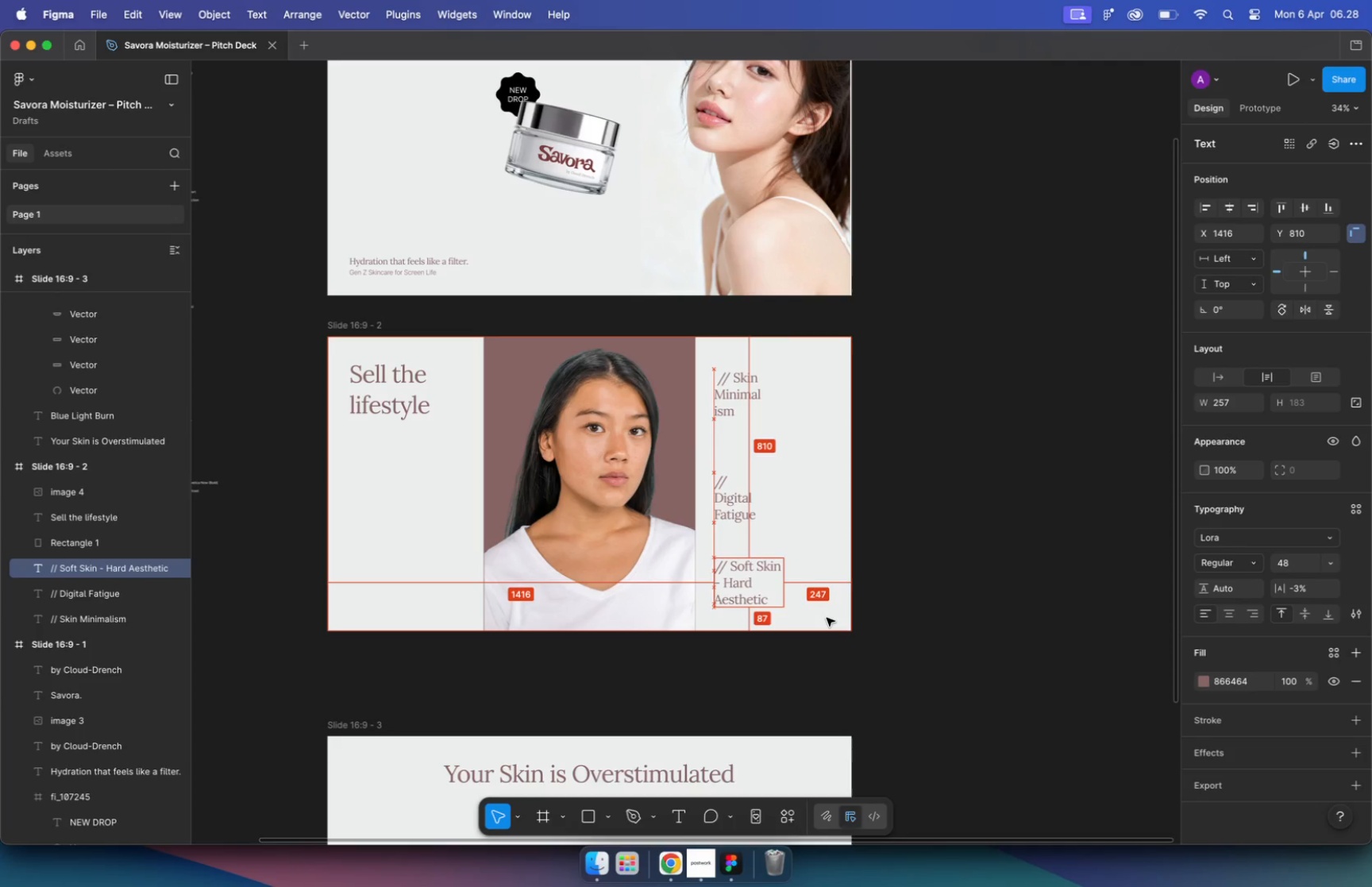 
key(Alt+Shift+ArrowUp)
 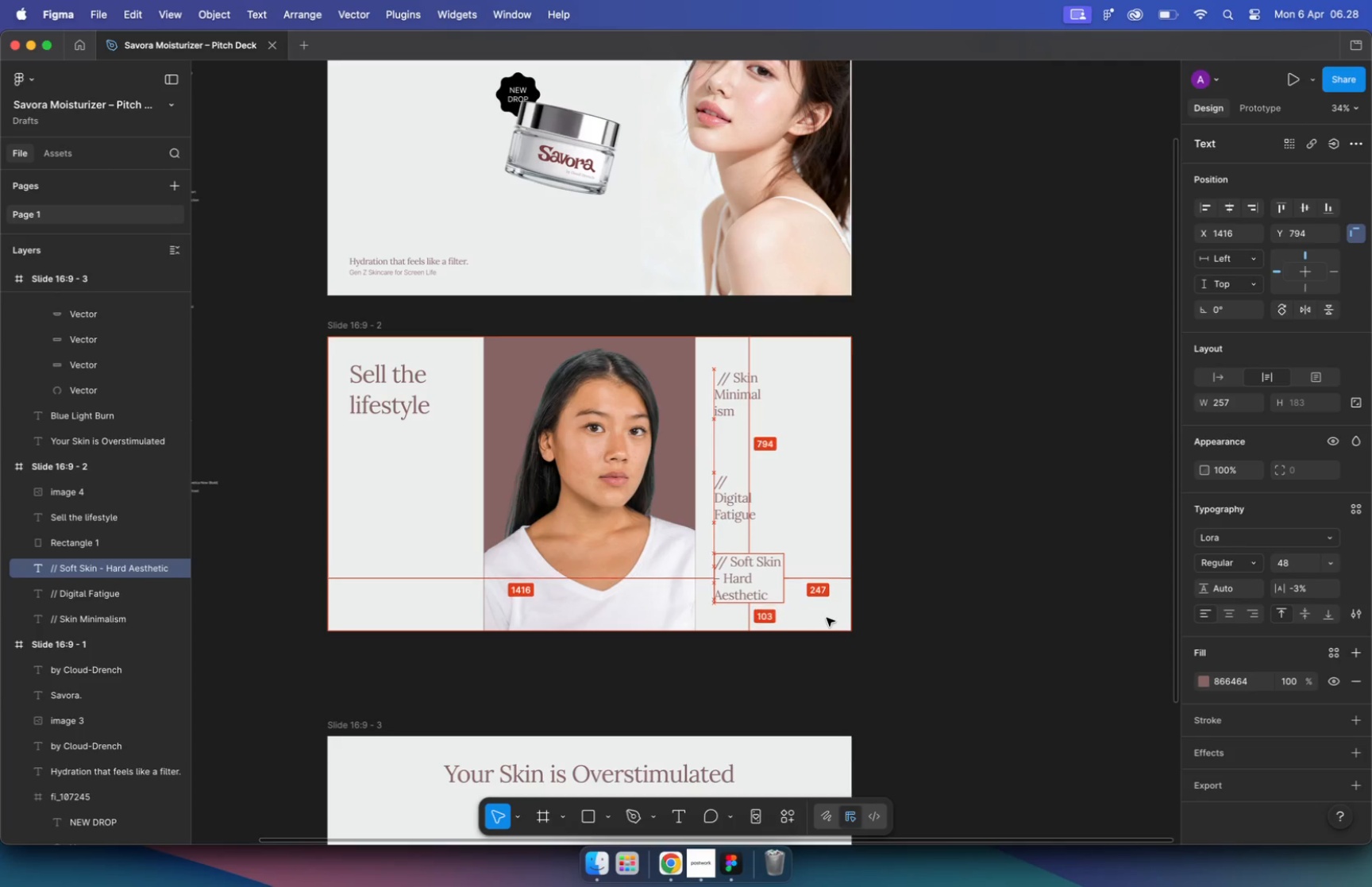 
key(Alt+Shift+ArrowUp)
 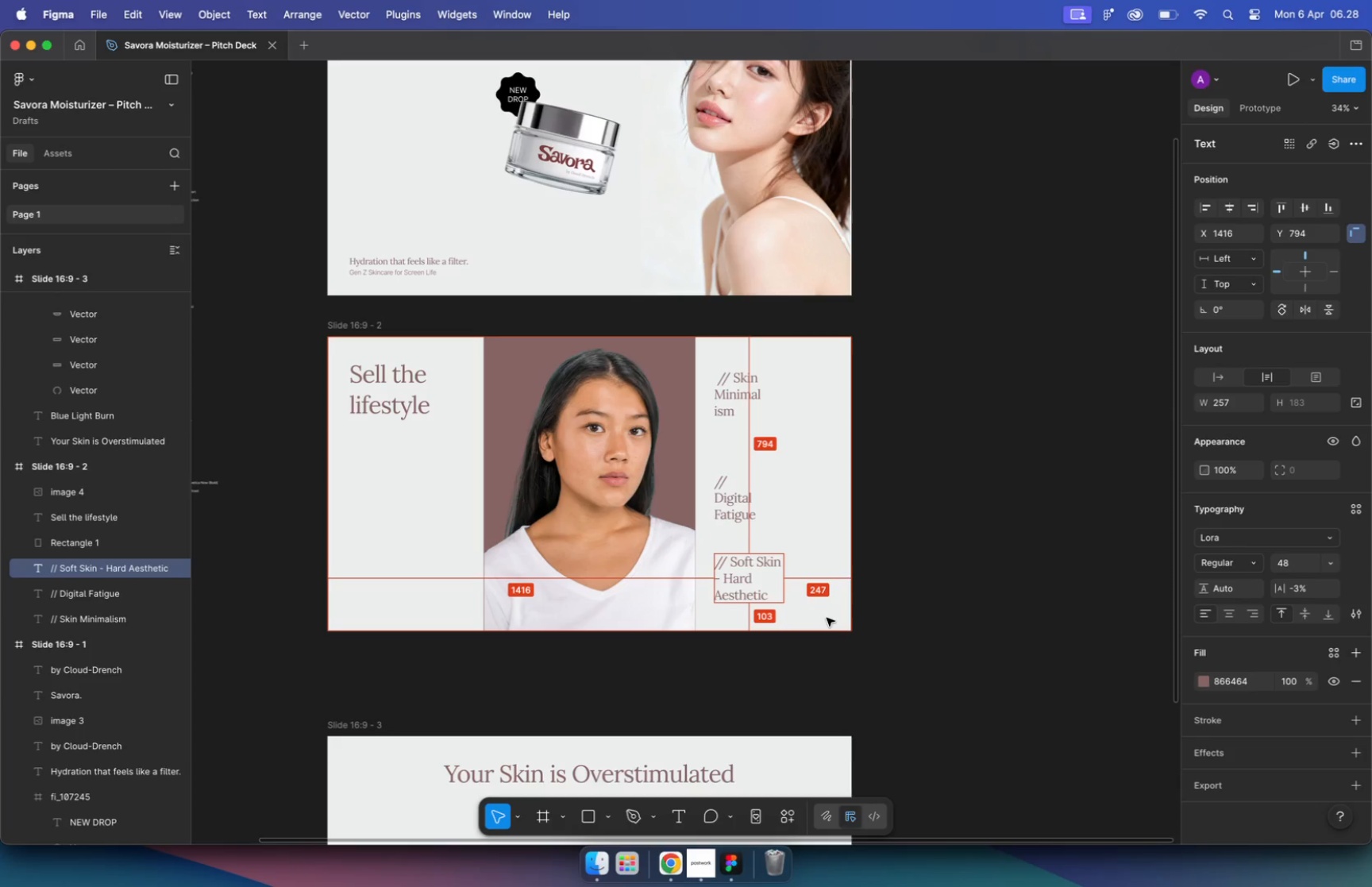 
key(Alt+Shift+ArrowUp)
 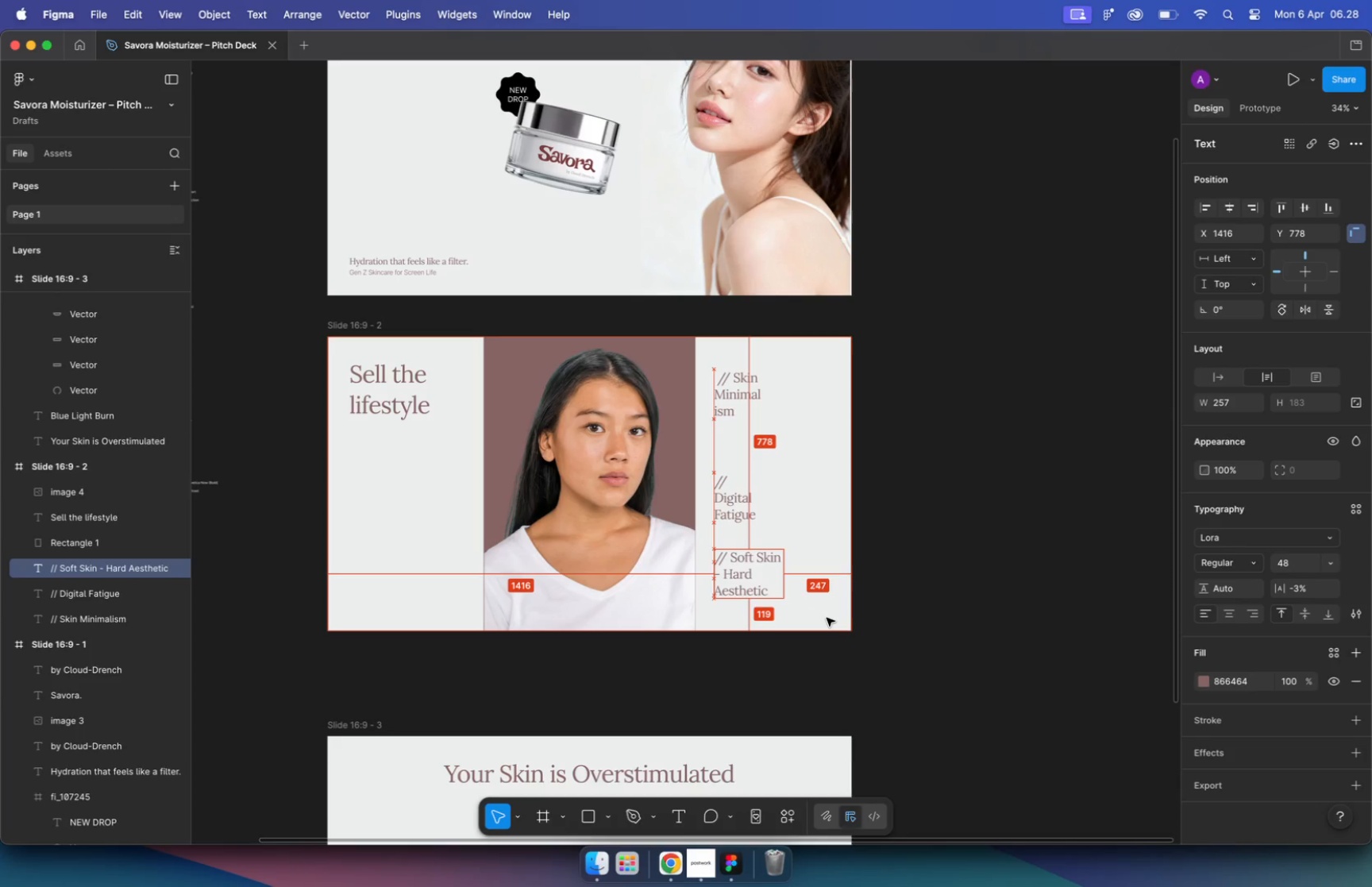 
key(Alt+Shift+ArrowUp)
 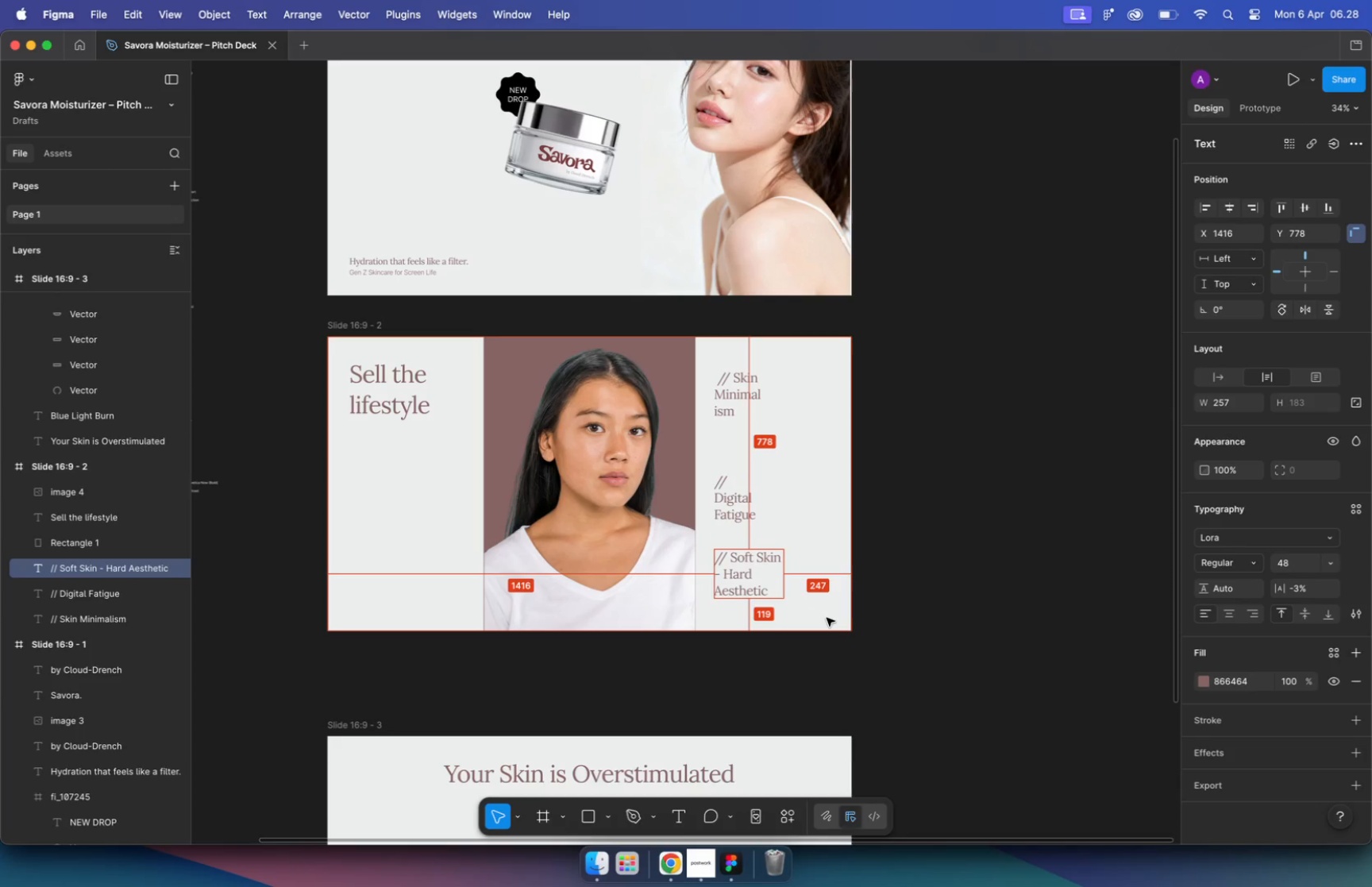 
key(Alt+ArrowUp)
 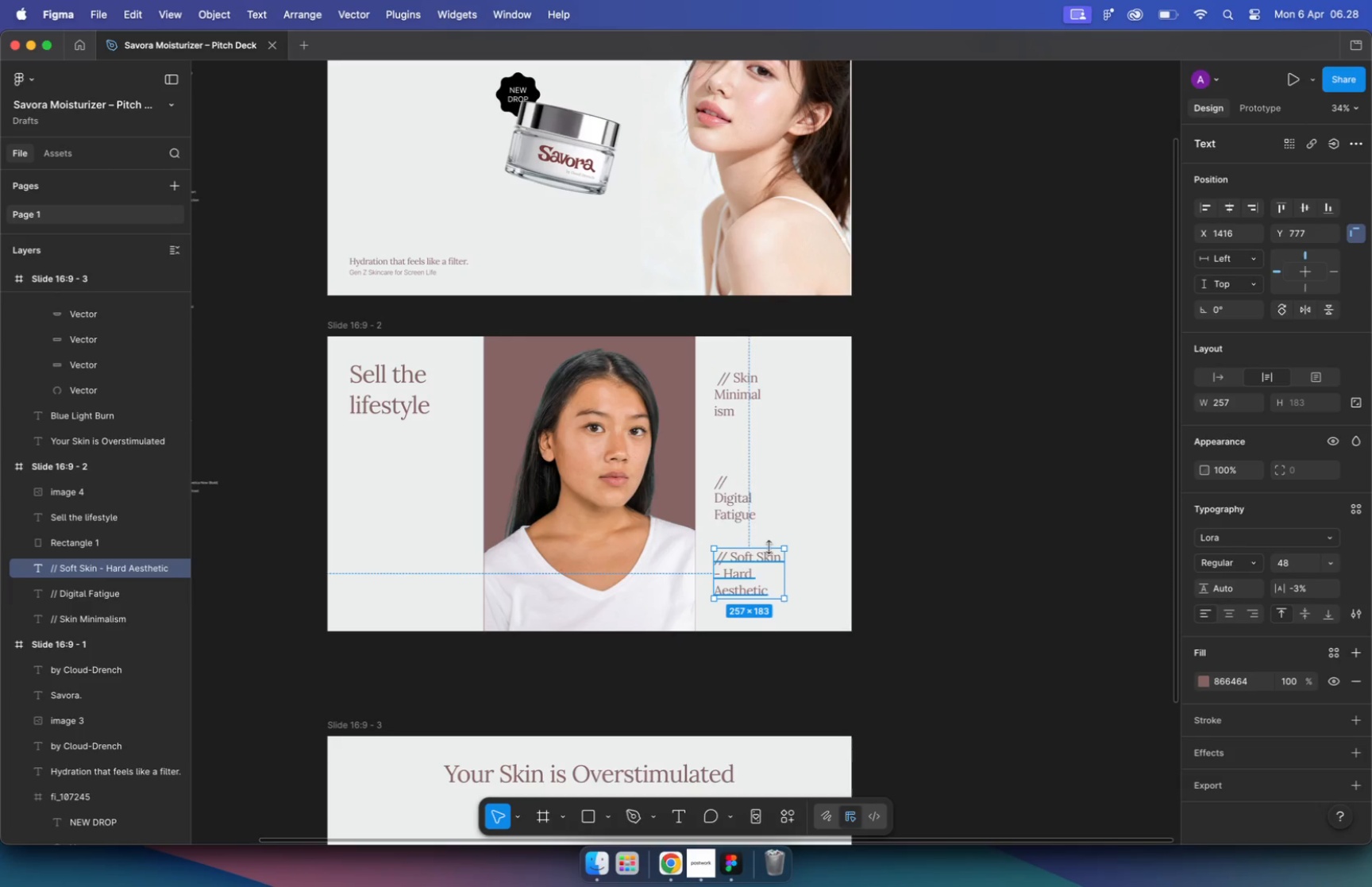 
left_click([746, 501])
 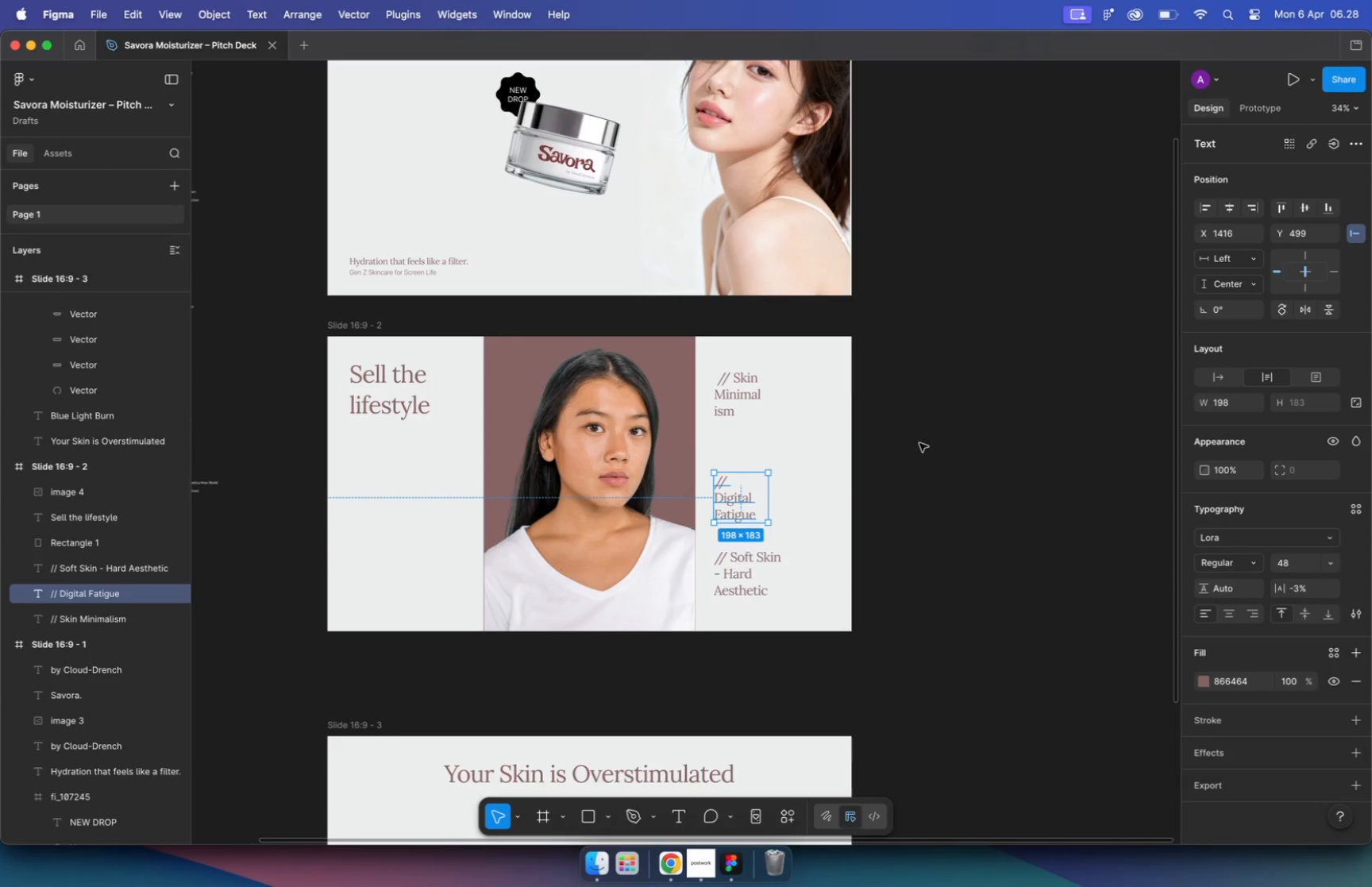 
hold_key(key=ShiftLeft, duration=1.26)
left_click([749, 387])
 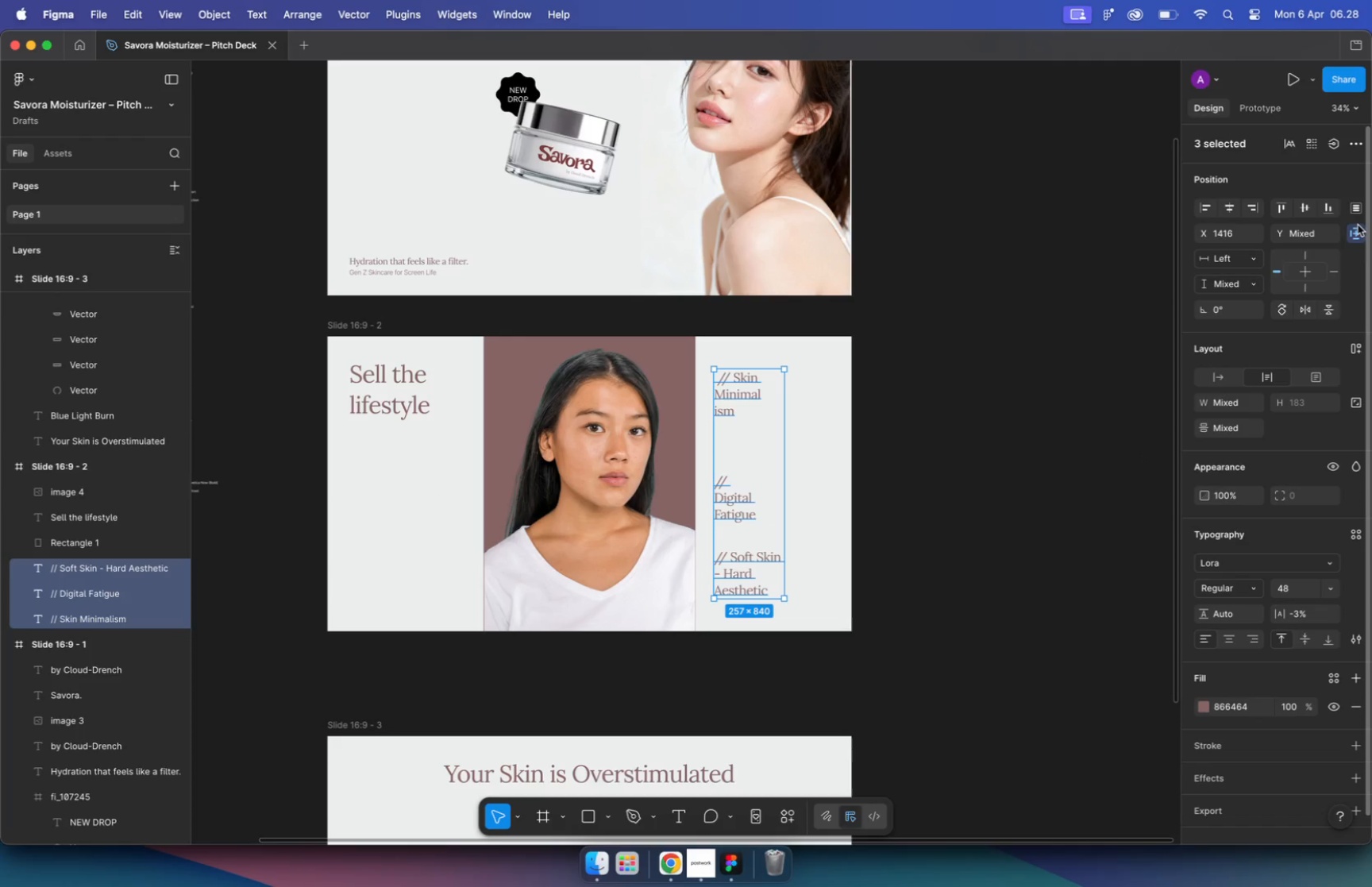 
left_click([1356, 210])
 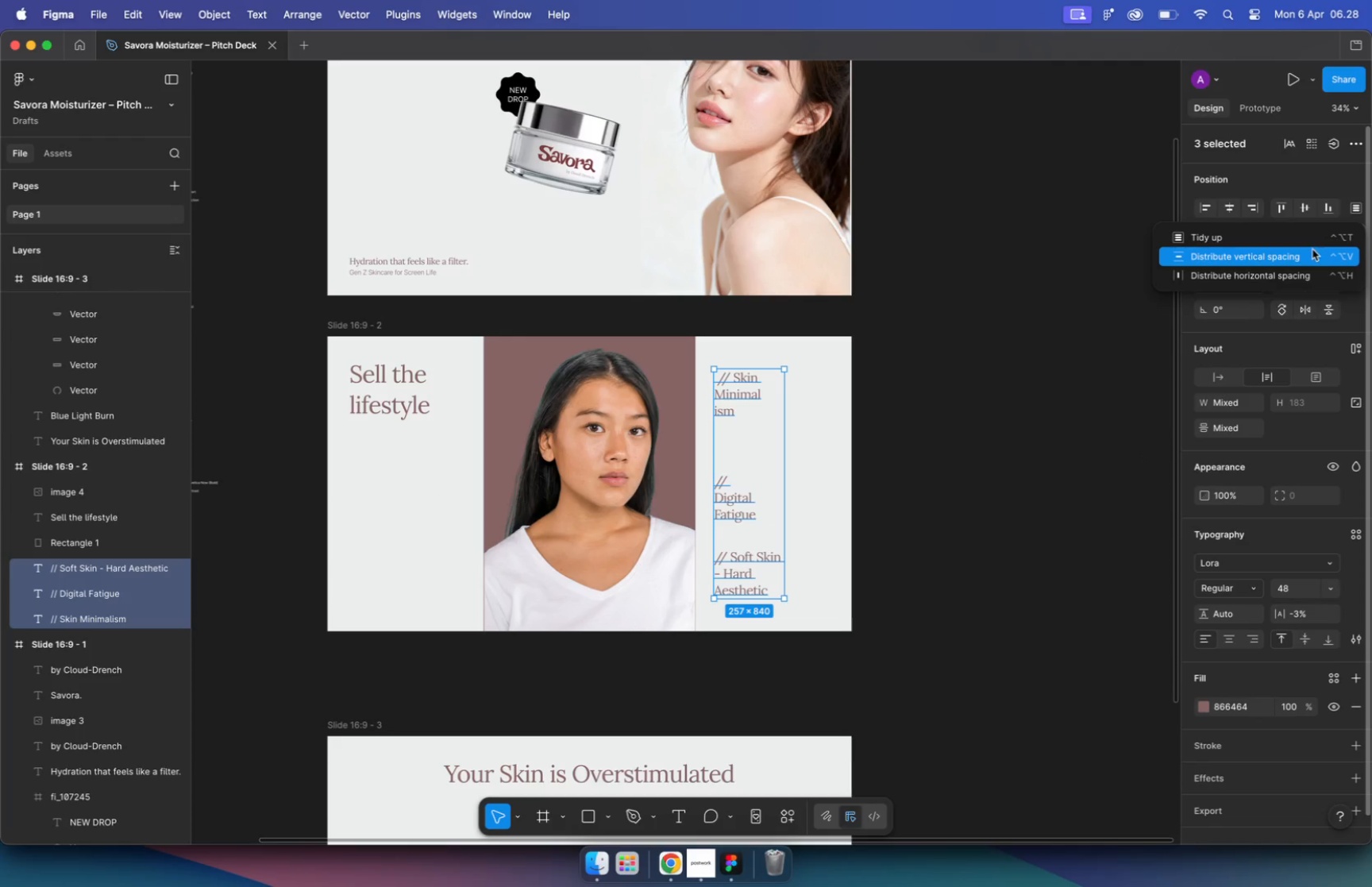 
left_click([1310, 256])
 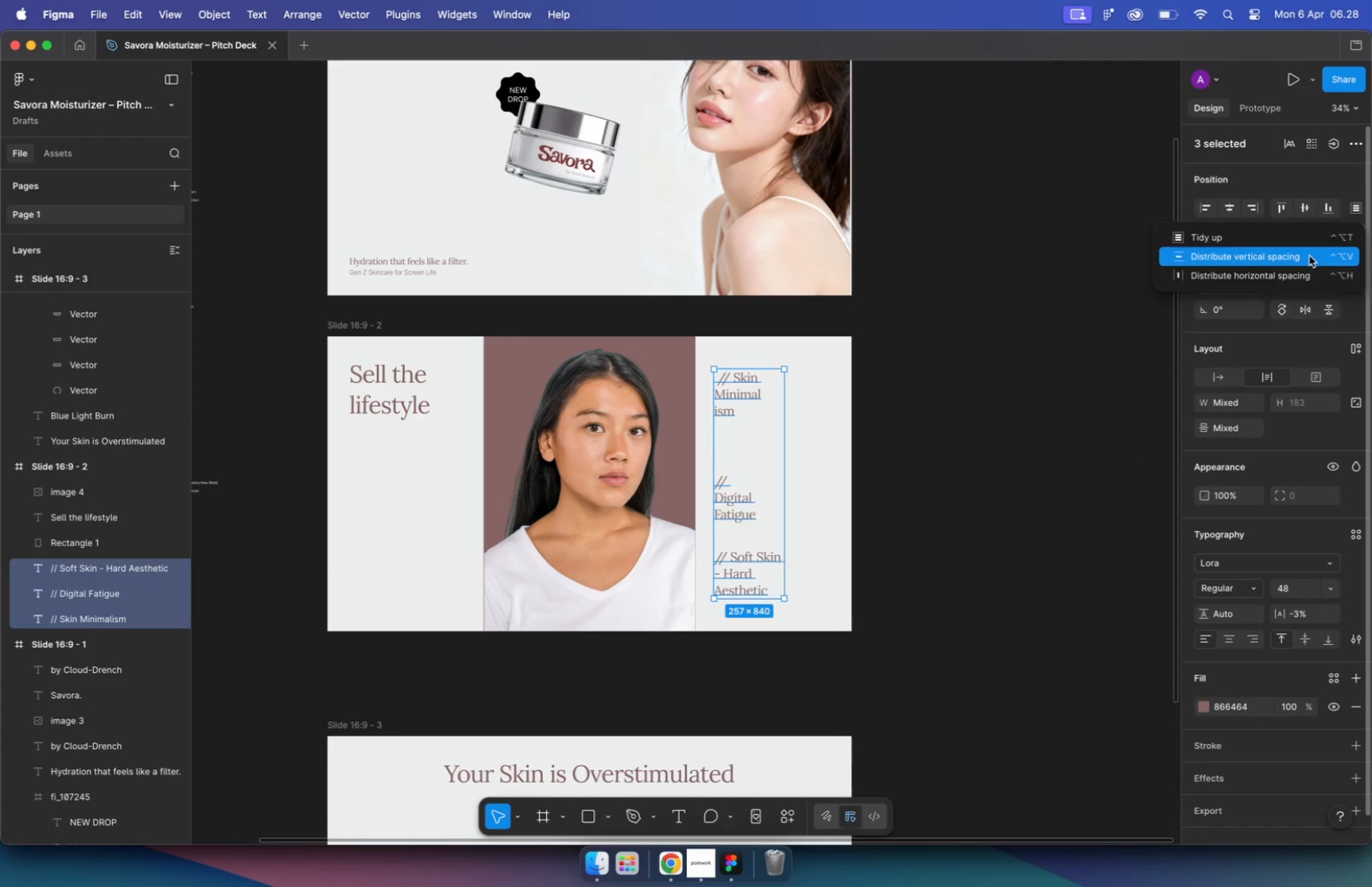 
double_click([977, 414])
 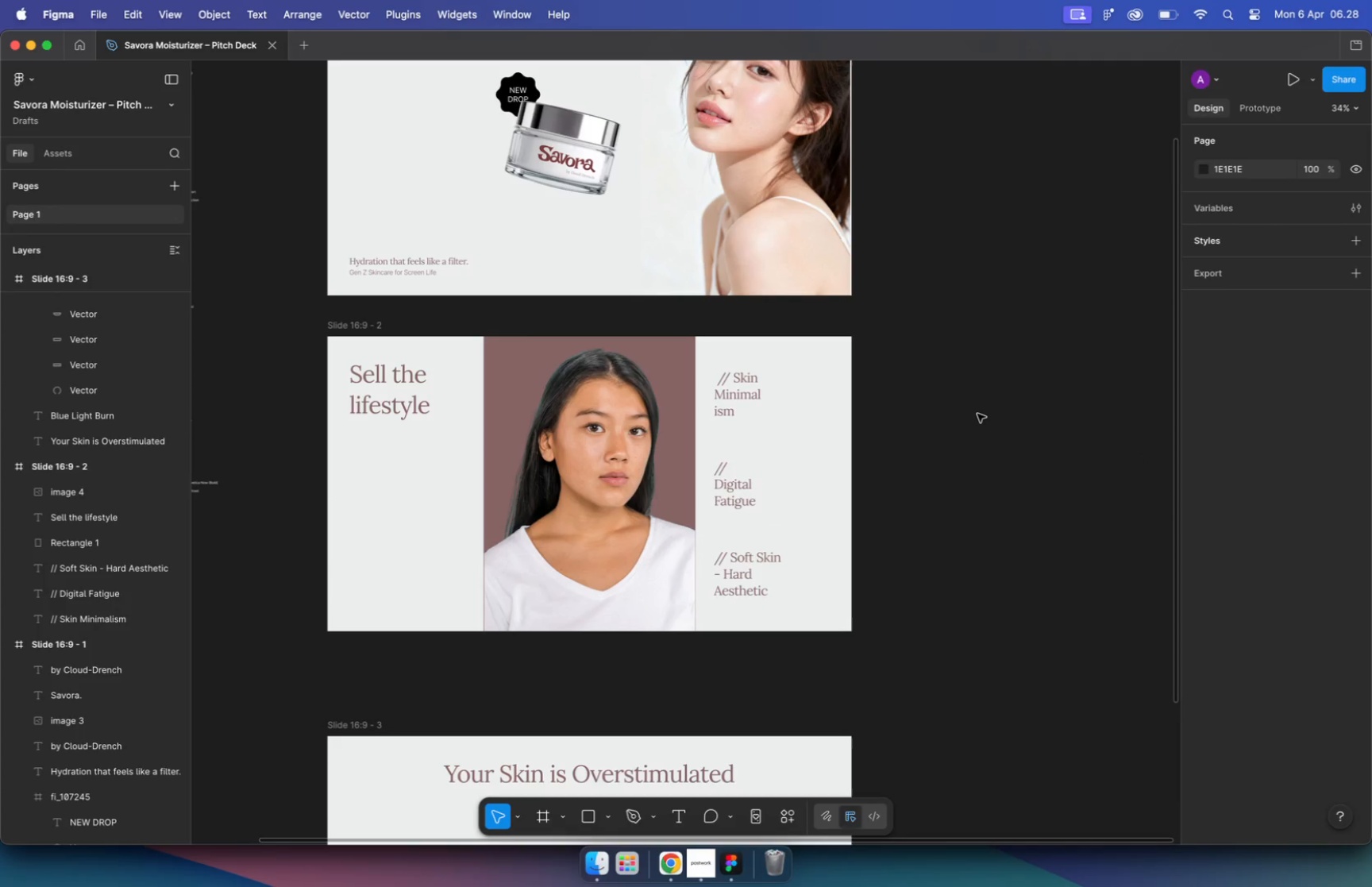 
left_click([977, 414])
 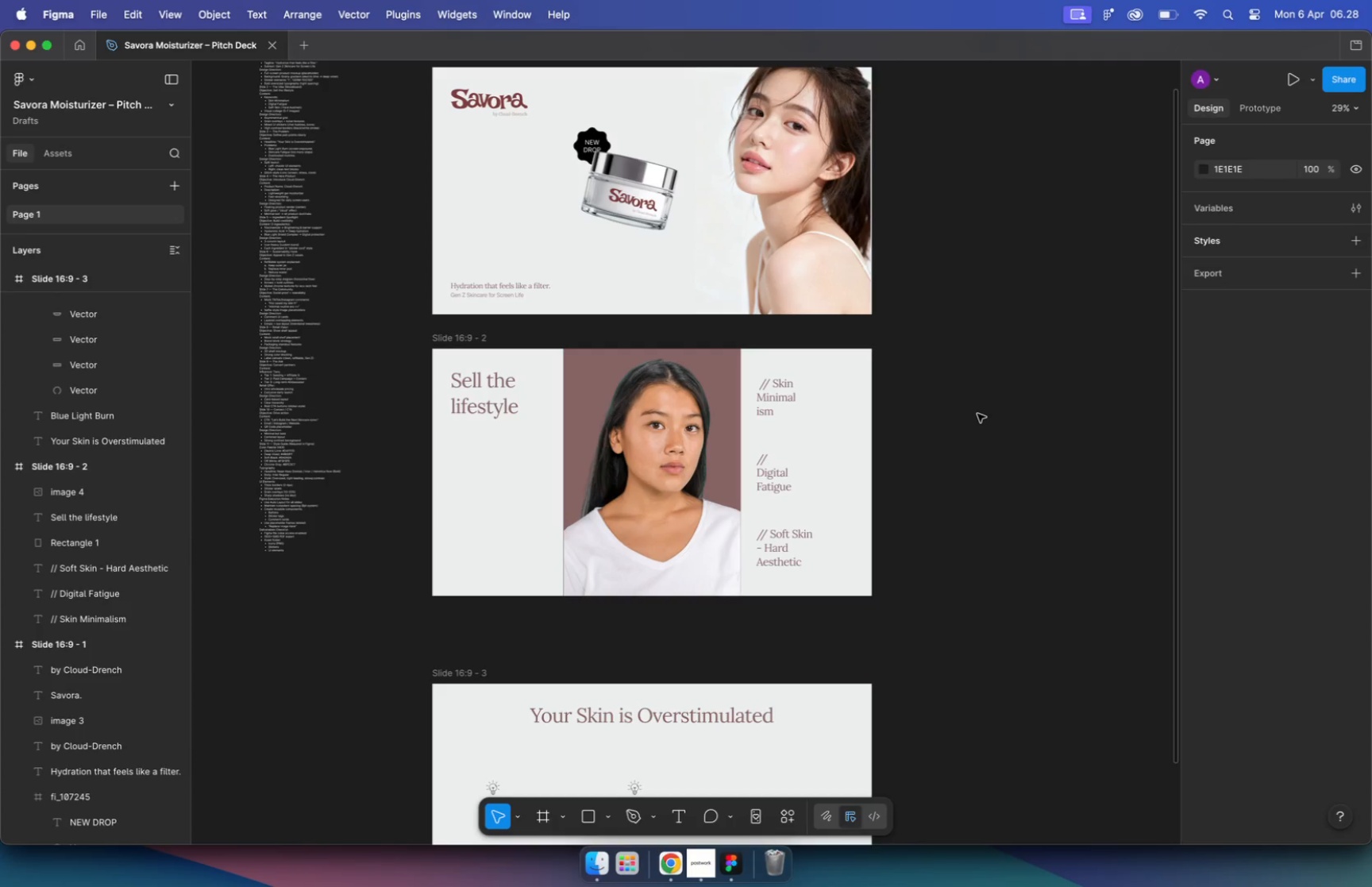 
hold_key(key=CommandLeft, duration=0.31)
scroll: coordinate [977, 414], scroll_direction: down, amount: 2.0
 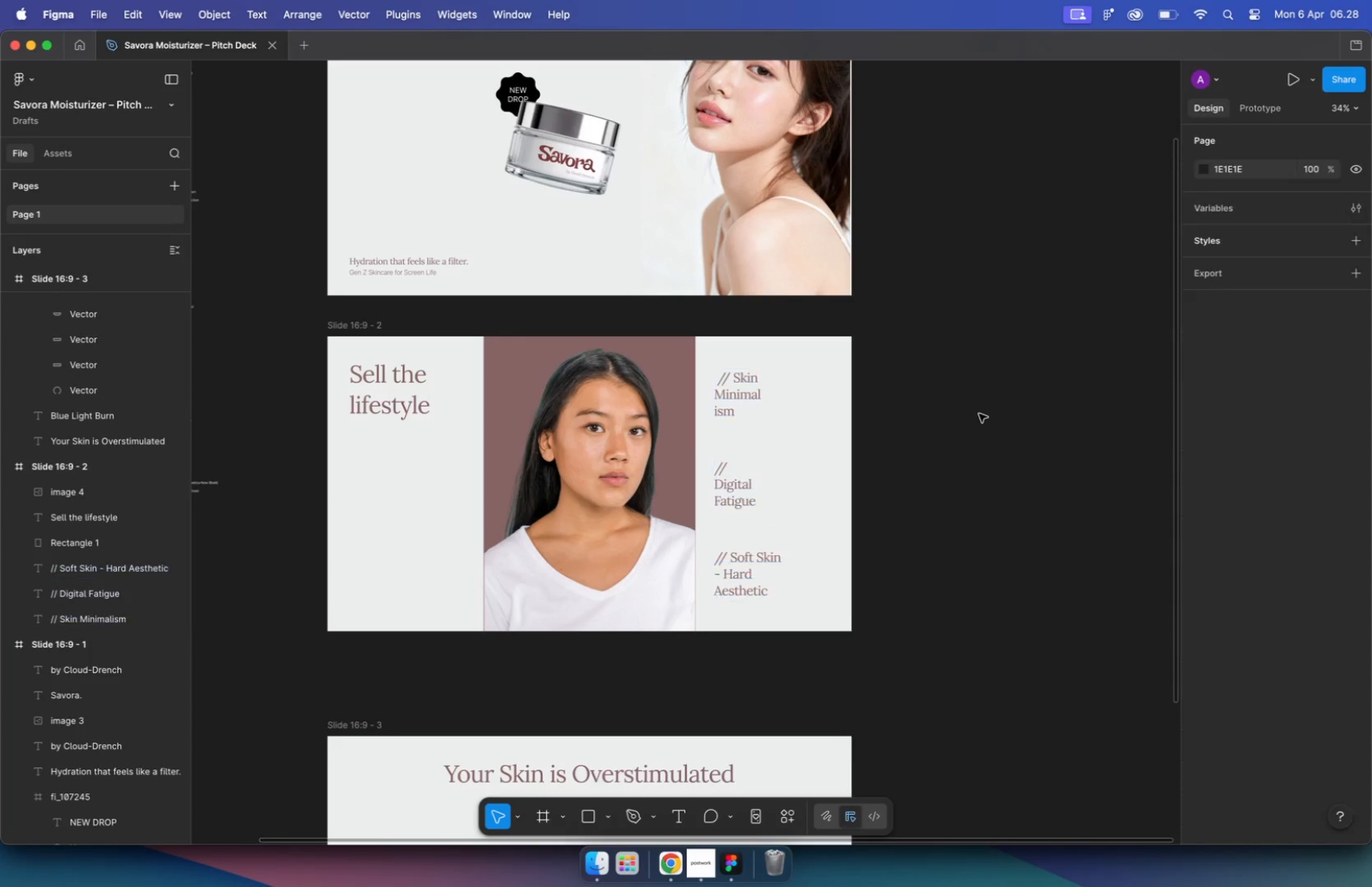 
wait(31.64)
 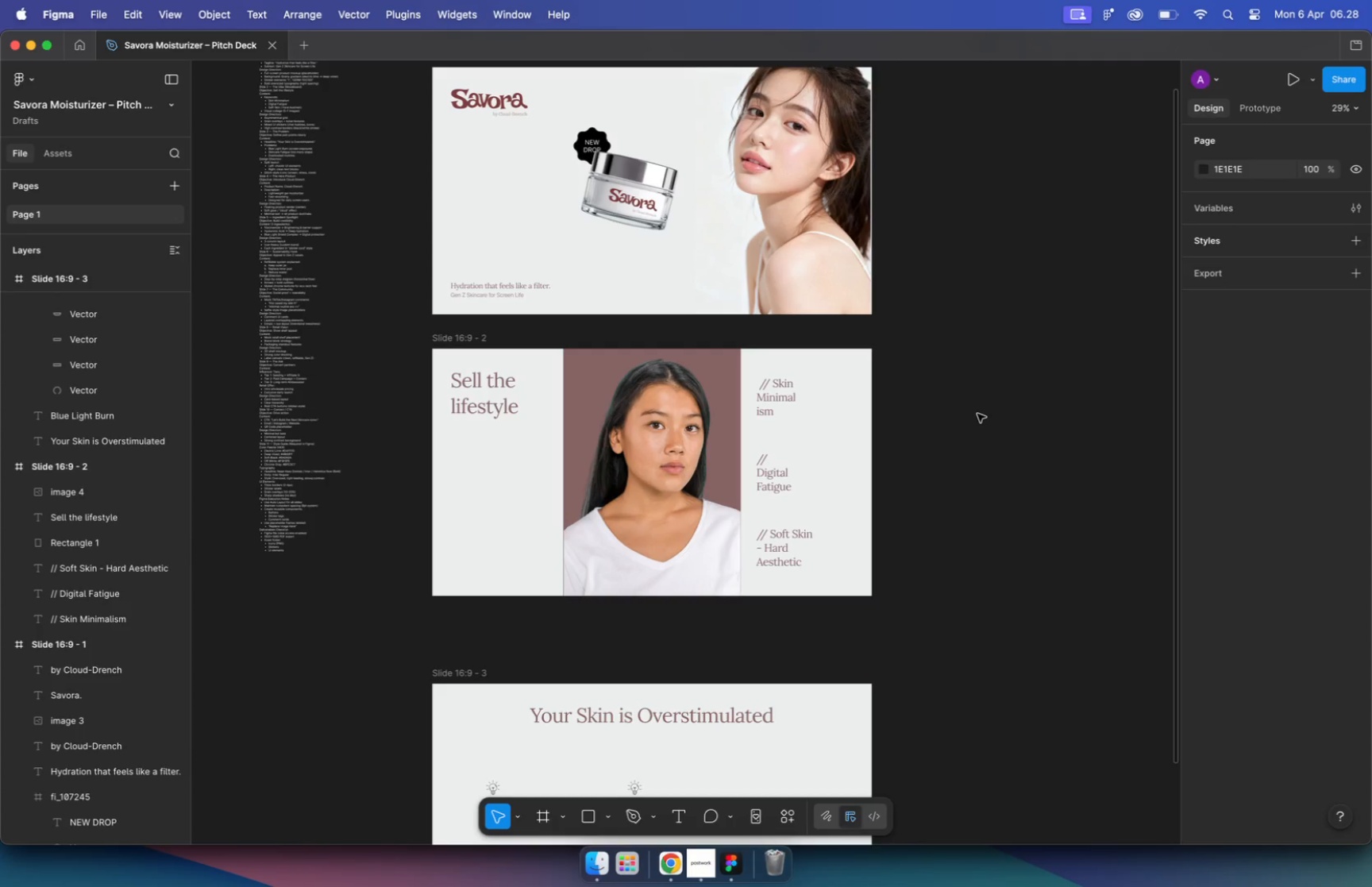 
hold_key(key=CommandLeft, duration=0.58)
scroll: coordinate [766, 477], scroll_direction: up, amount: 16.0
 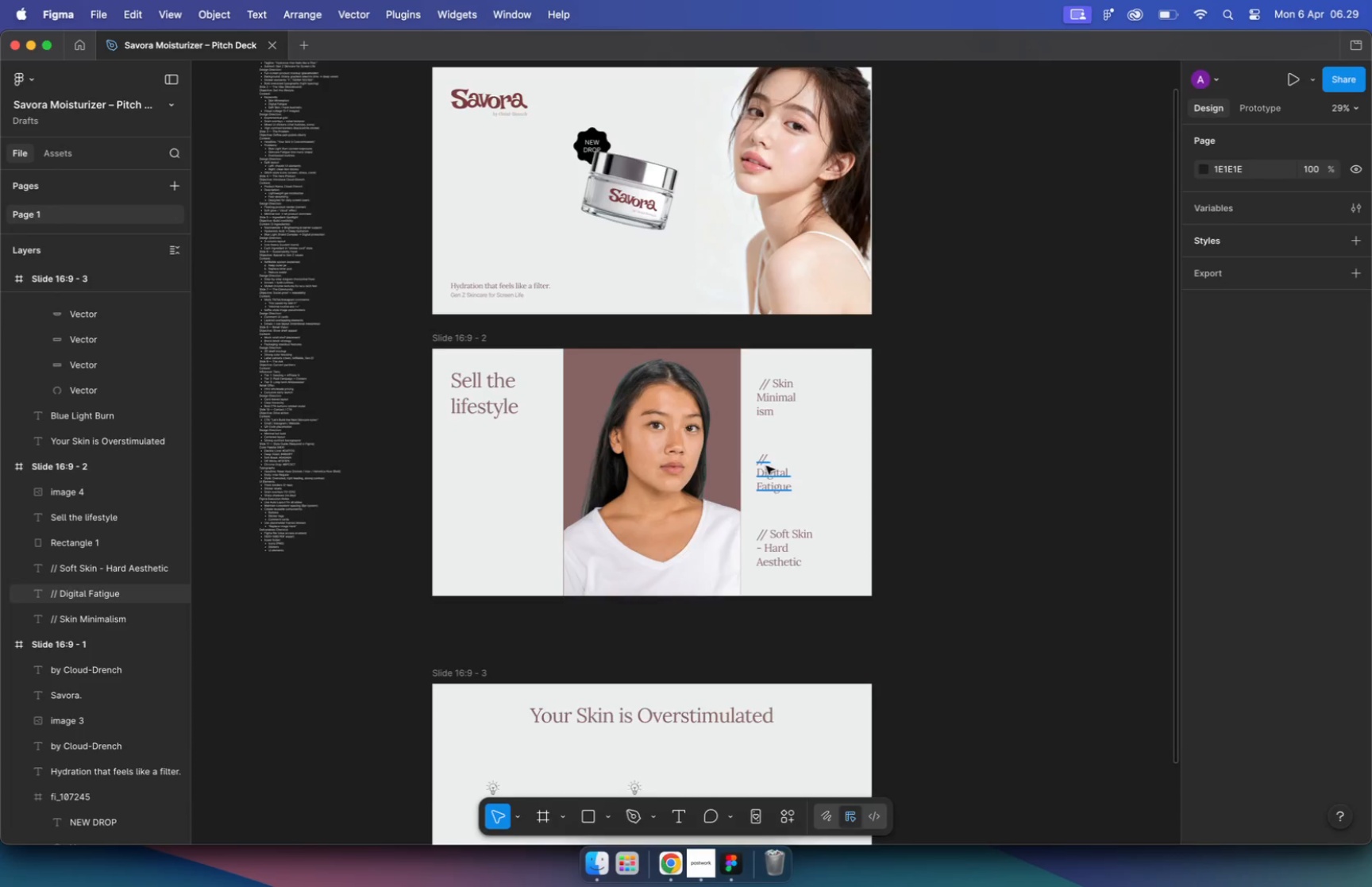 
double_click([760, 474])
 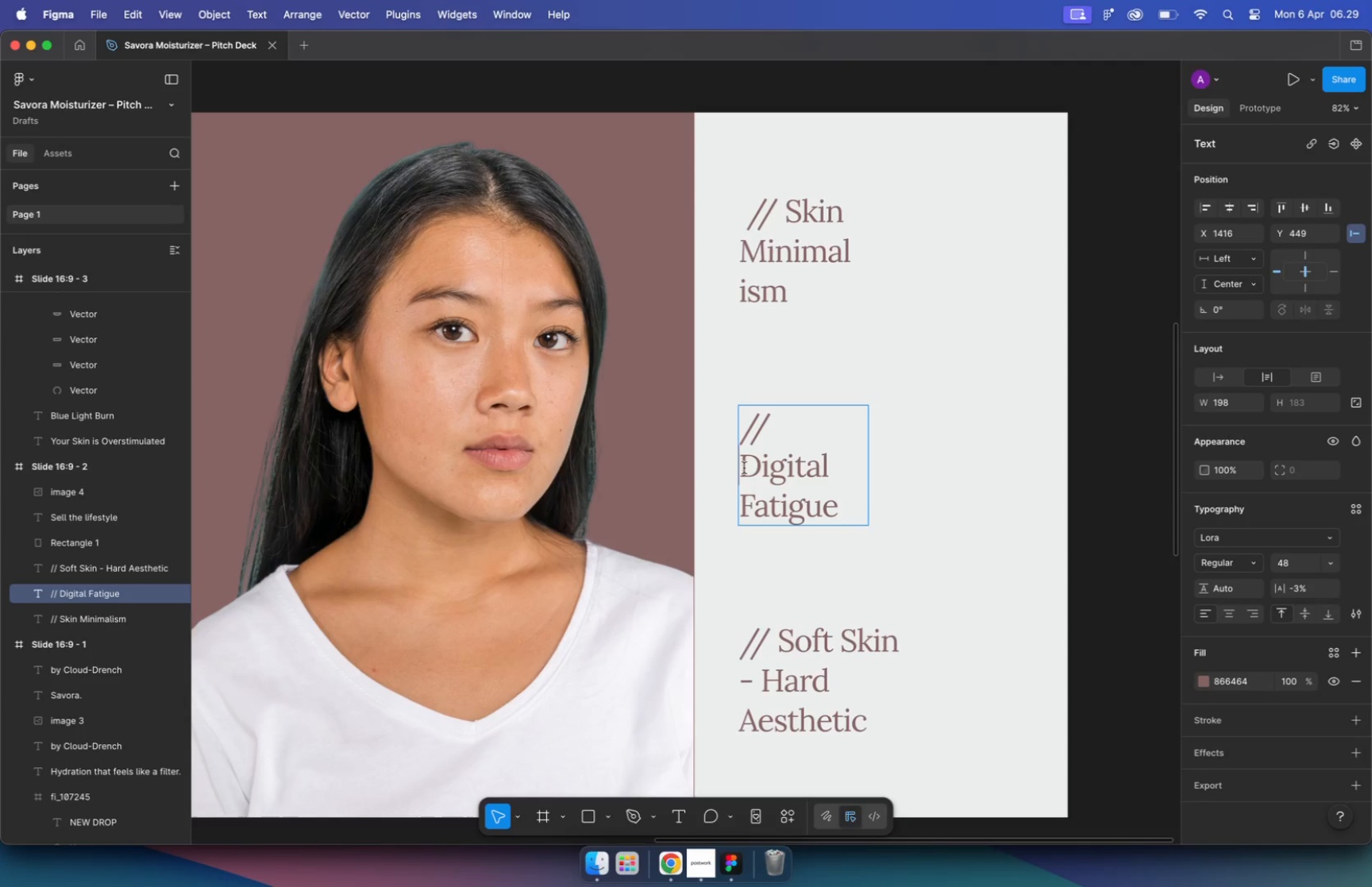 
key(Backspace)
 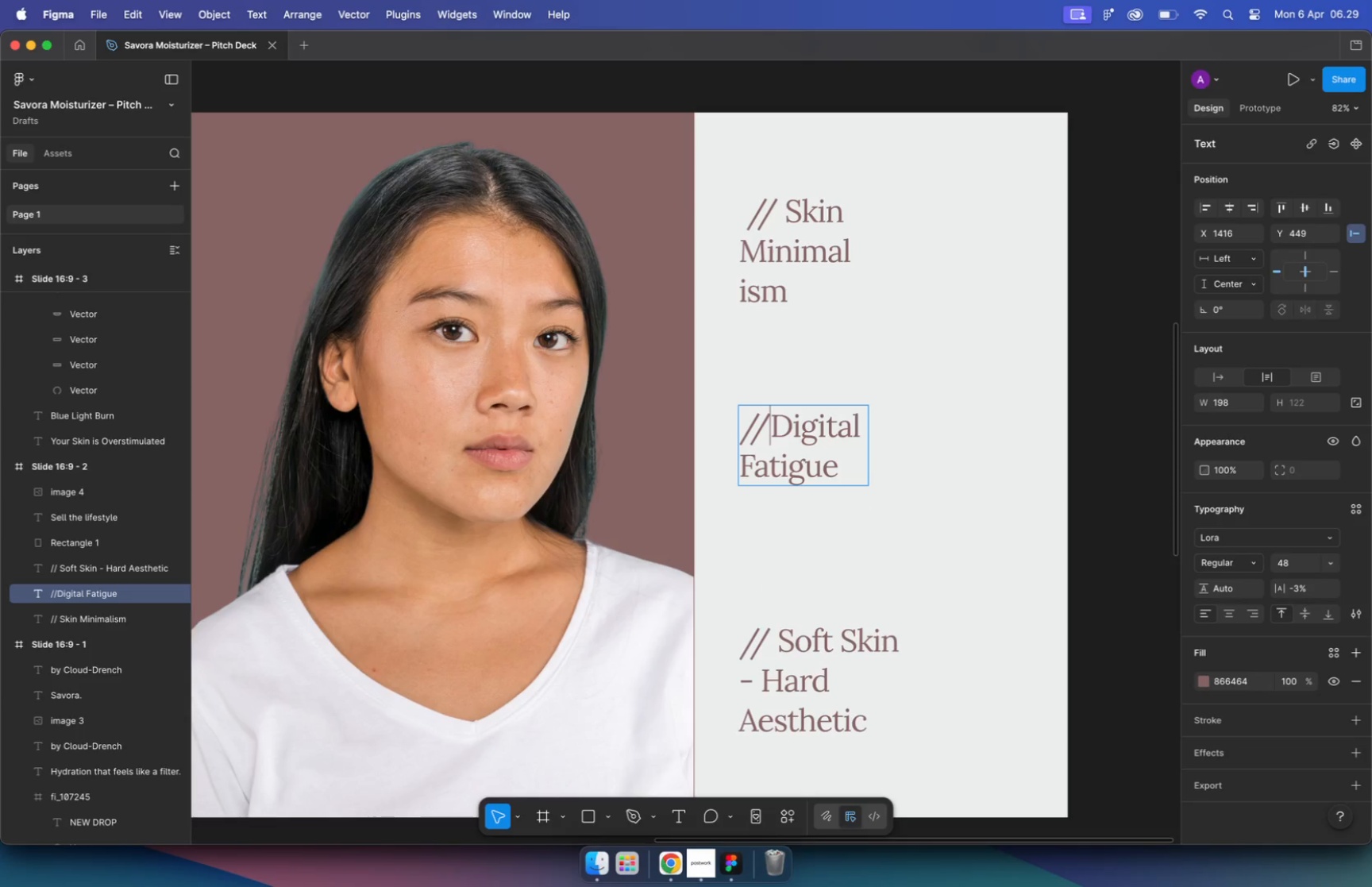 
left_click([948, 438])
 